 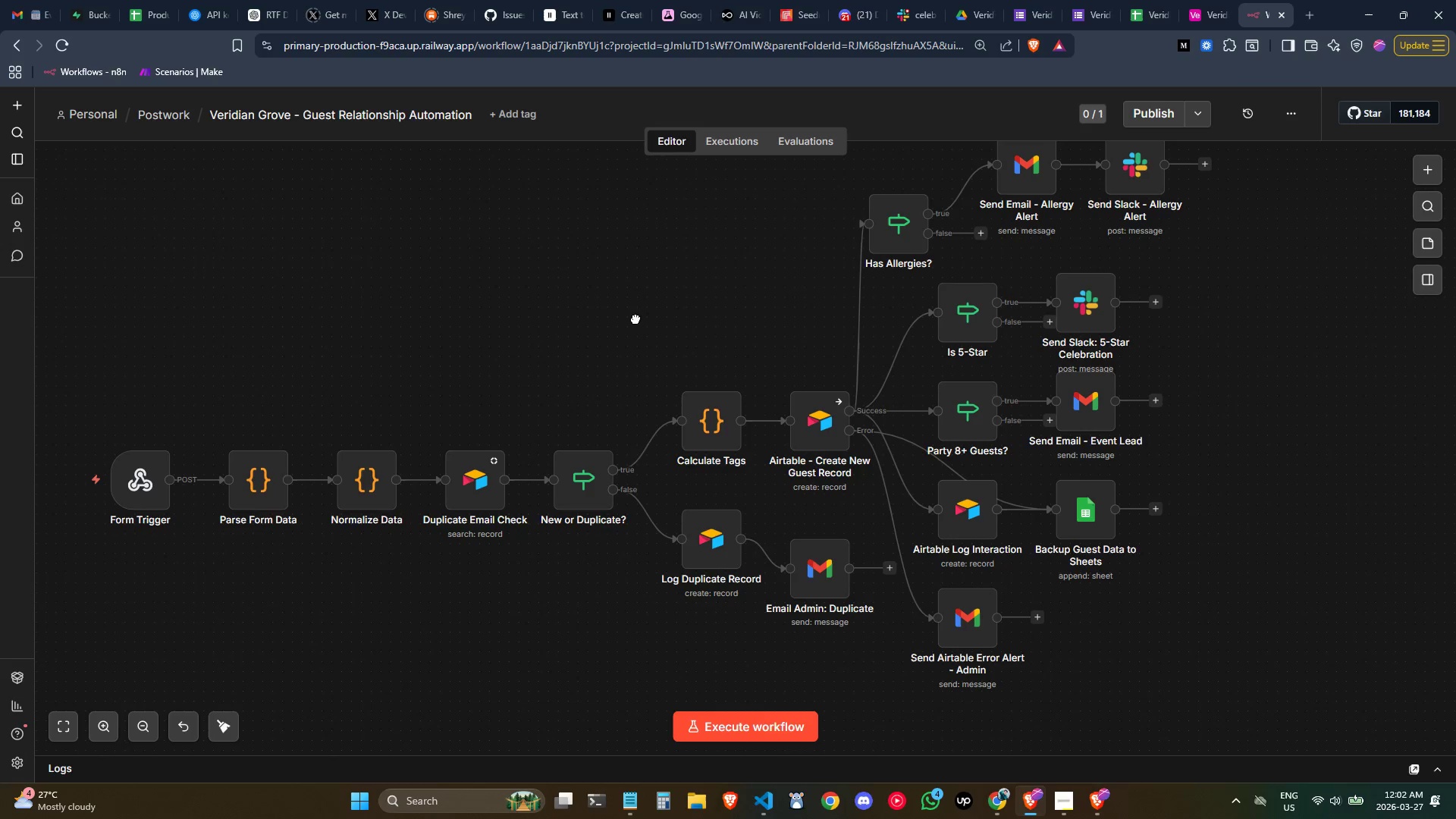 
left_click([1432, 164])
 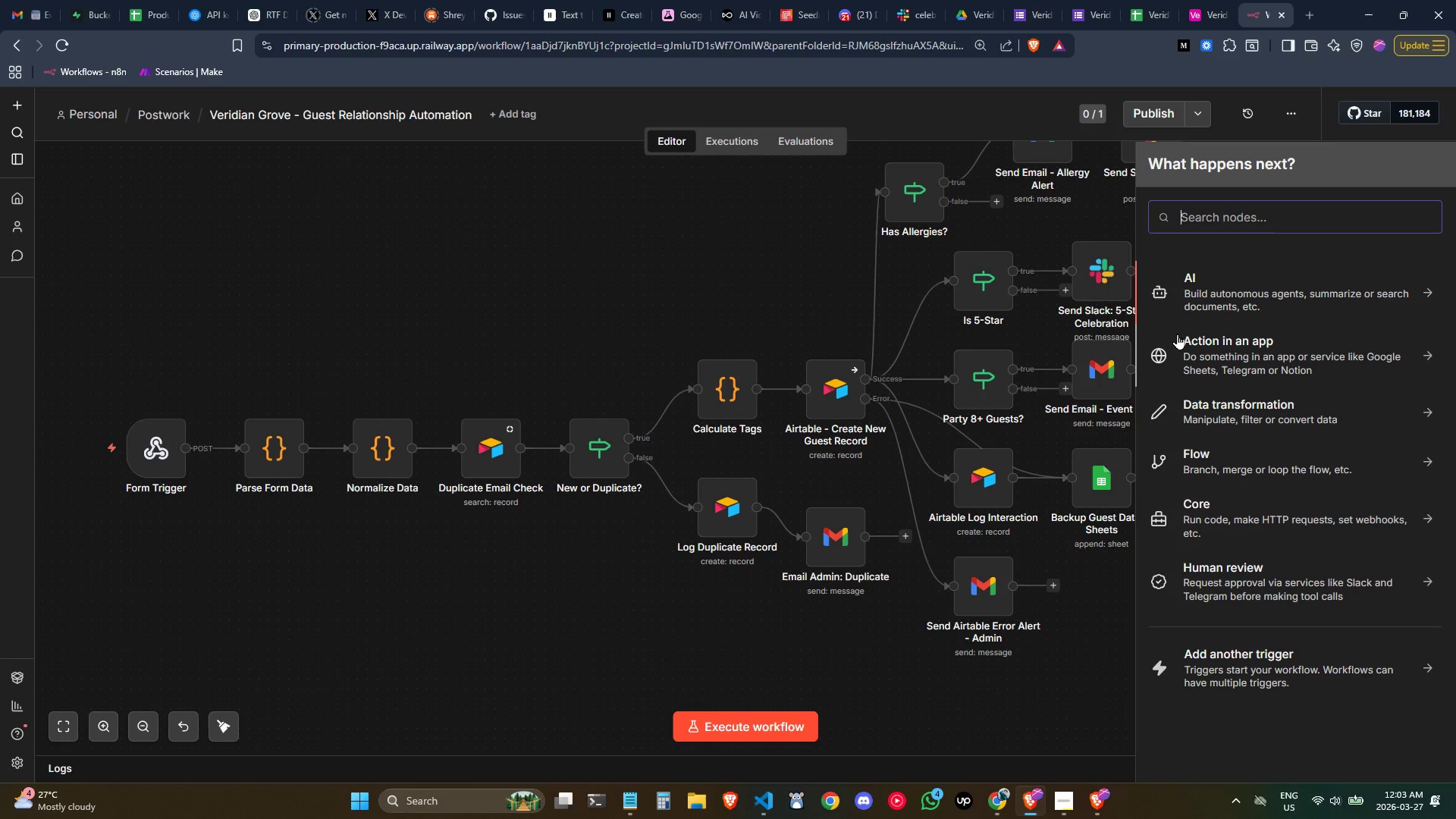 
key(Control+ControlLeft)
 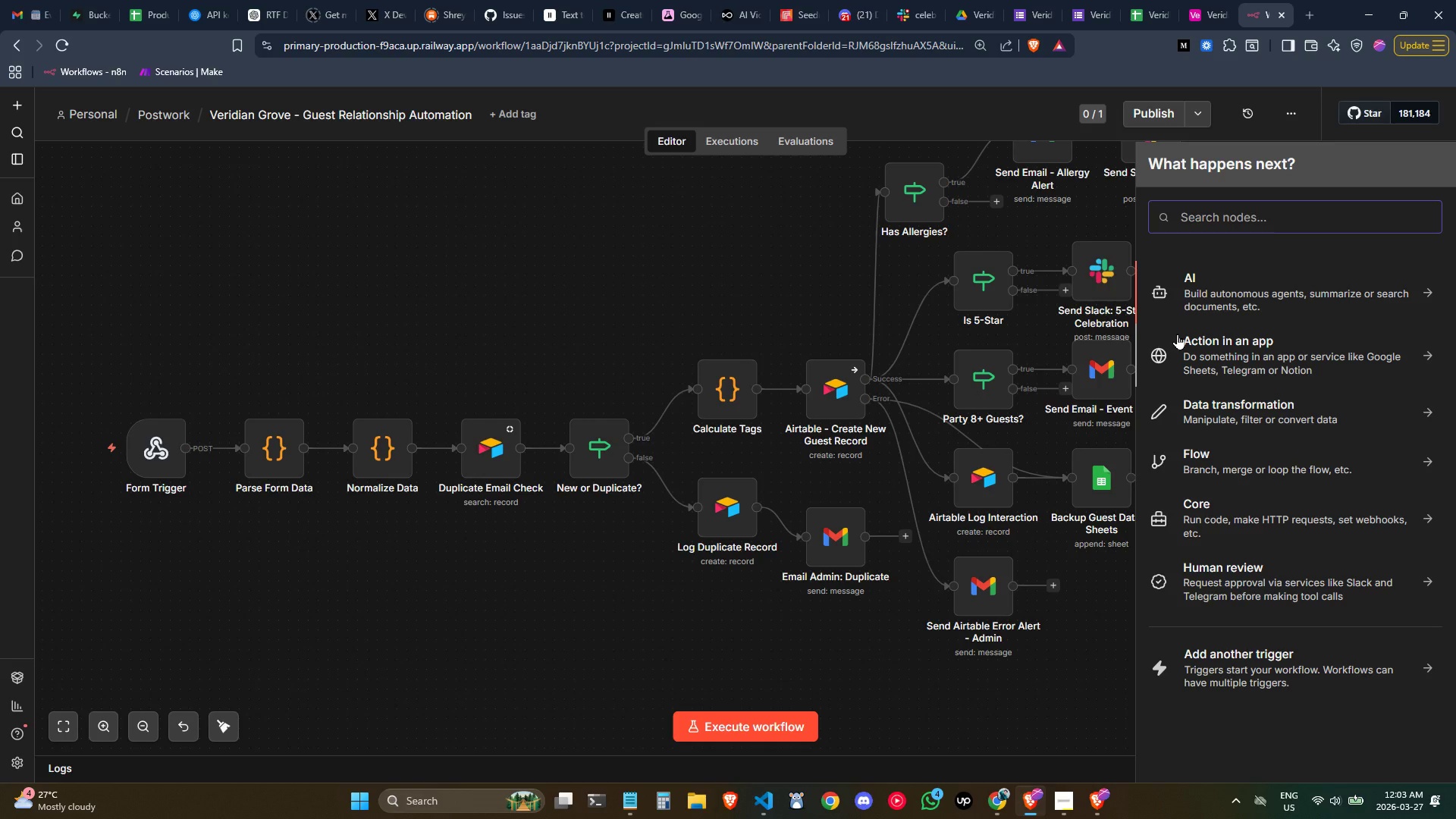 
type(erro)
 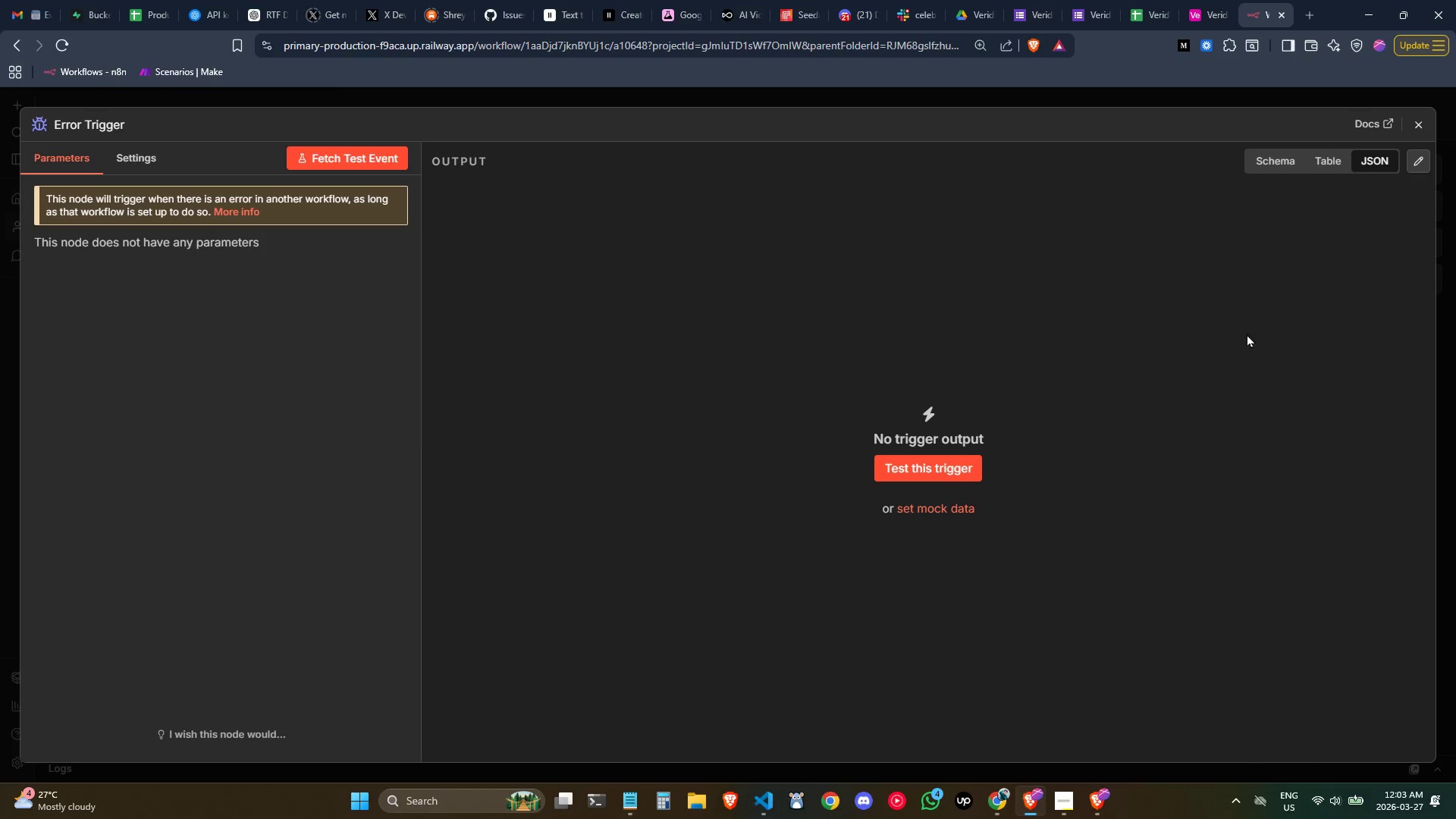 
left_click([1404, 122])
 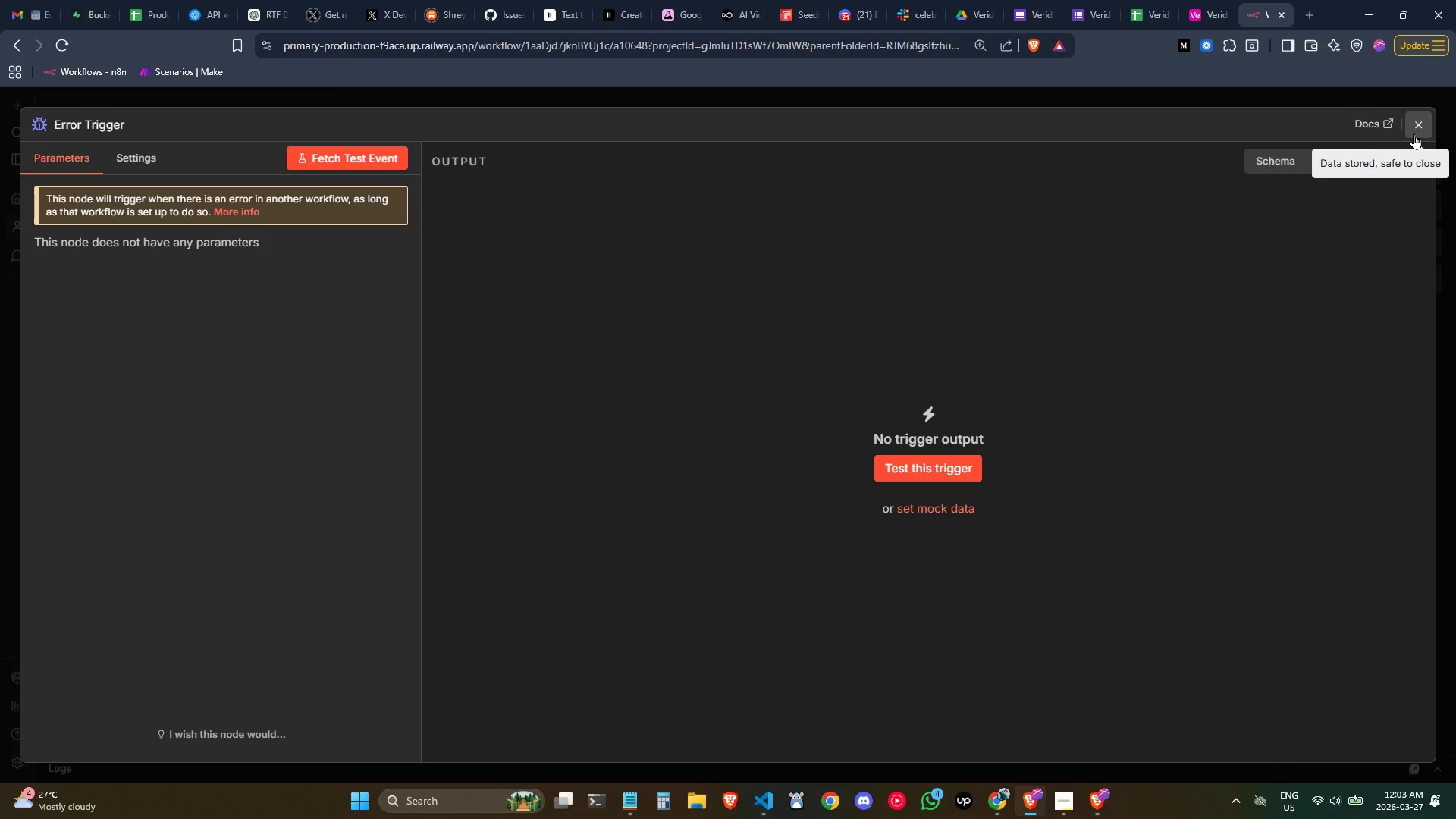 
left_click([1414, 133])
 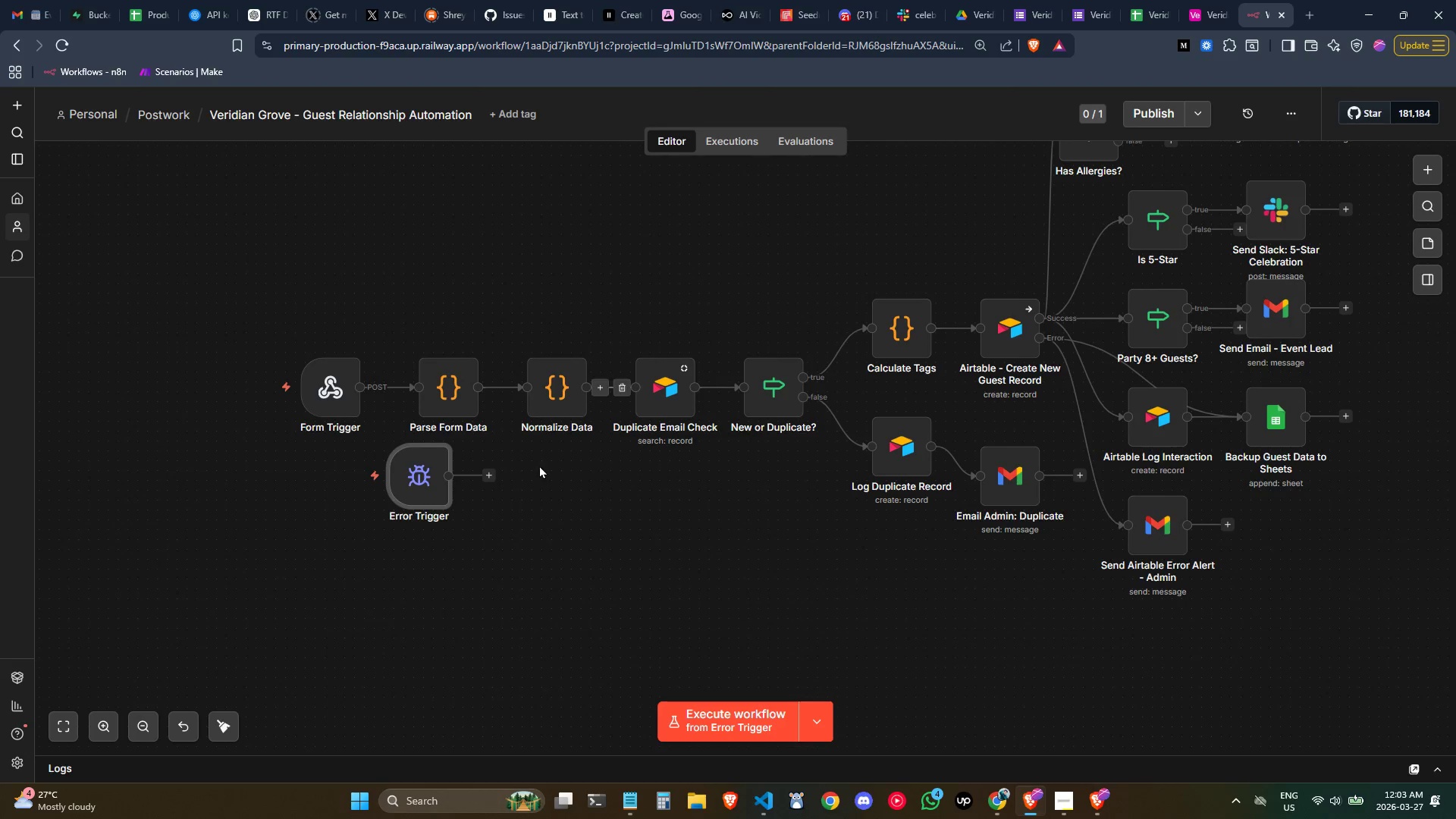 
left_click_drag(start_coordinate=[422, 484], to_coordinate=[331, 530])
 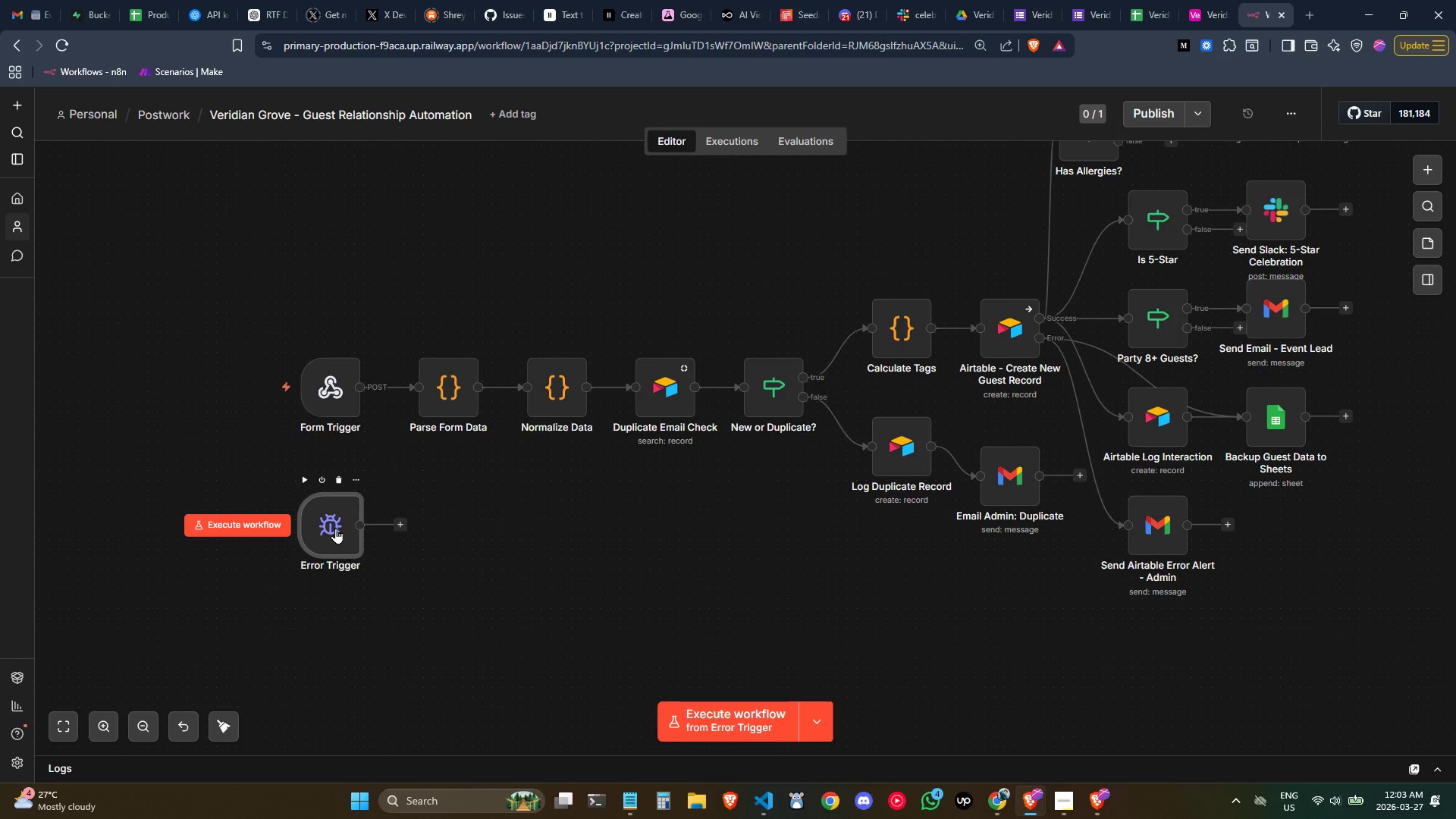 
double_click([335, 528])
 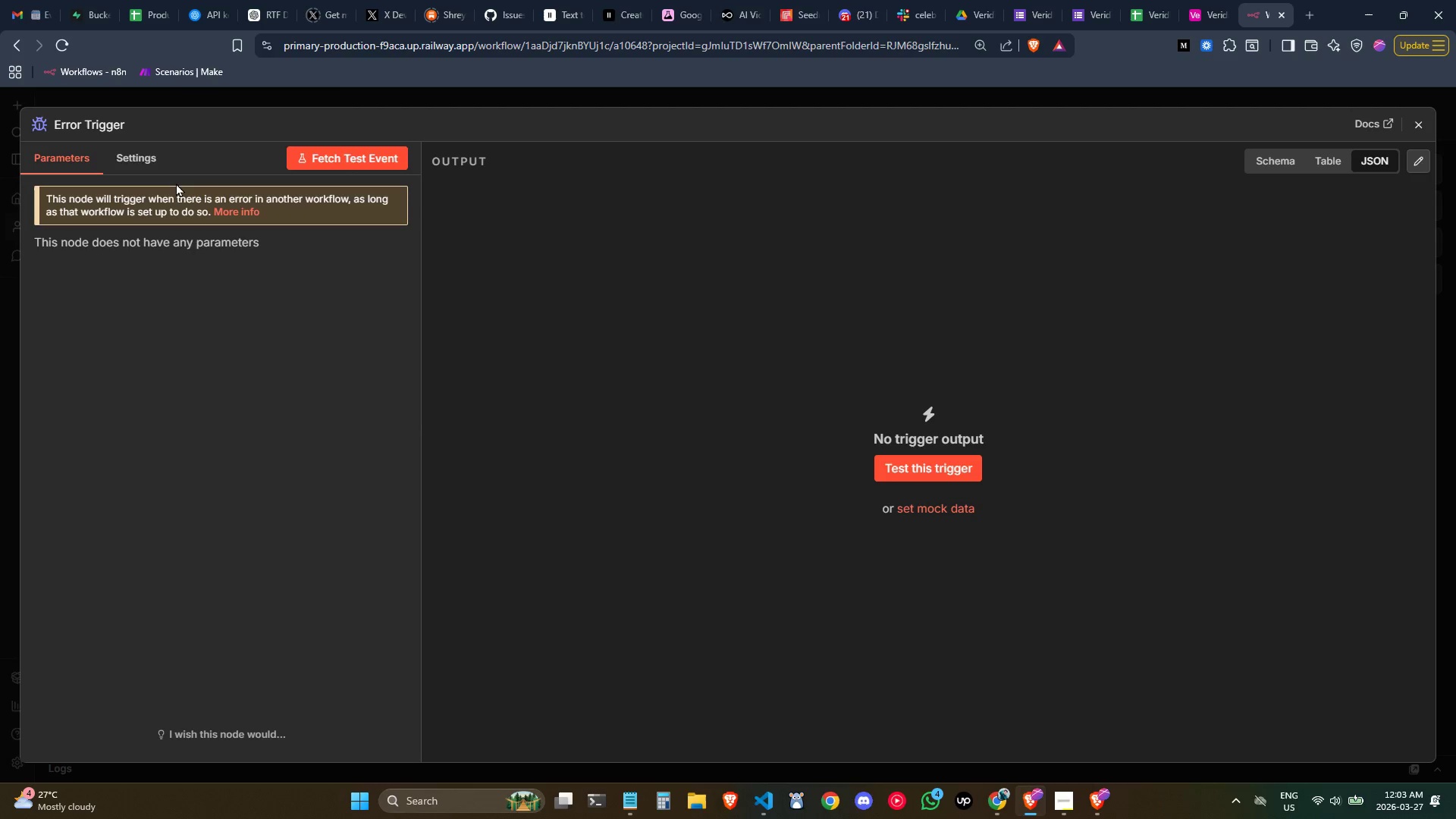 
left_click([86, 115])
 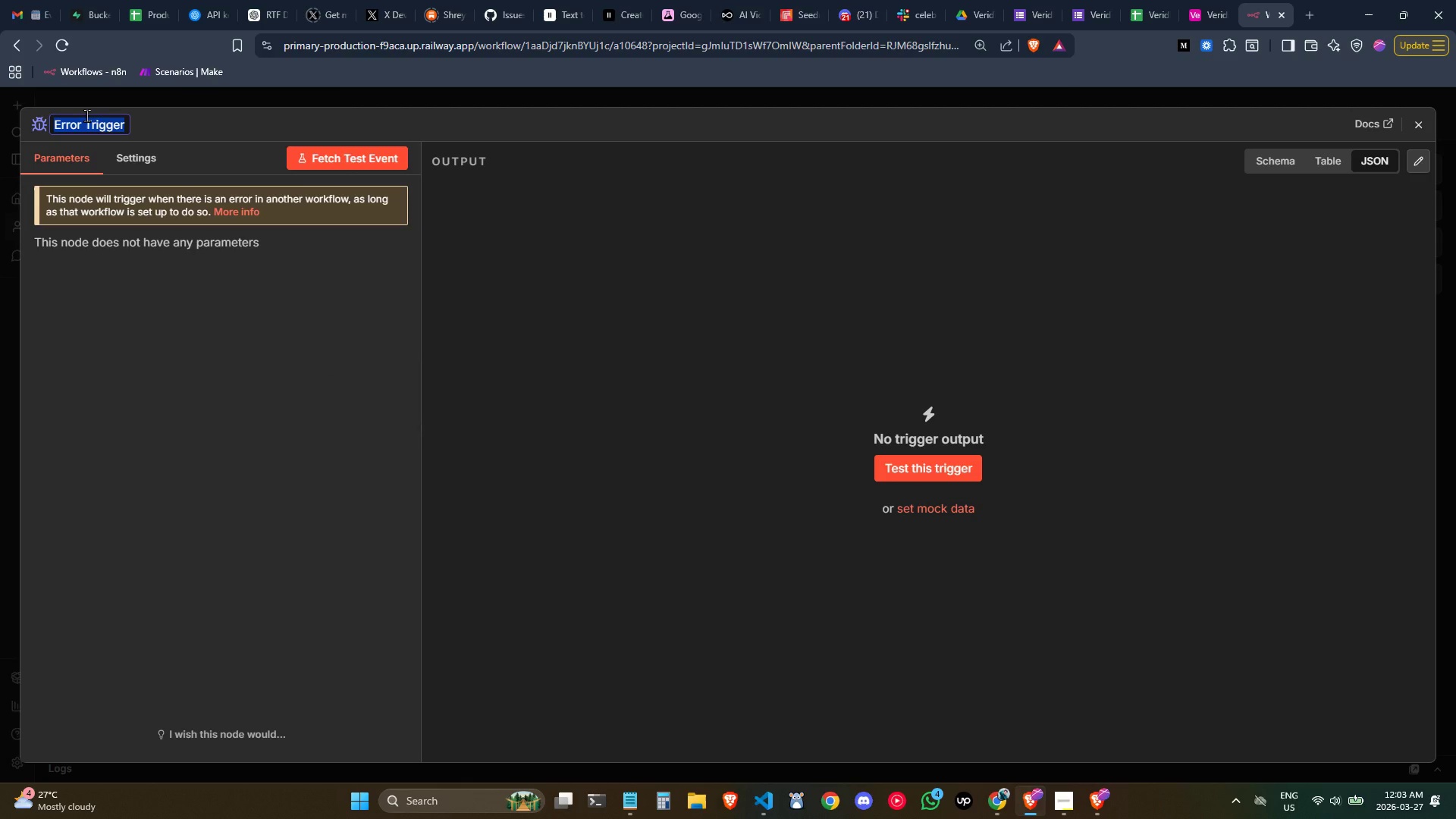 
type(Global System Error)
 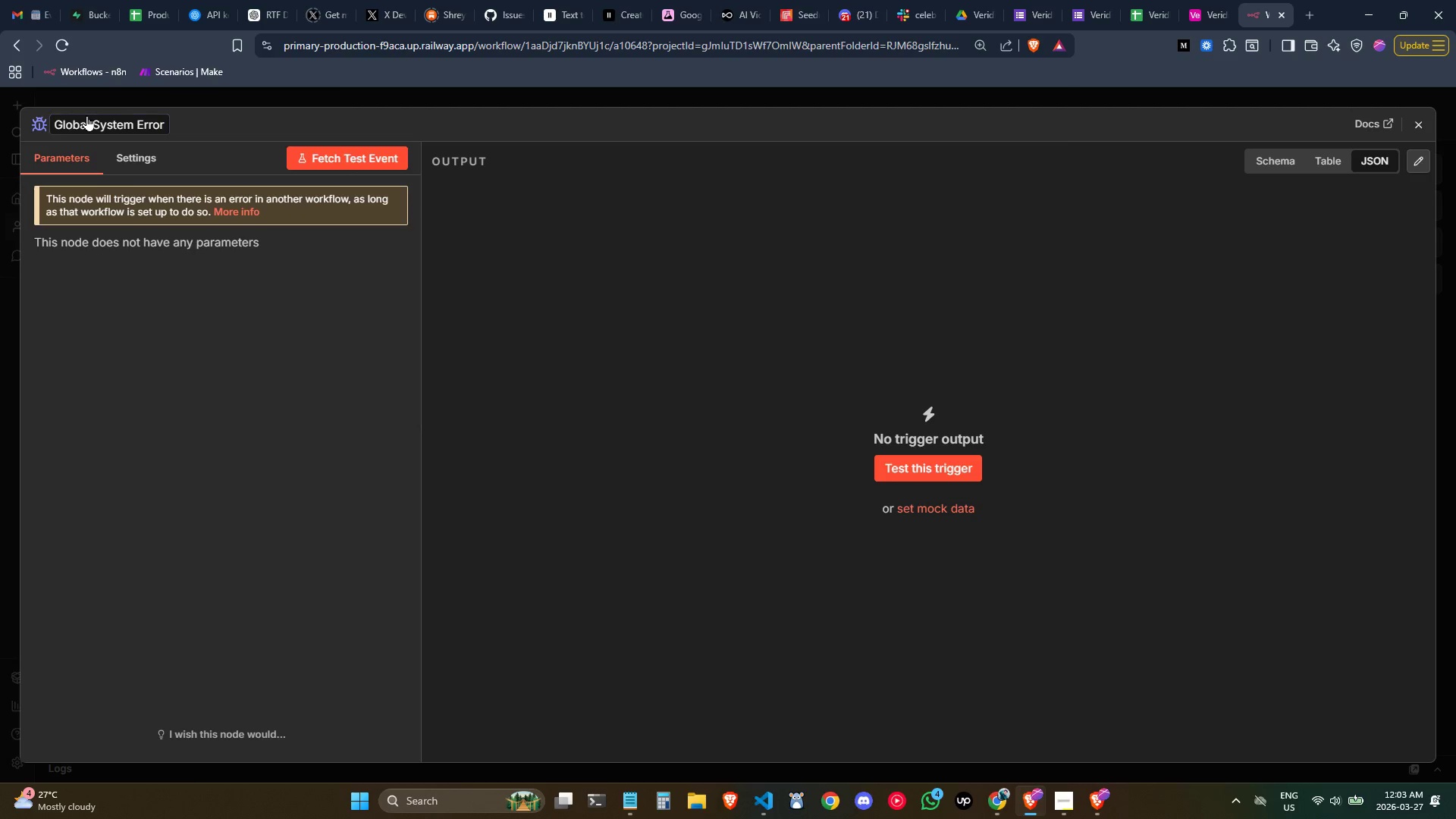 
 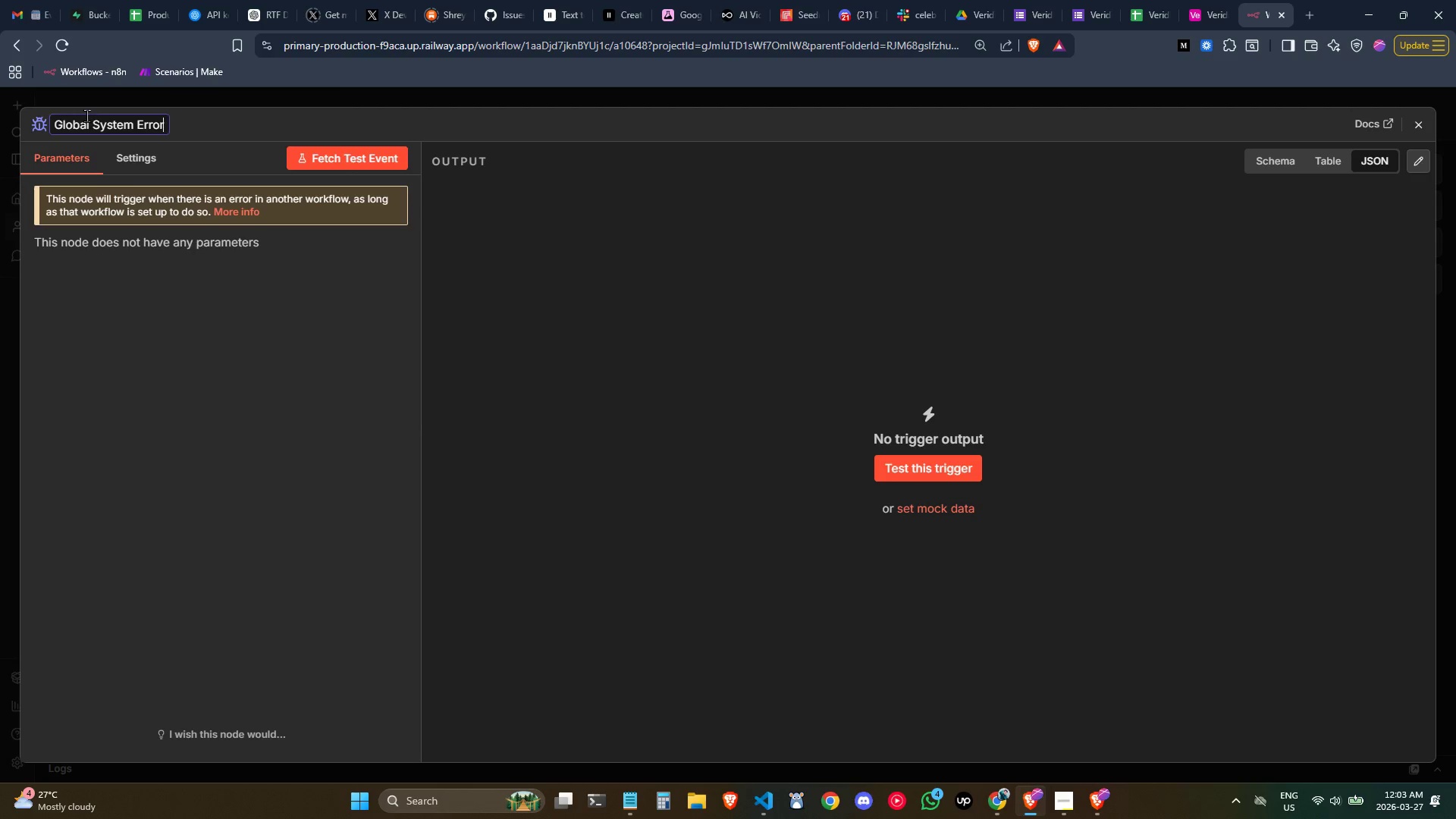 
key(Enter)
 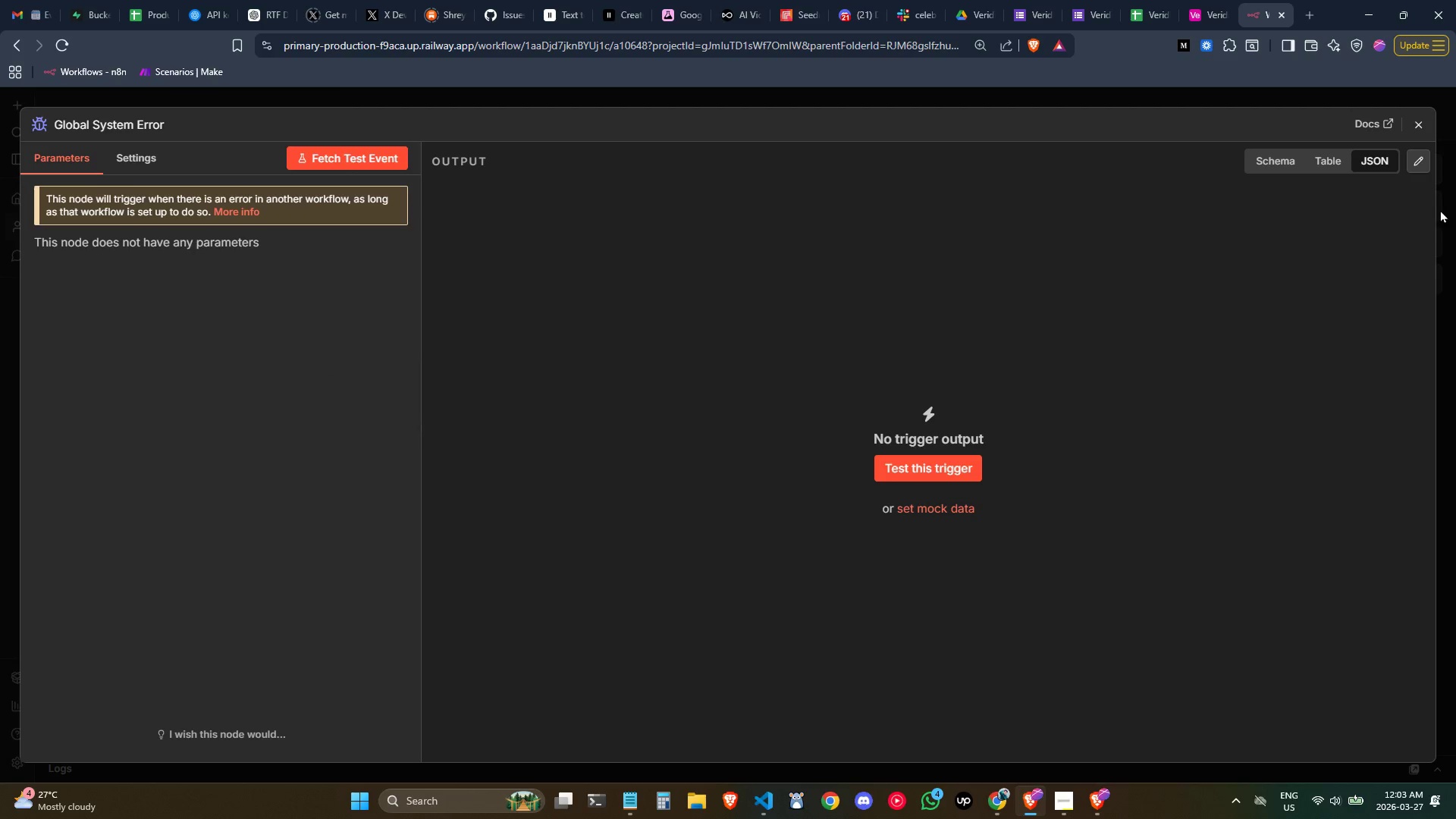 
left_click([1414, 124])
 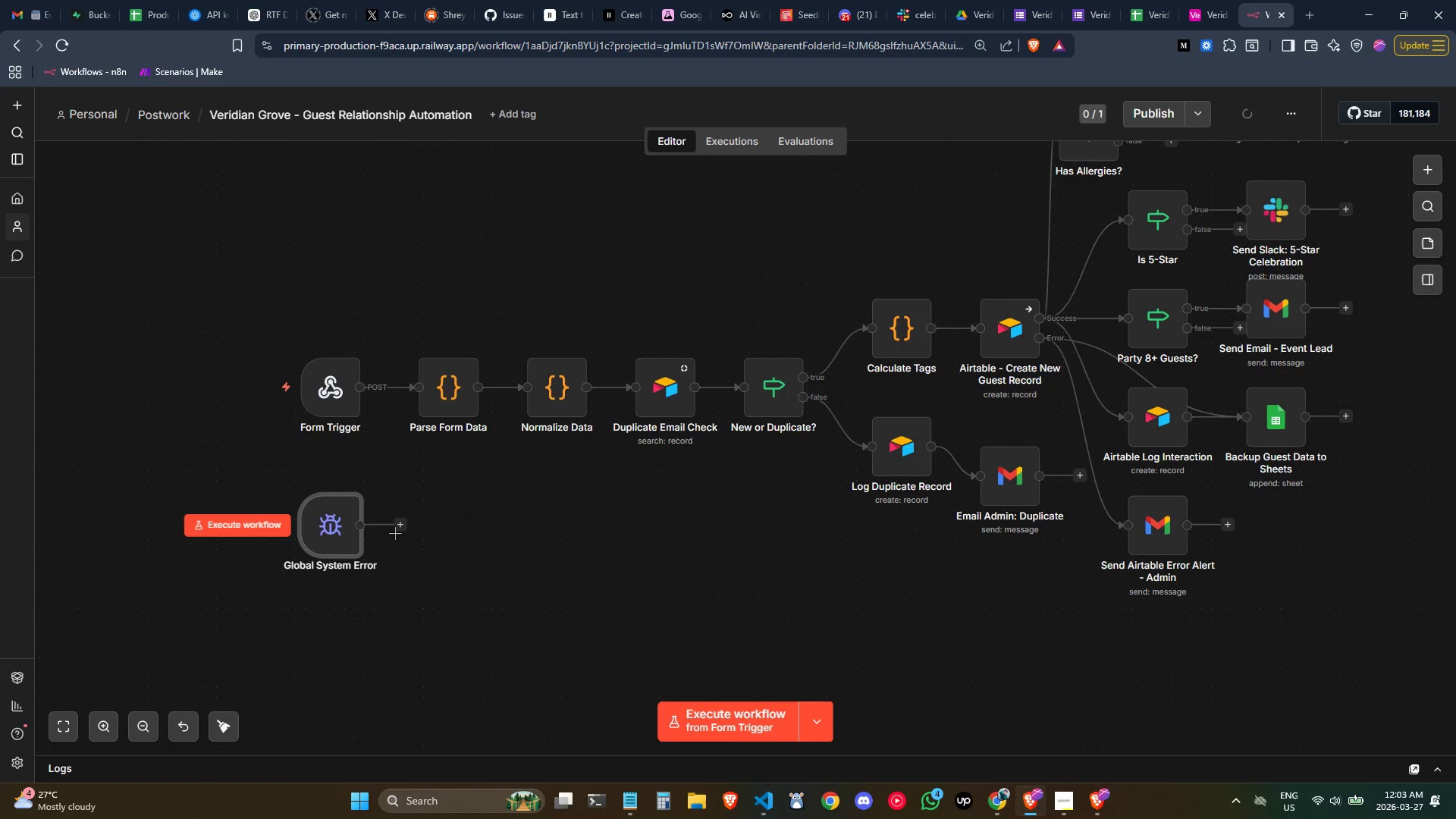 
left_click([397, 528])
 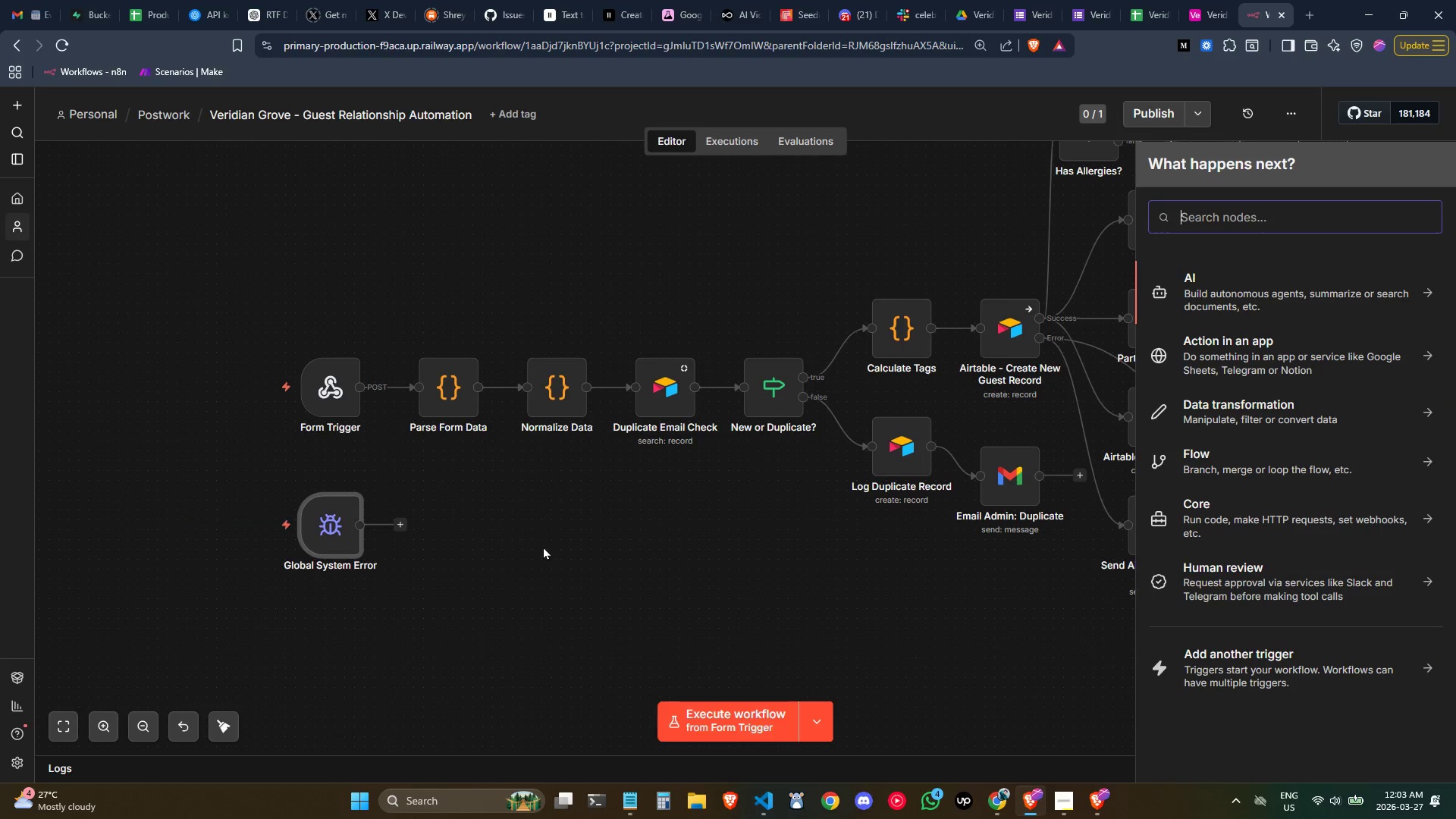 
type(set)
 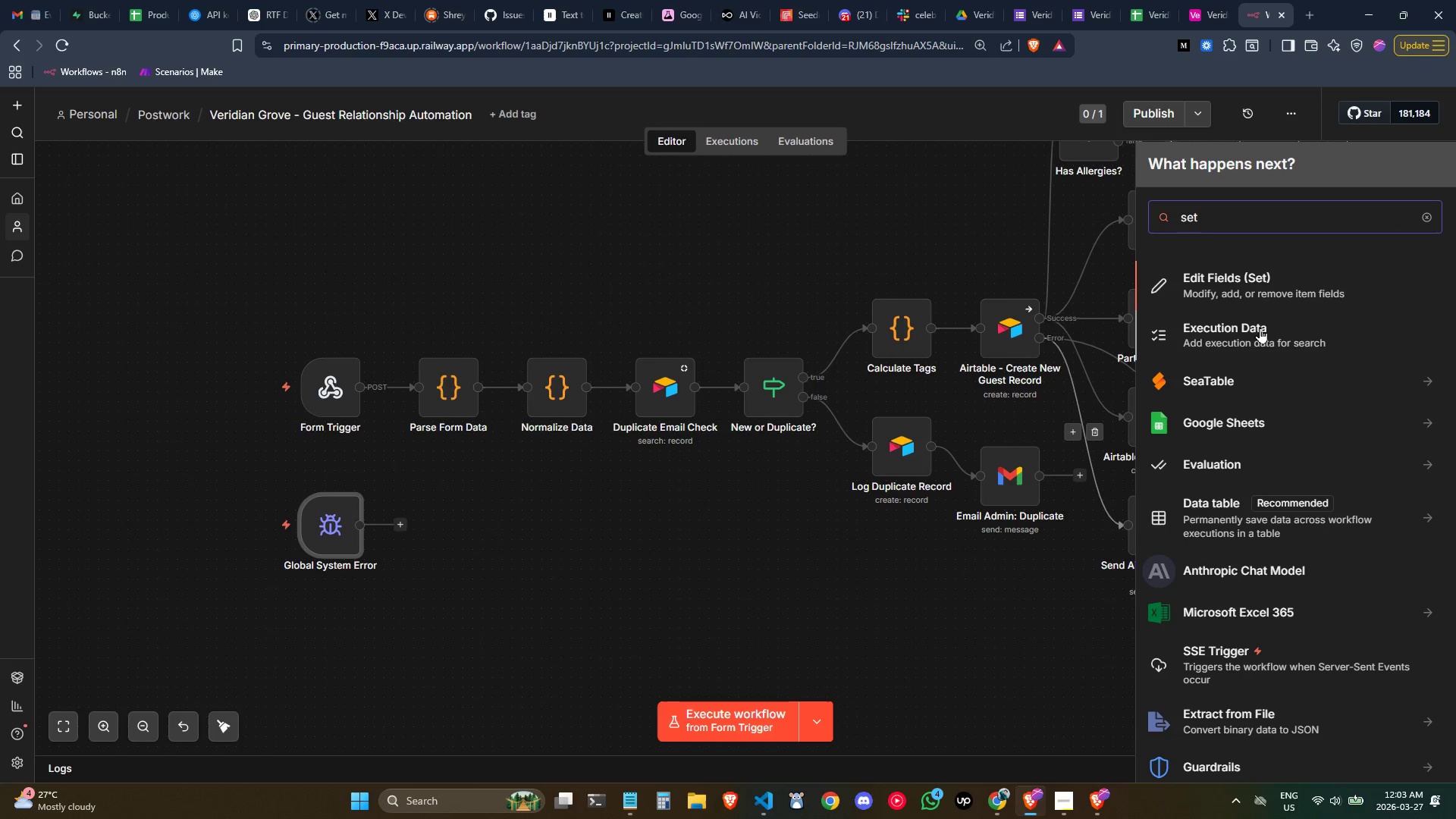 
left_click([1263, 283])
 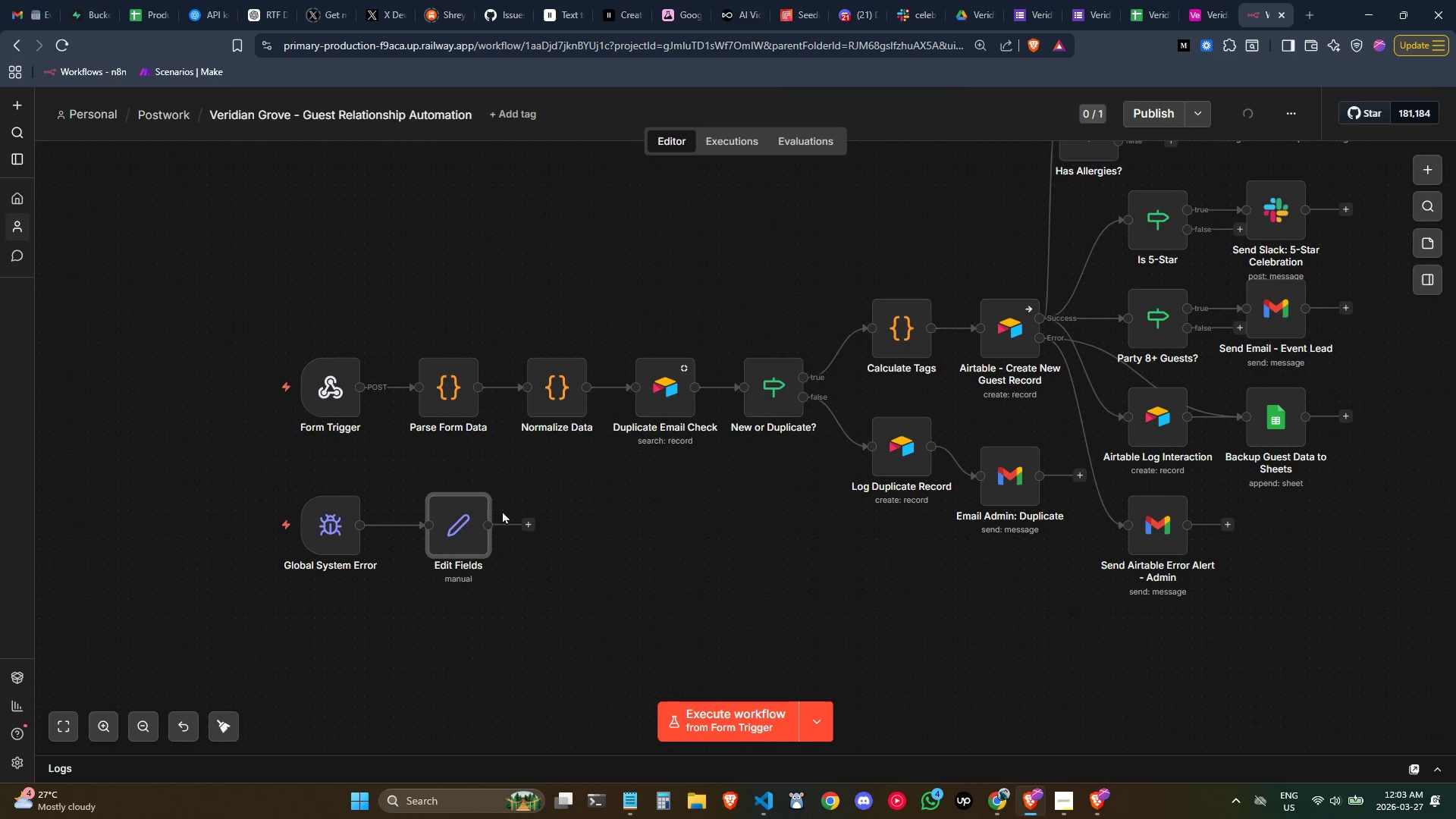 
double_click([347, 529])
 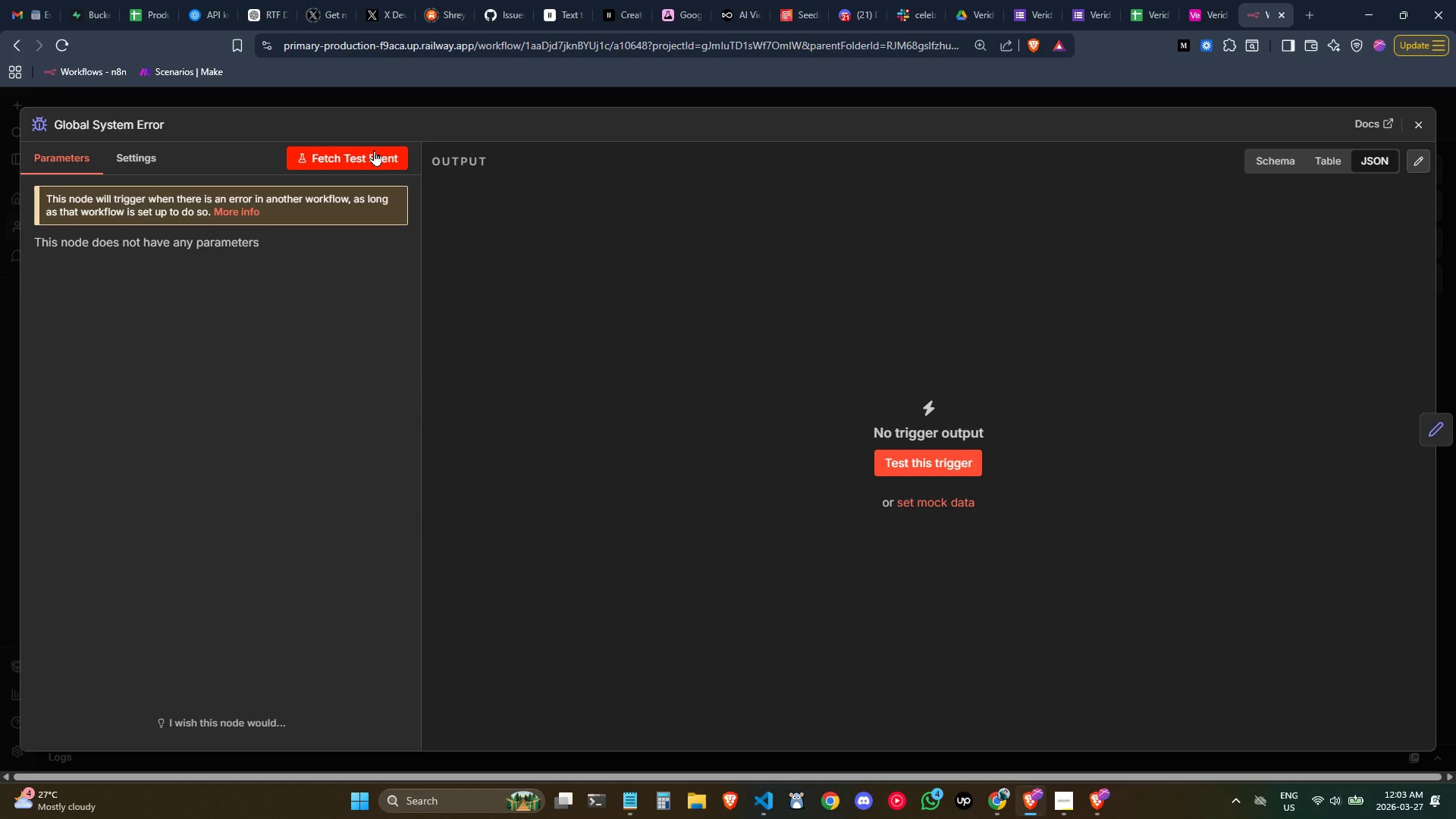 
left_click([374, 150])
 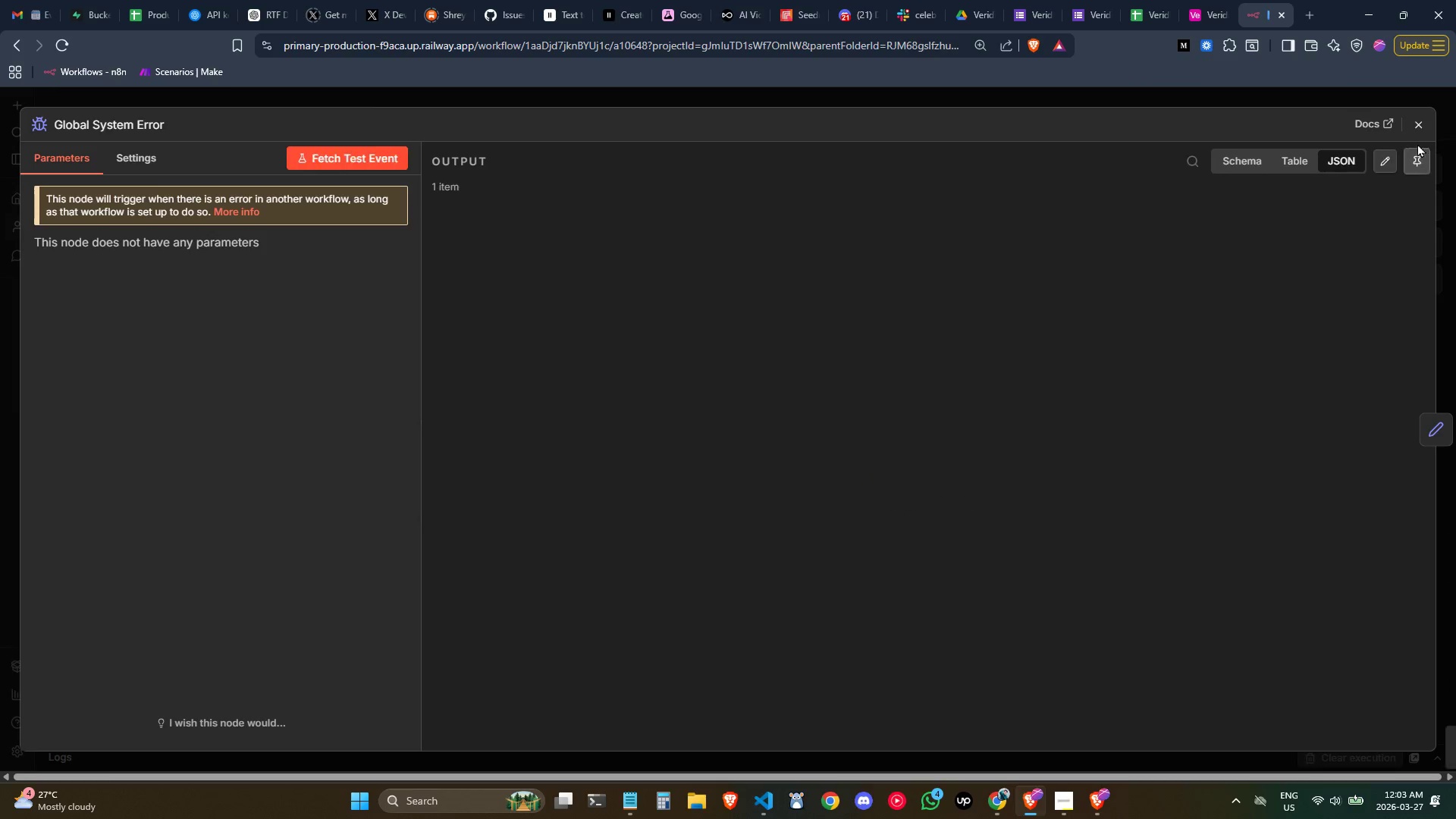 
left_click([1420, 130])
 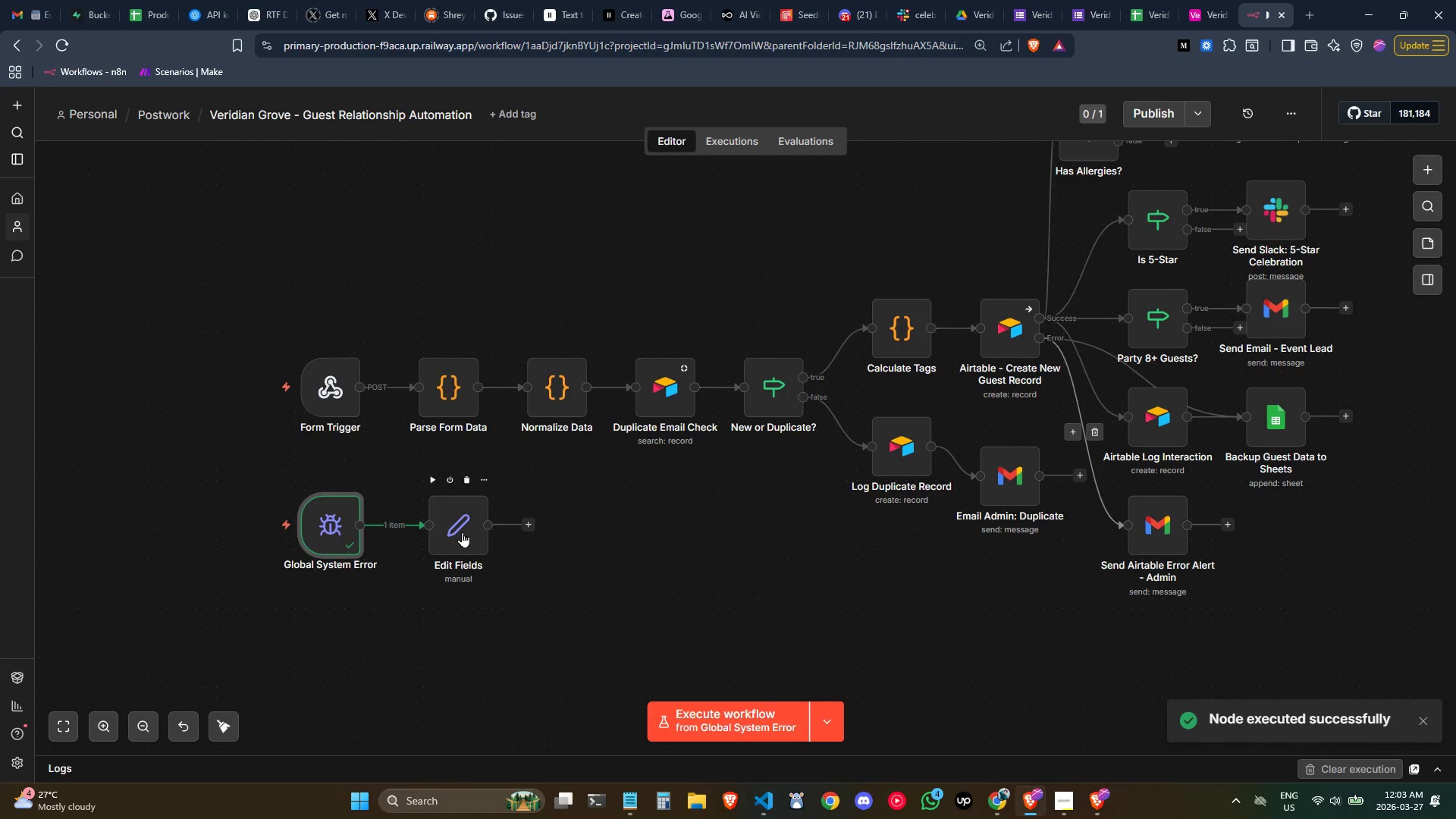 
double_click([462, 532])
 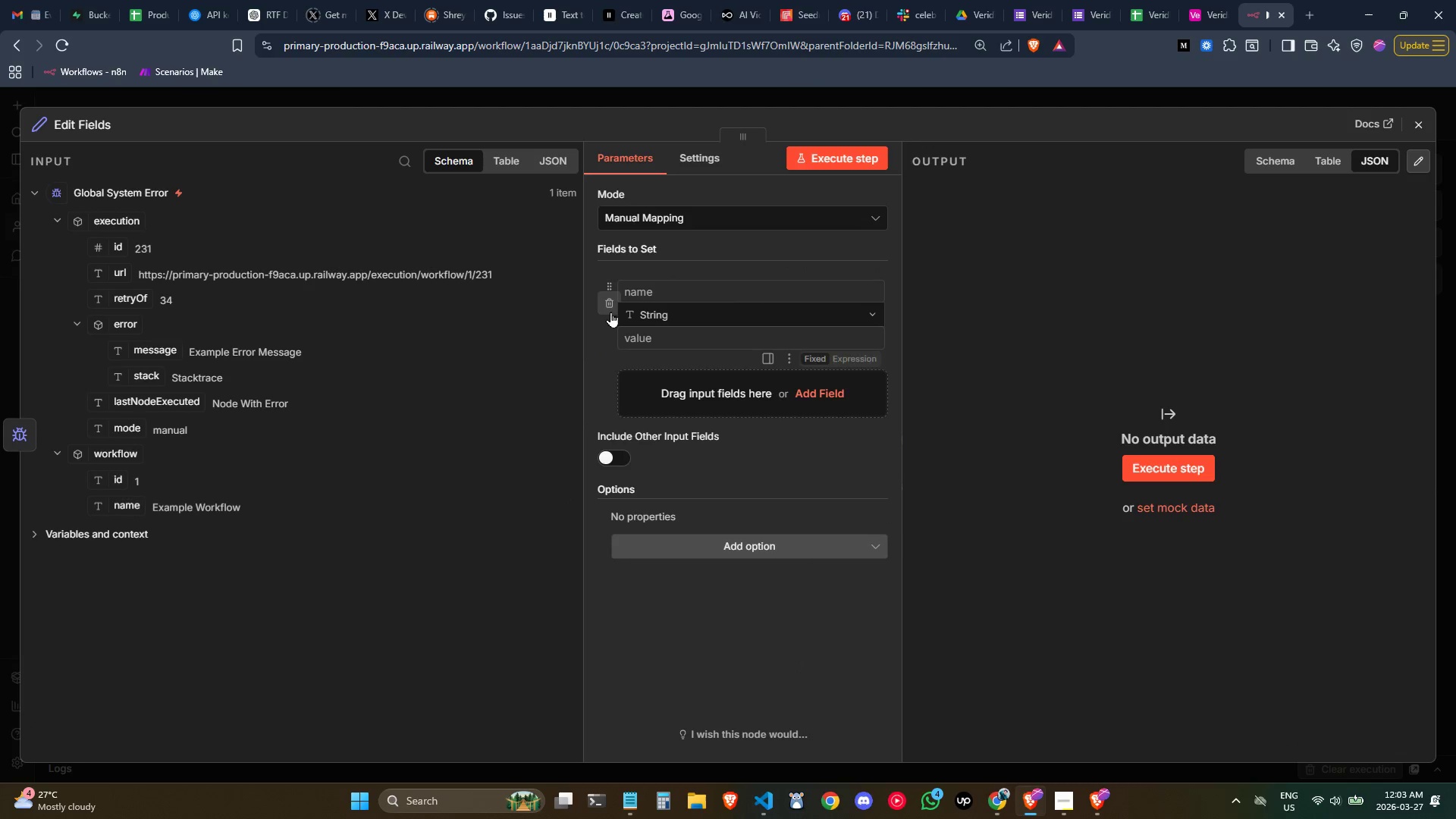 
wait(5.89)
 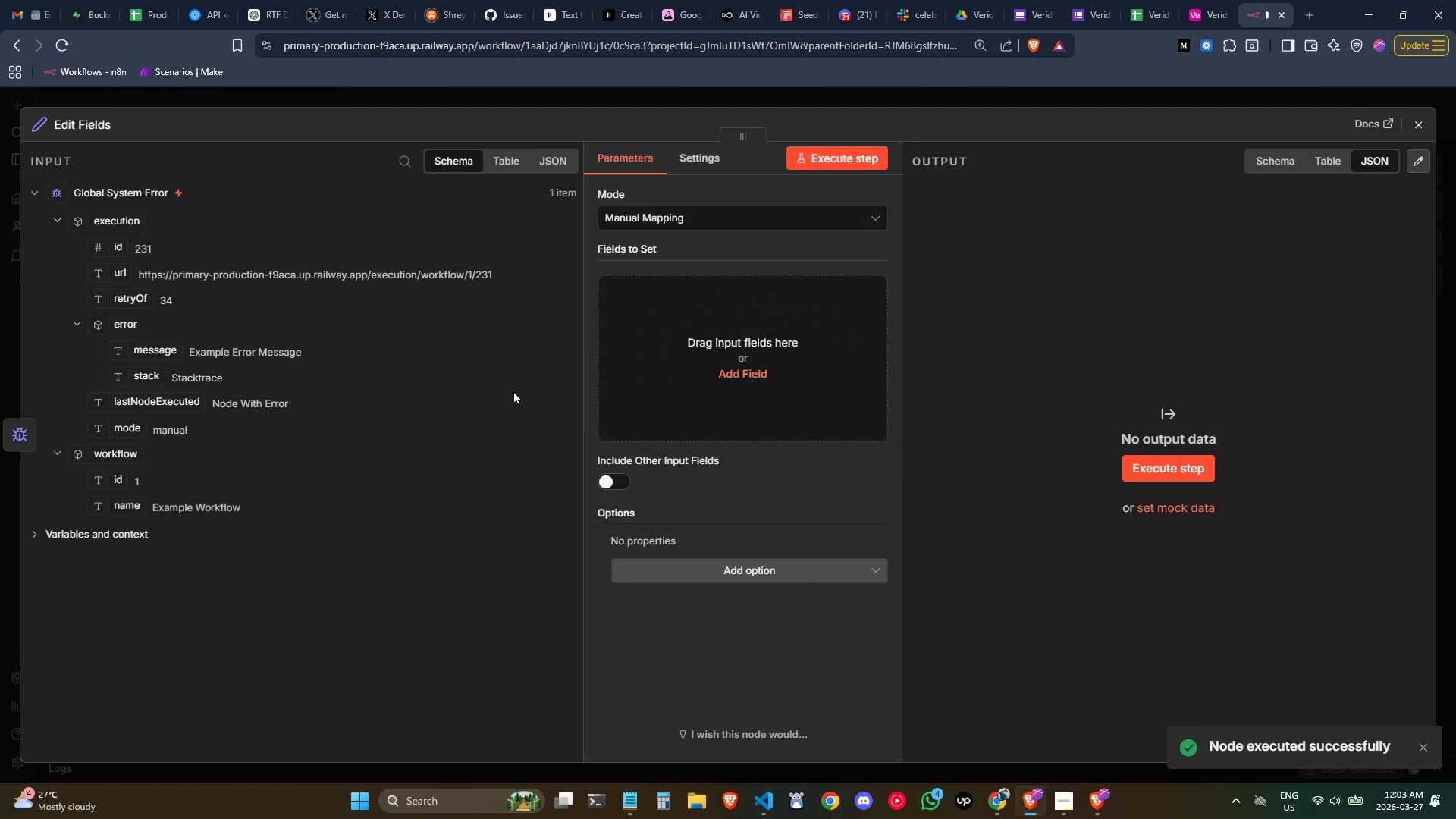 
left_click([669, 292])
 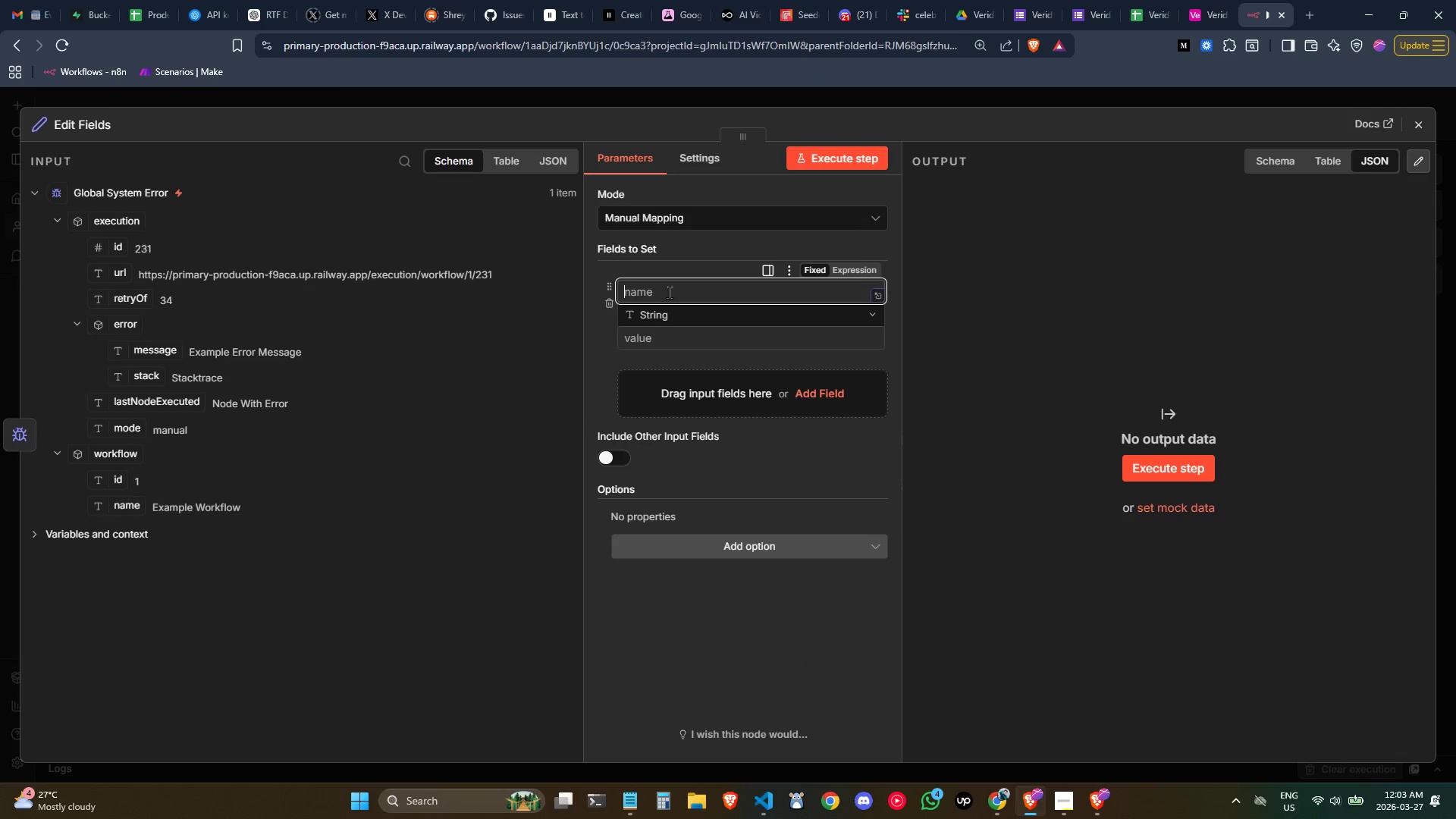 
key(Control+ControlLeft)
 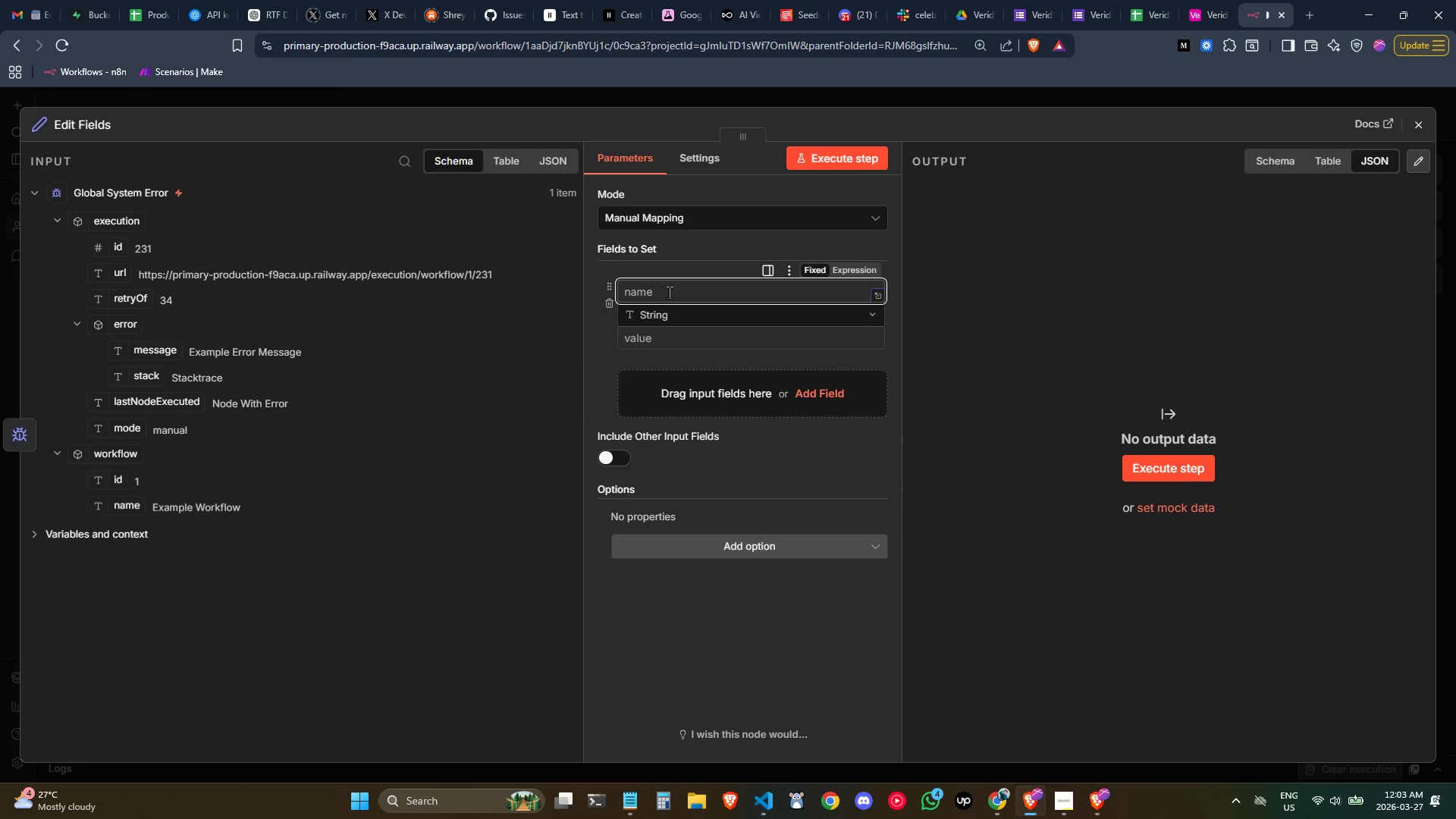 
type(Execution ID)
 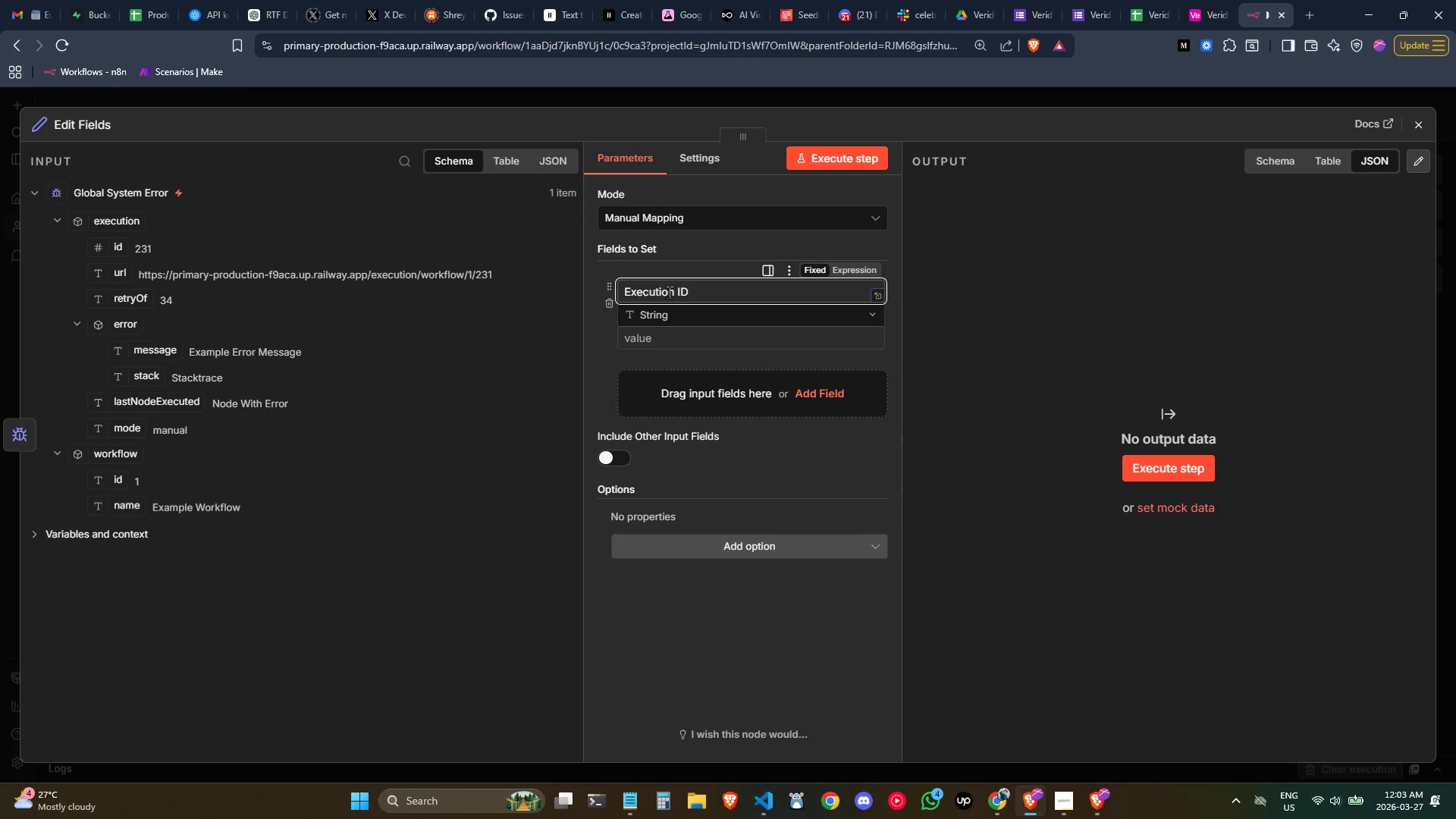 
key(Control+Backspace)
 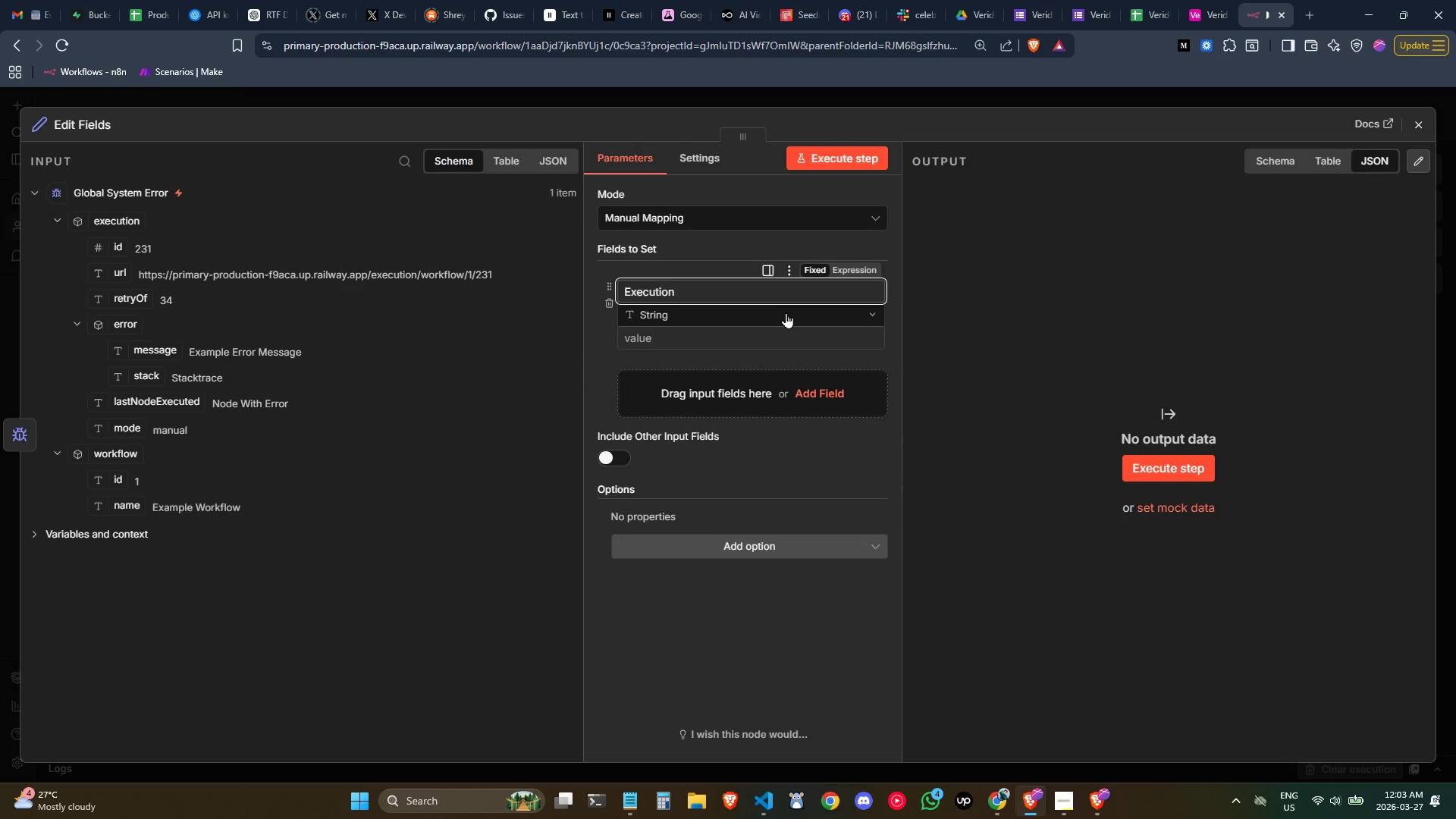 
key(Control+Backspace)
 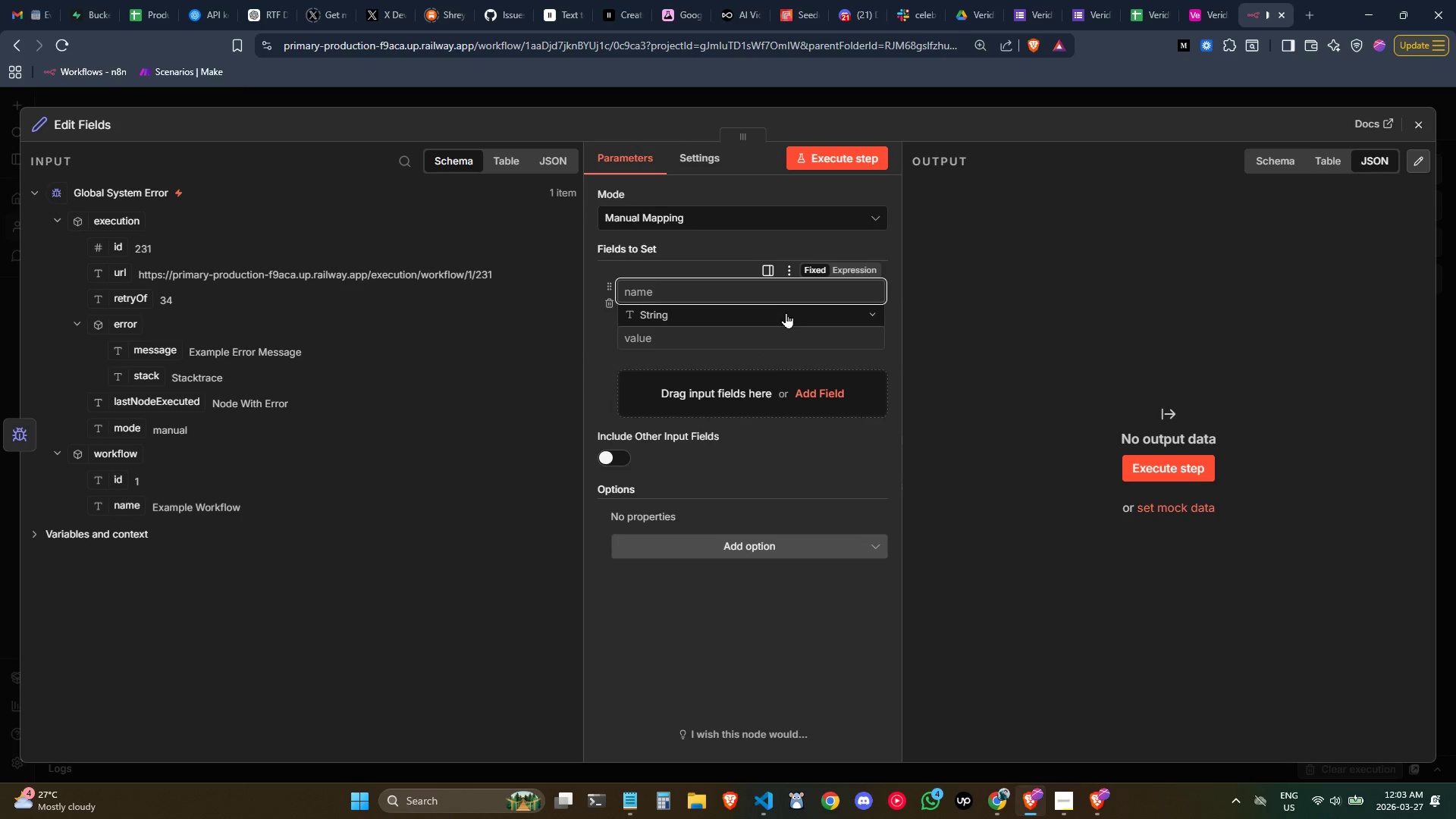 
key(Control+Backspace)
 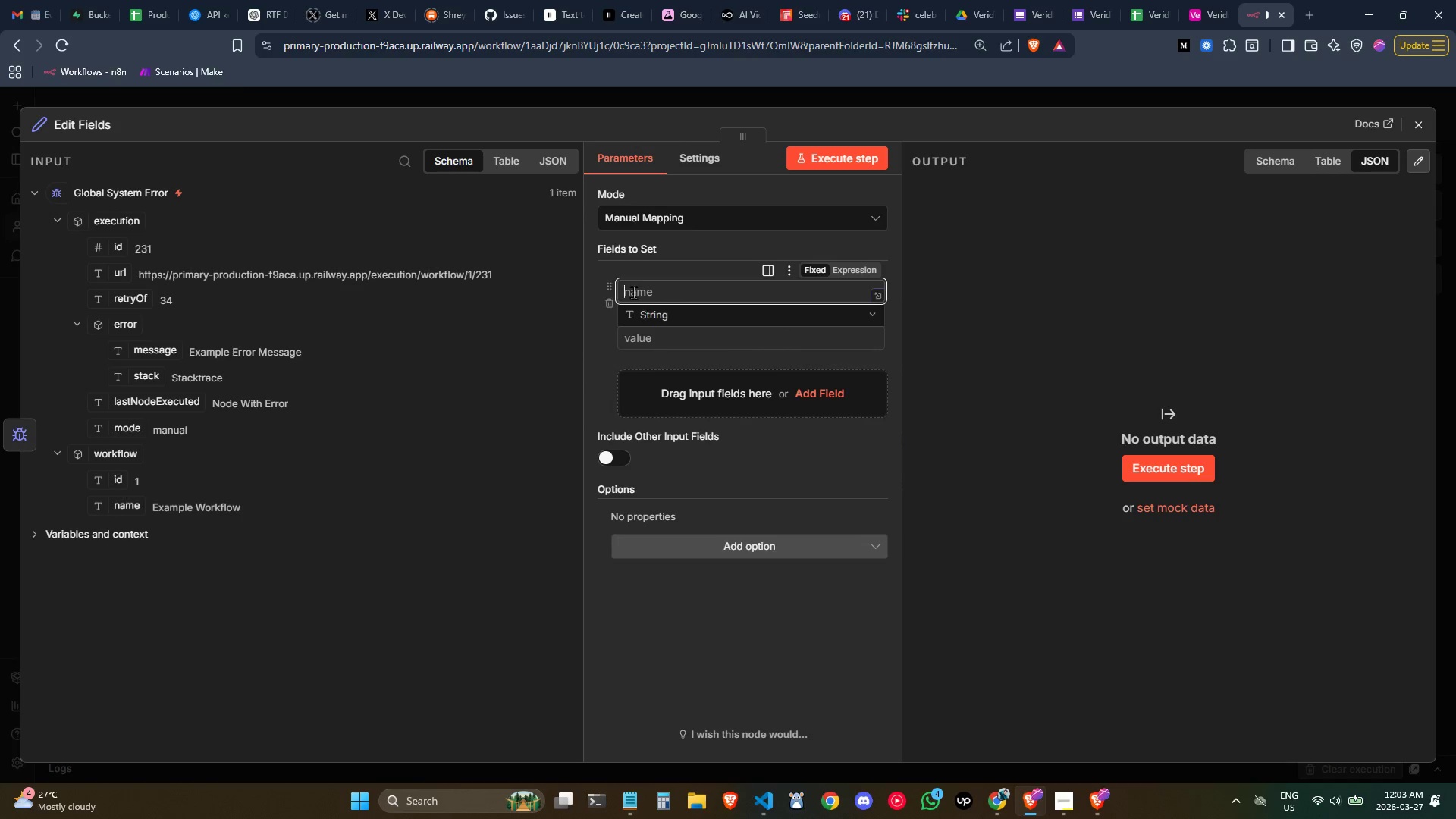 
left_click([612, 303])
 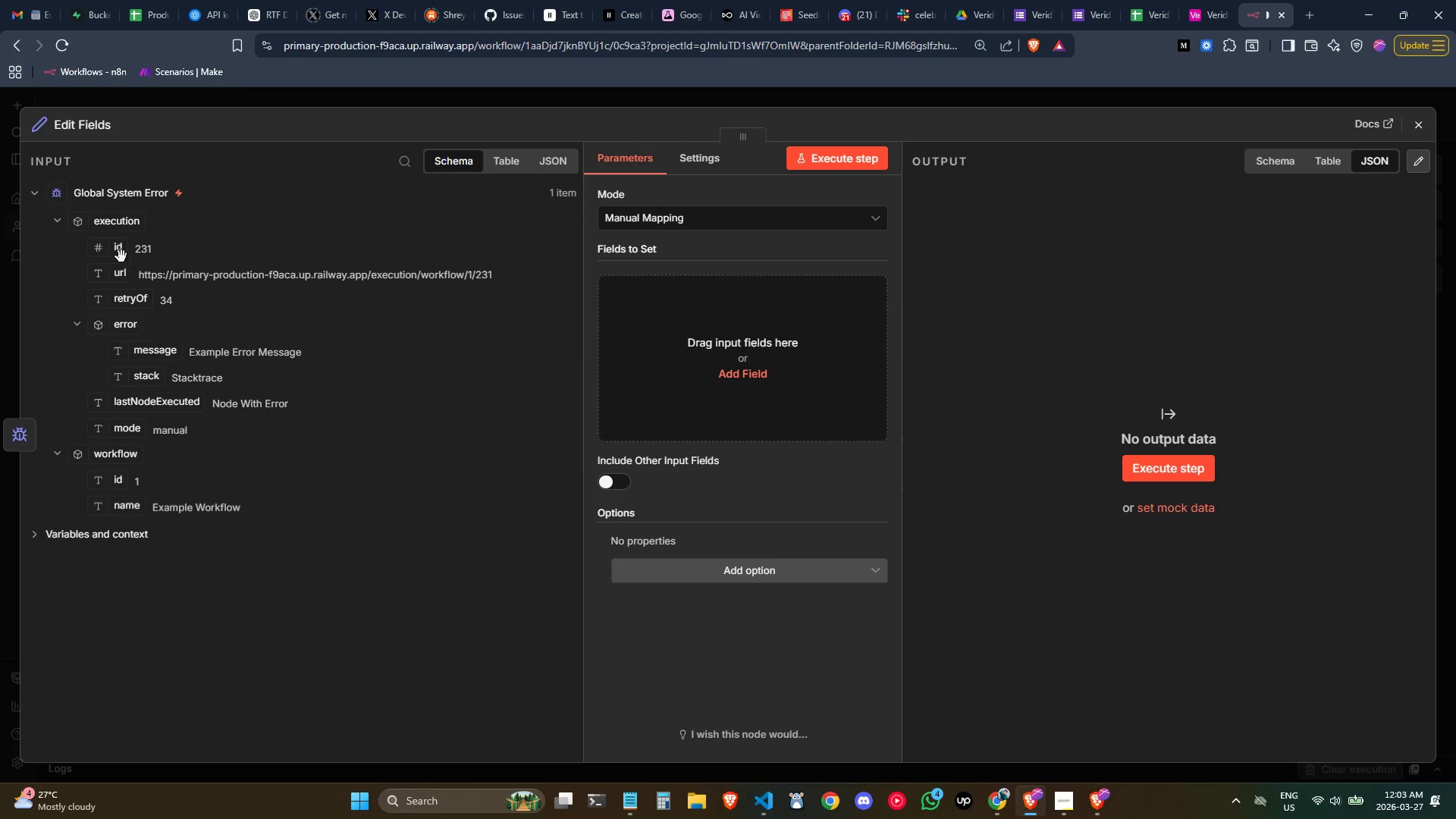 
left_click_drag(start_coordinate=[110, 249], to_coordinate=[648, 293])
 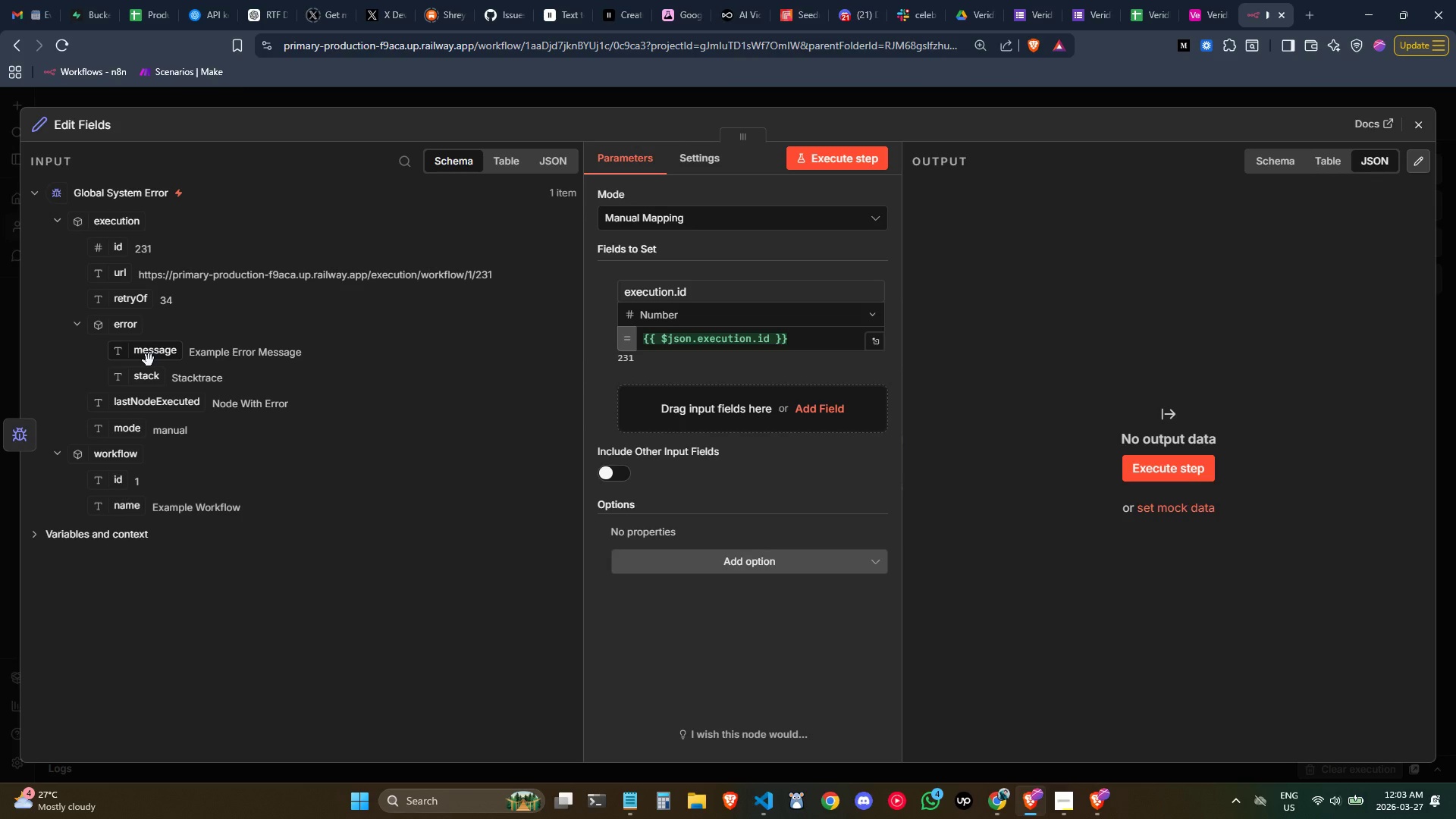 
left_click_drag(start_coordinate=[144, 353], to_coordinate=[730, 406])
 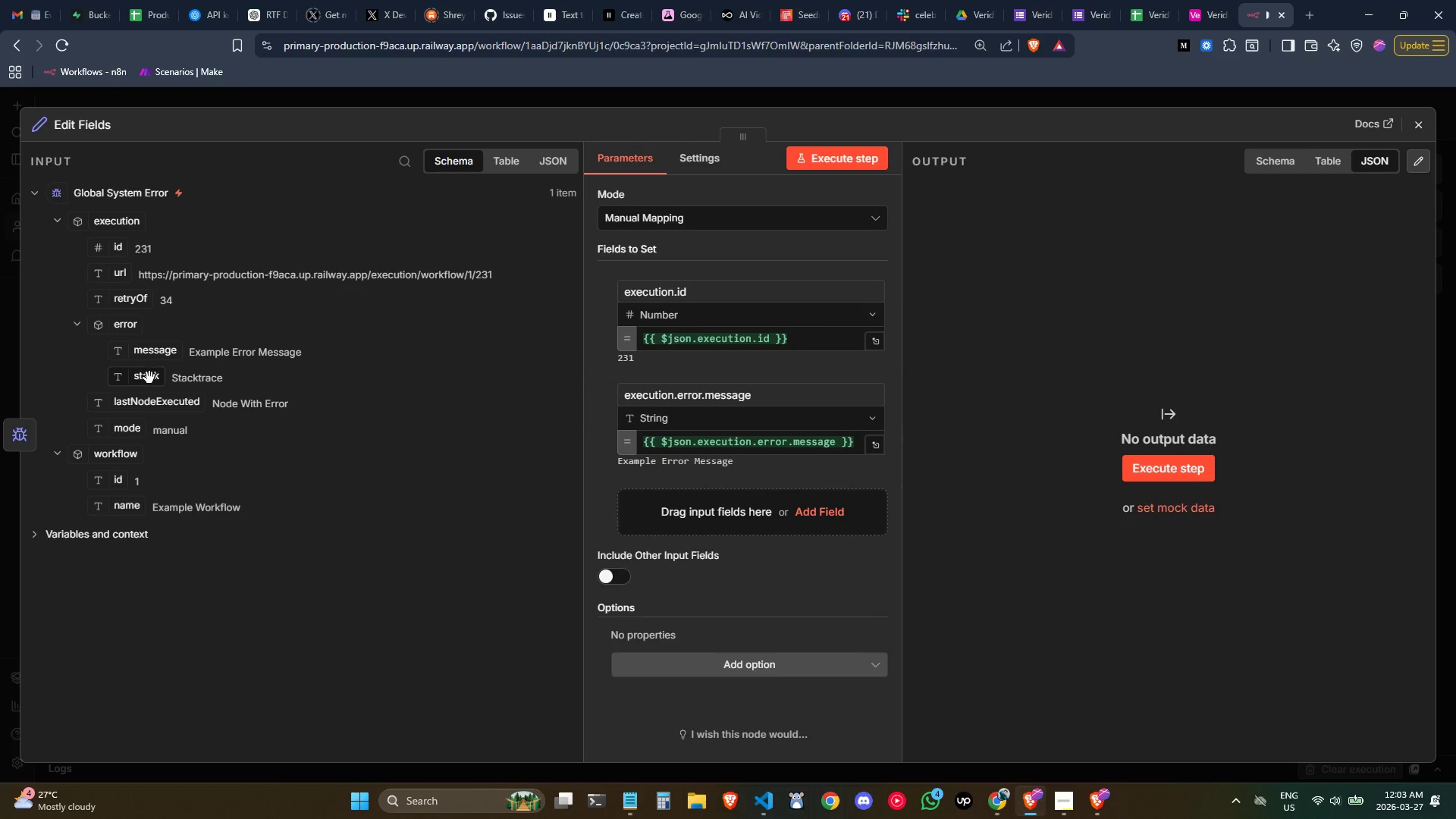 
left_click_drag(start_coordinate=[149, 378], to_coordinate=[667, 516])
 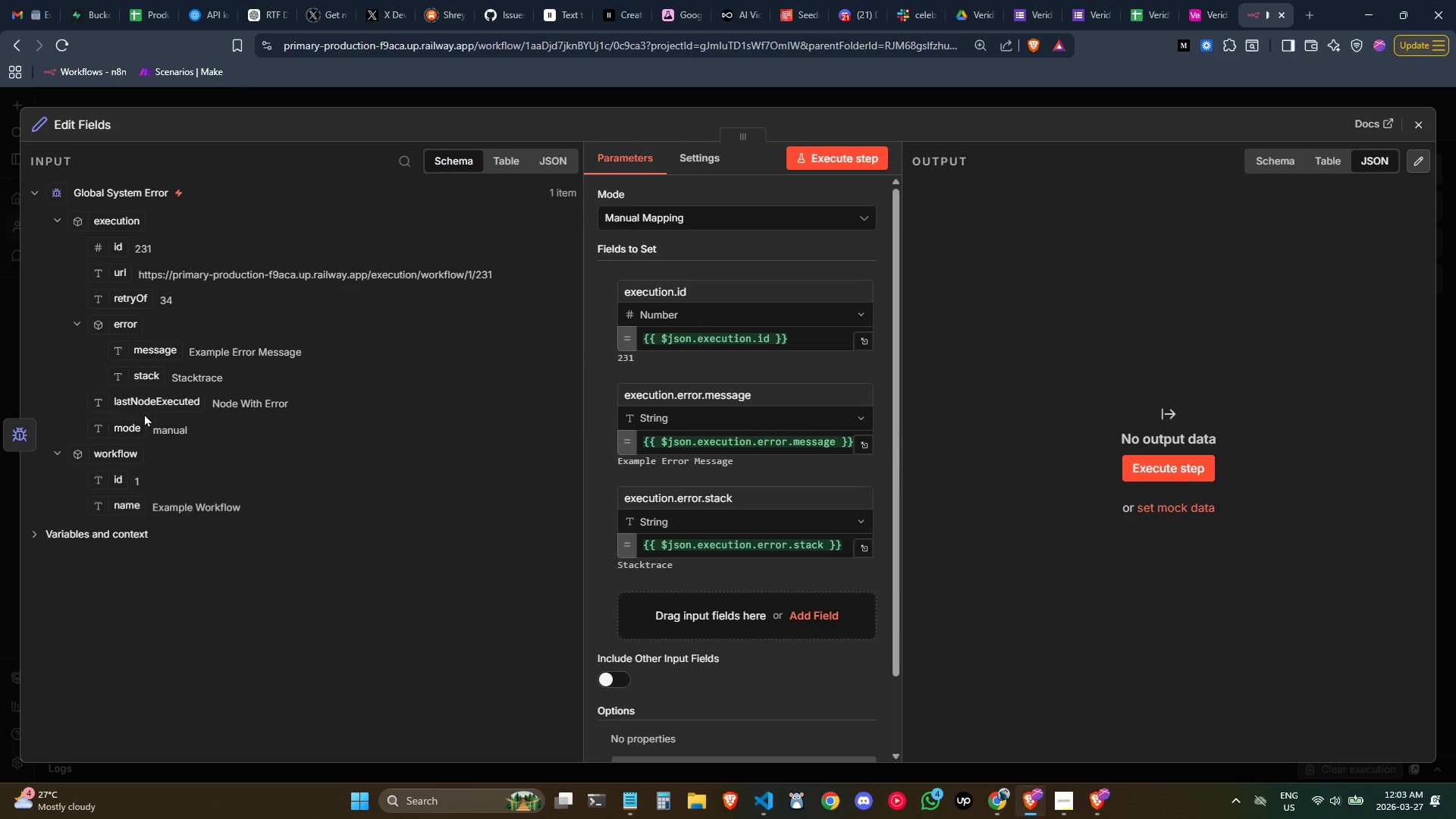 
left_click_drag(start_coordinate=[150, 404], to_coordinate=[709, 610])
 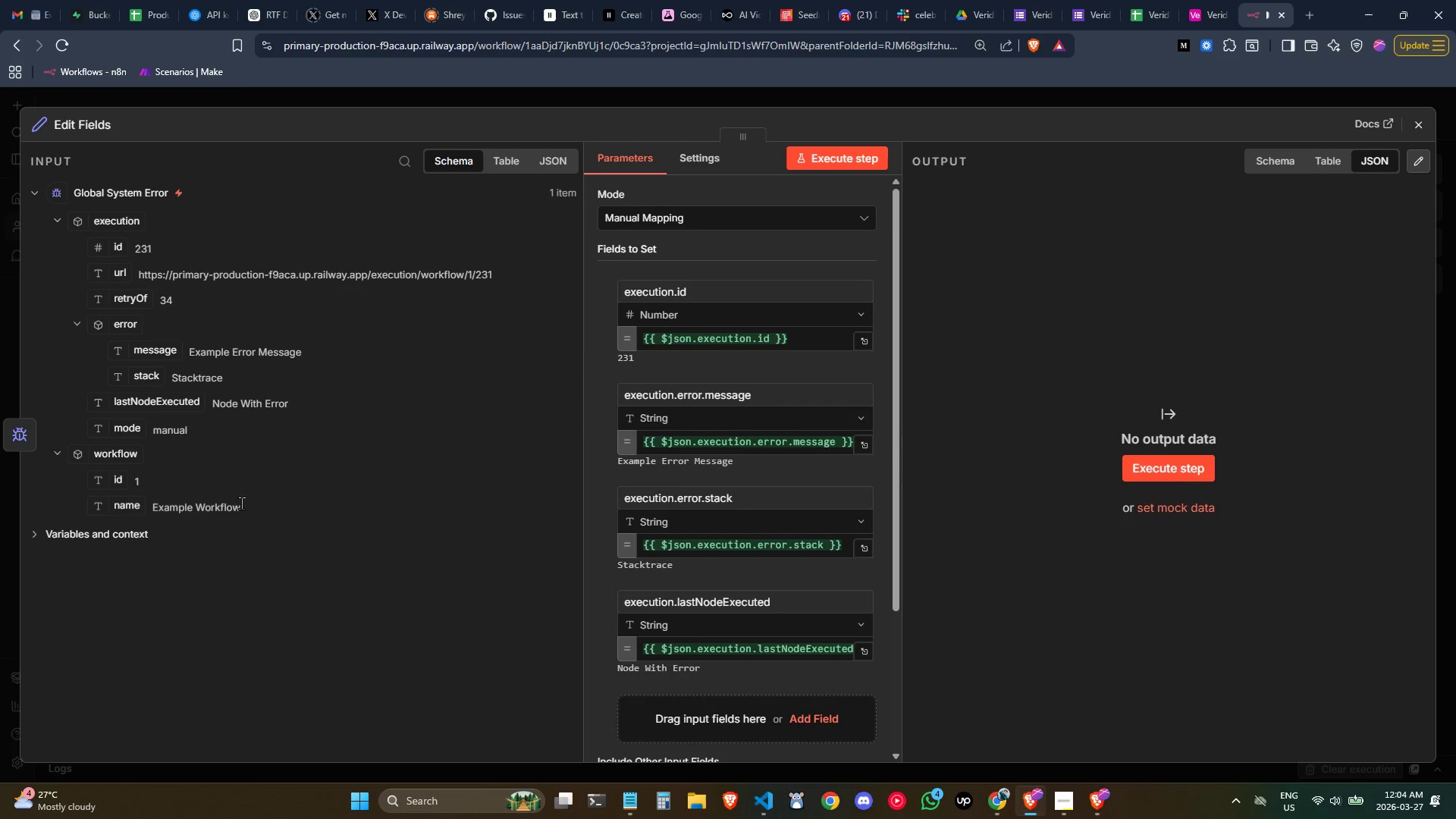 
scroll: coordinate [772, 514], scroll_direction: down, amount: 1.0
 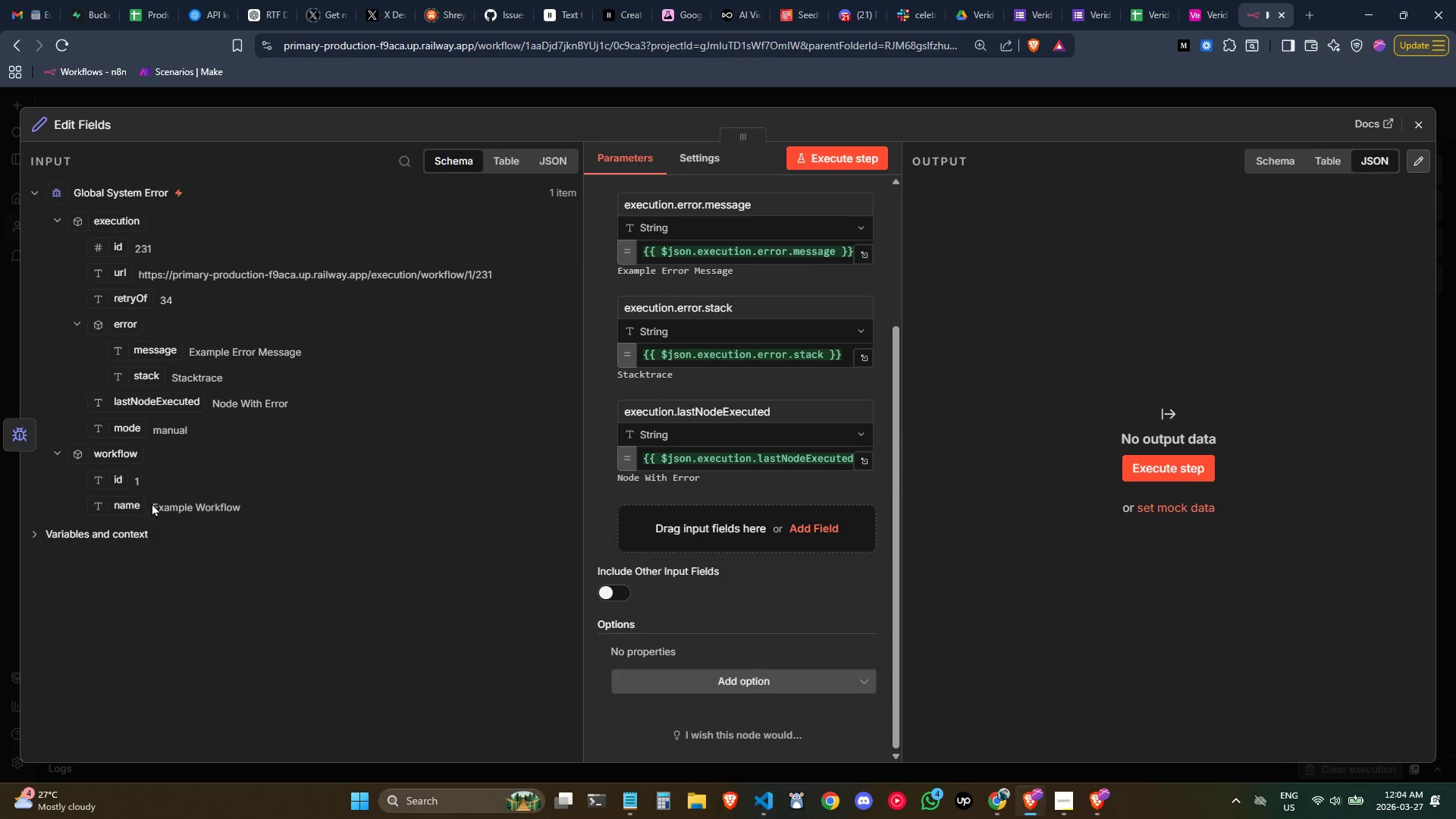 
left_click_drag(start_coordinate=[133, 504], to_coordinate=[688, 525])
 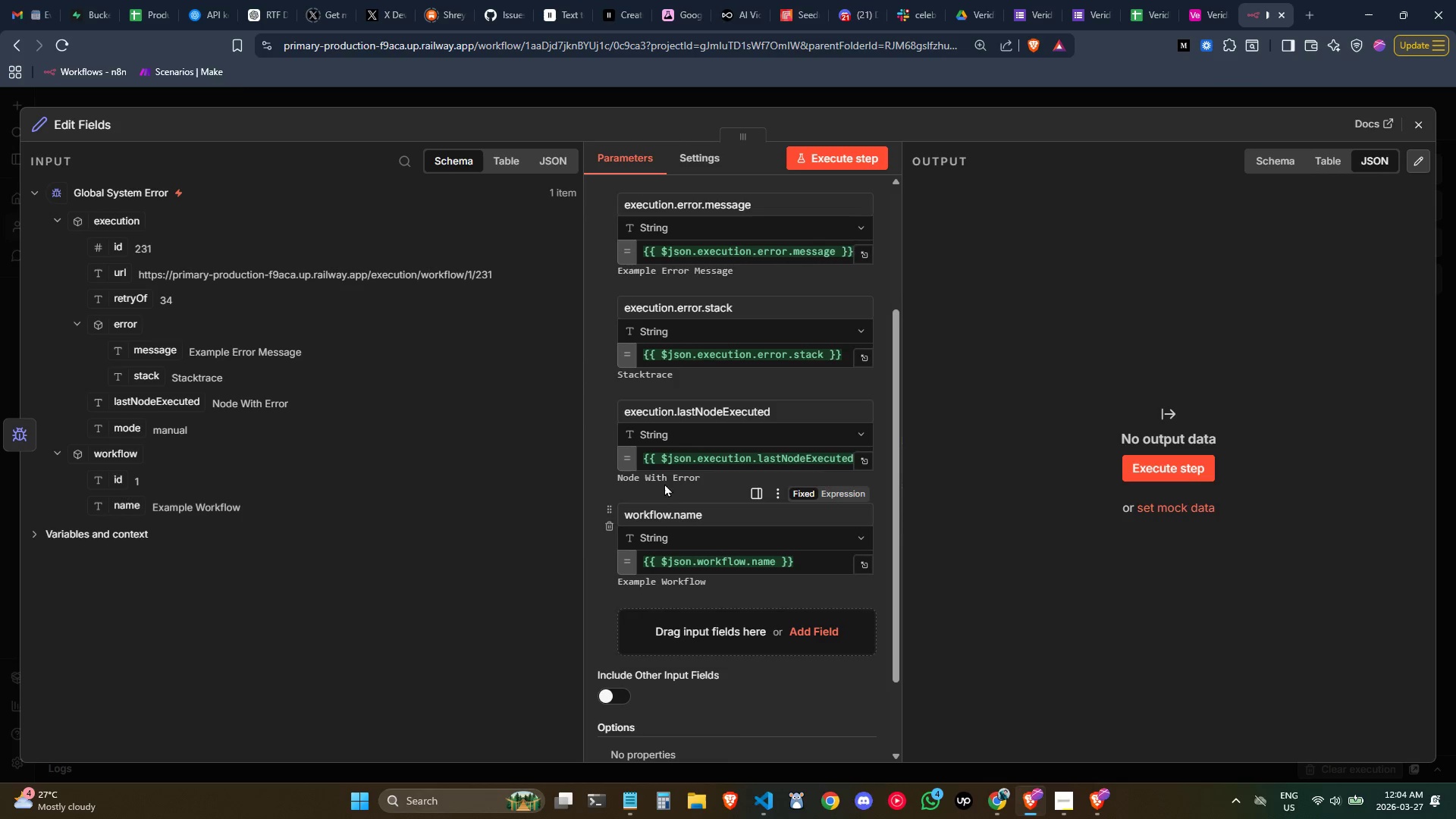 
scroll: coordinate [664, 479], scroll_direction: up, amount: 2.0
 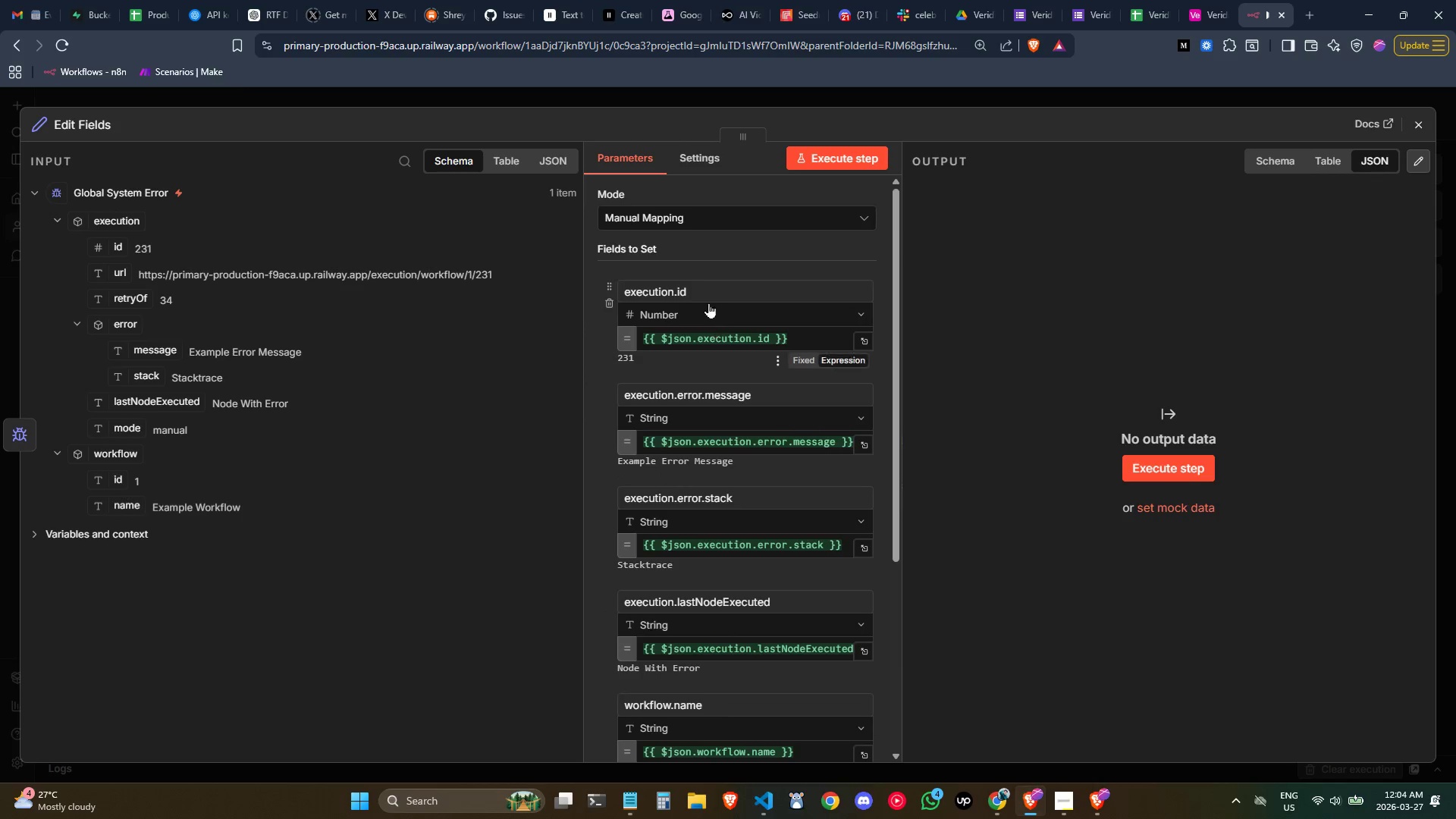 
key(Control+ControlLeft)
 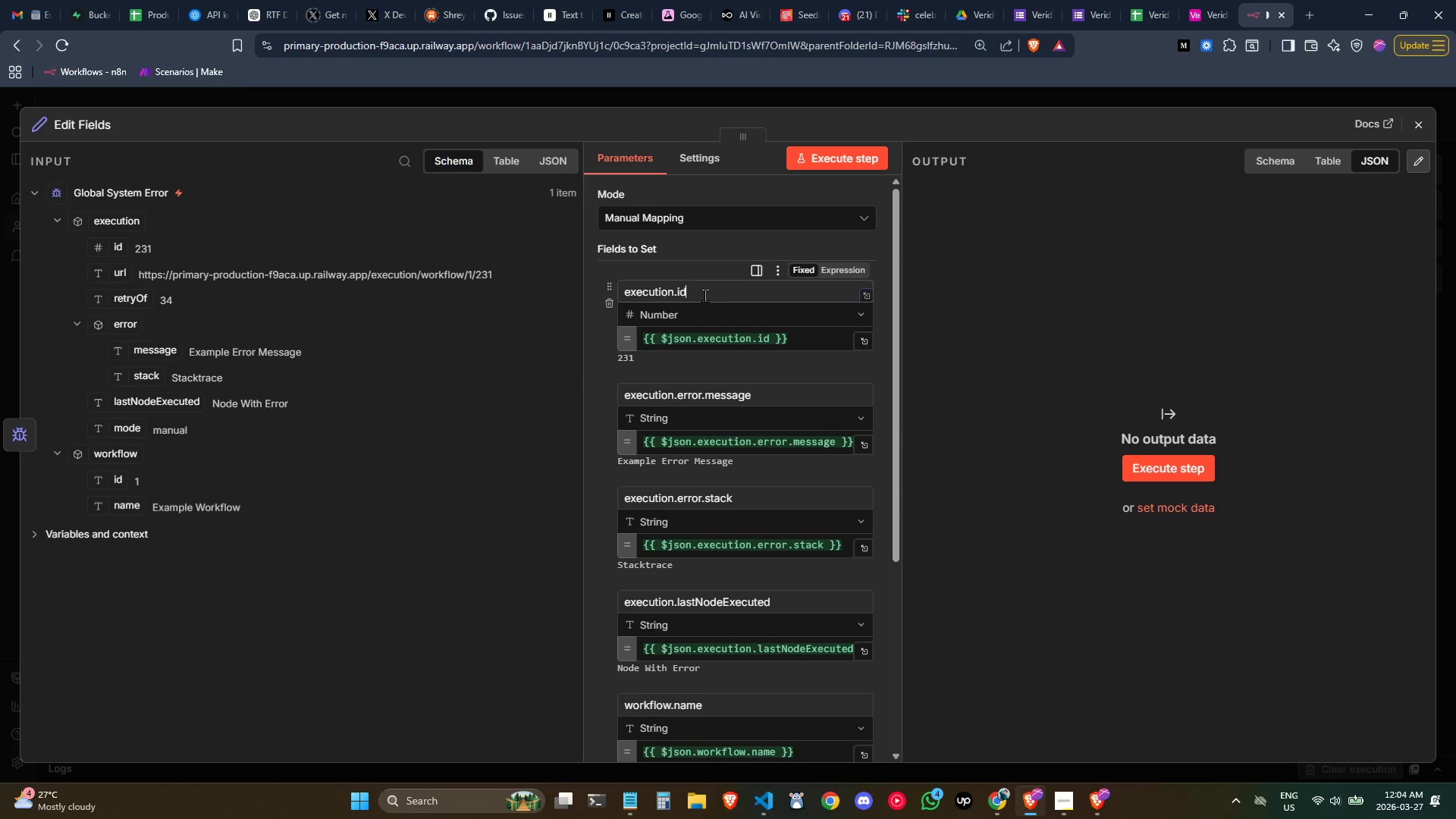 
left_click([704, 295])
 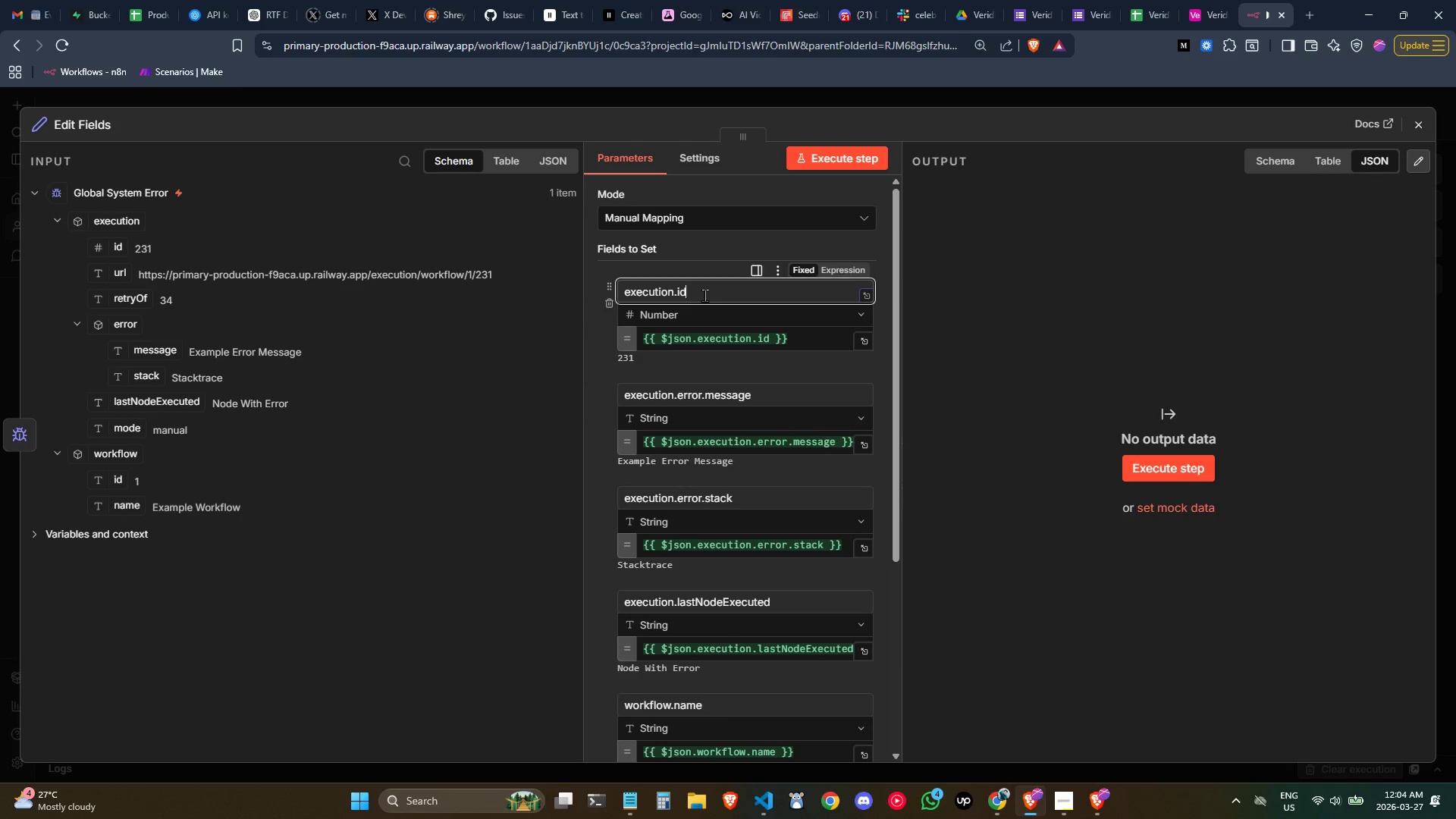 
double_click([704, 295])
 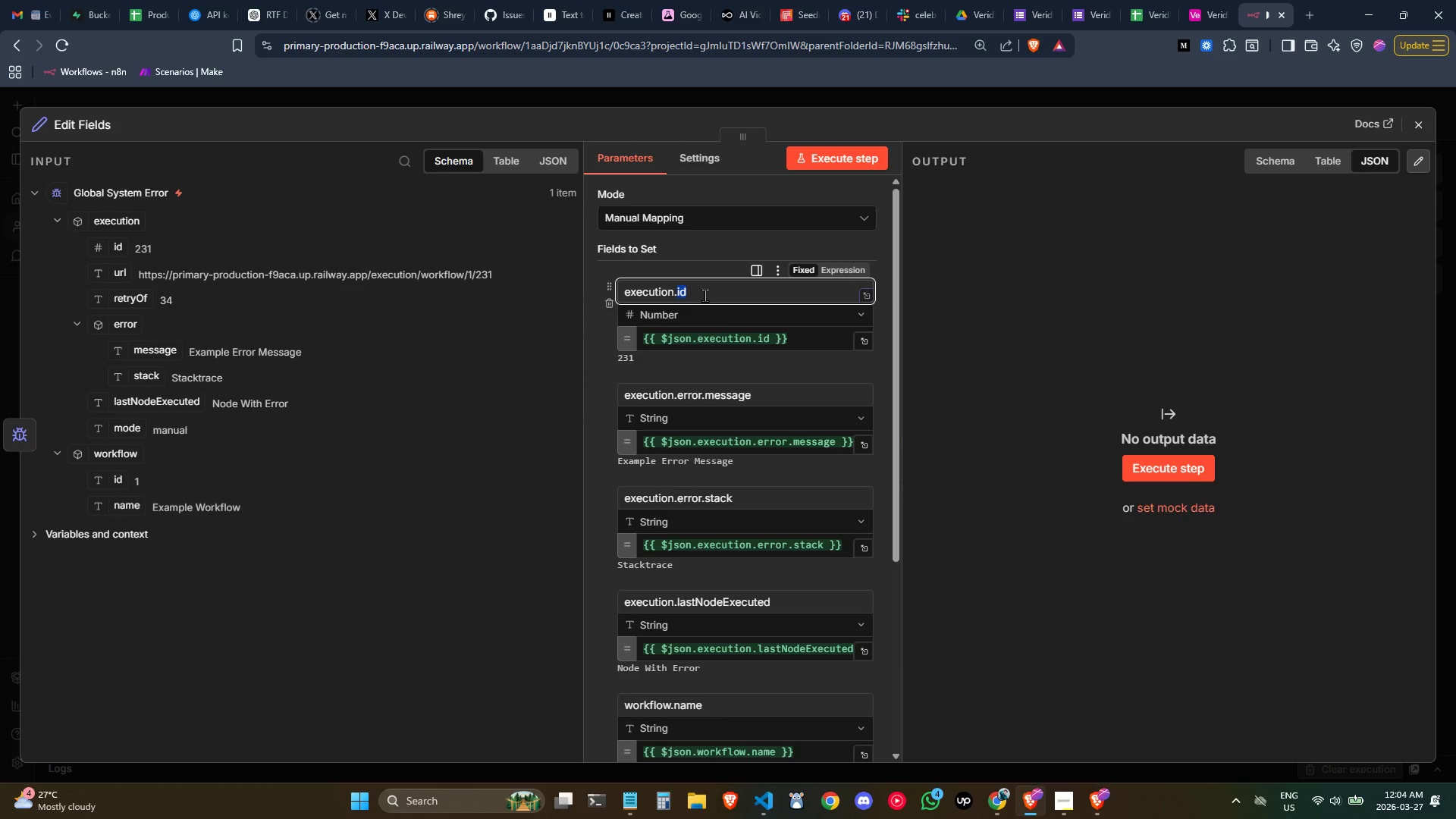 
key(Backspace)
key(Backspace)
type(_id)
 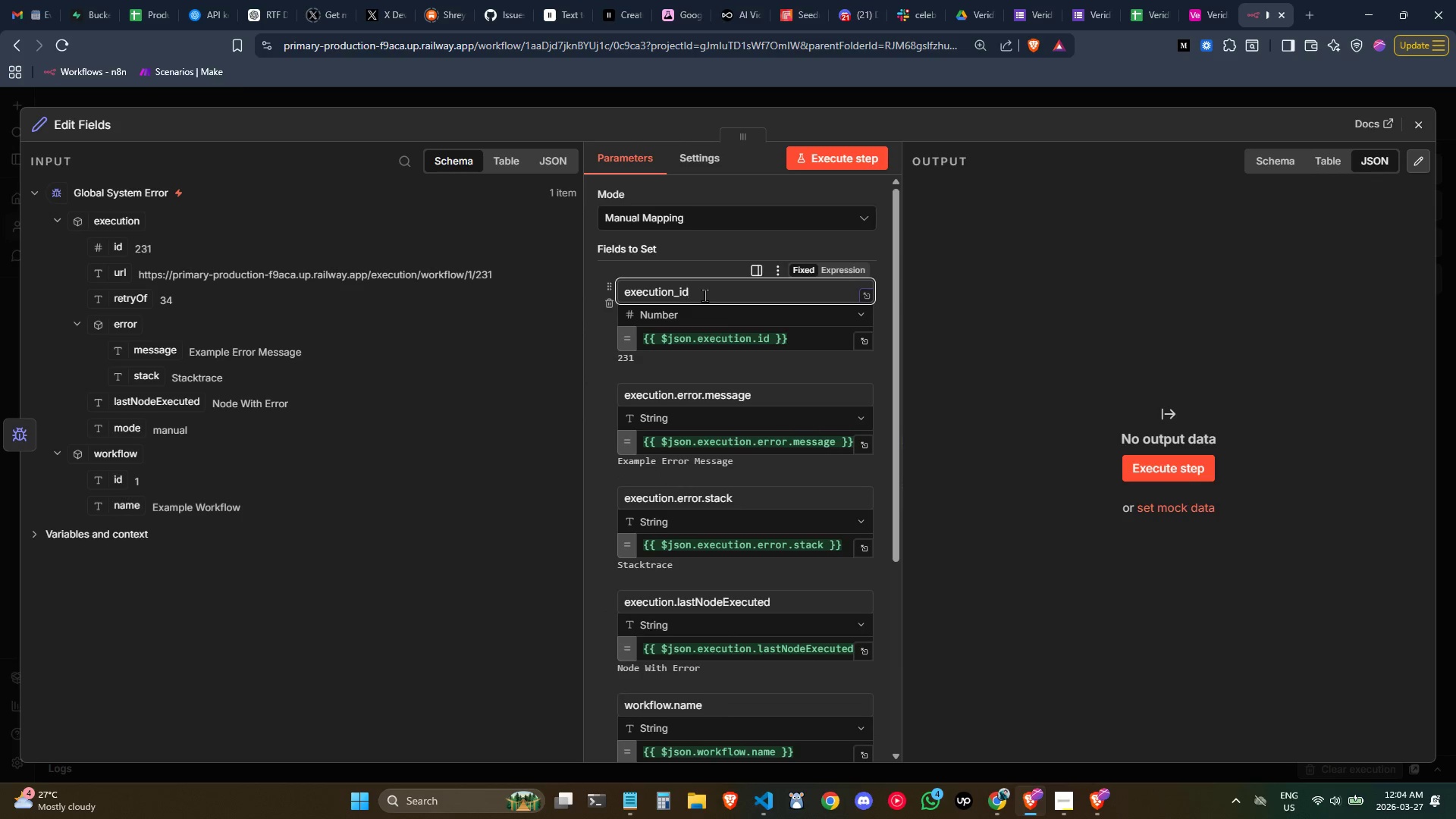 
left_click([701, 398])
 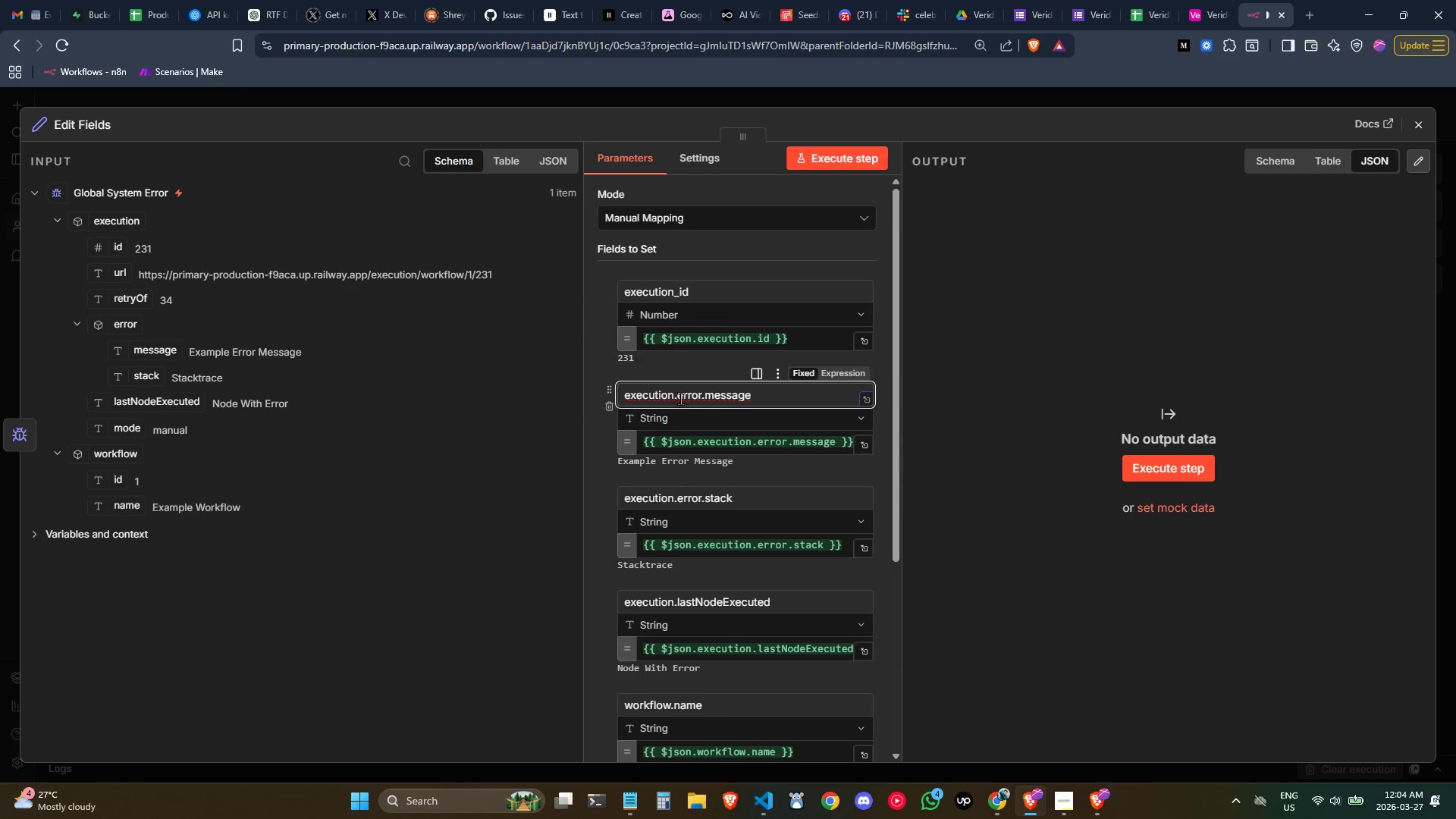 
left_click_drag(start_coordinate=[679, 397], to_coordinate=[517, 381])
 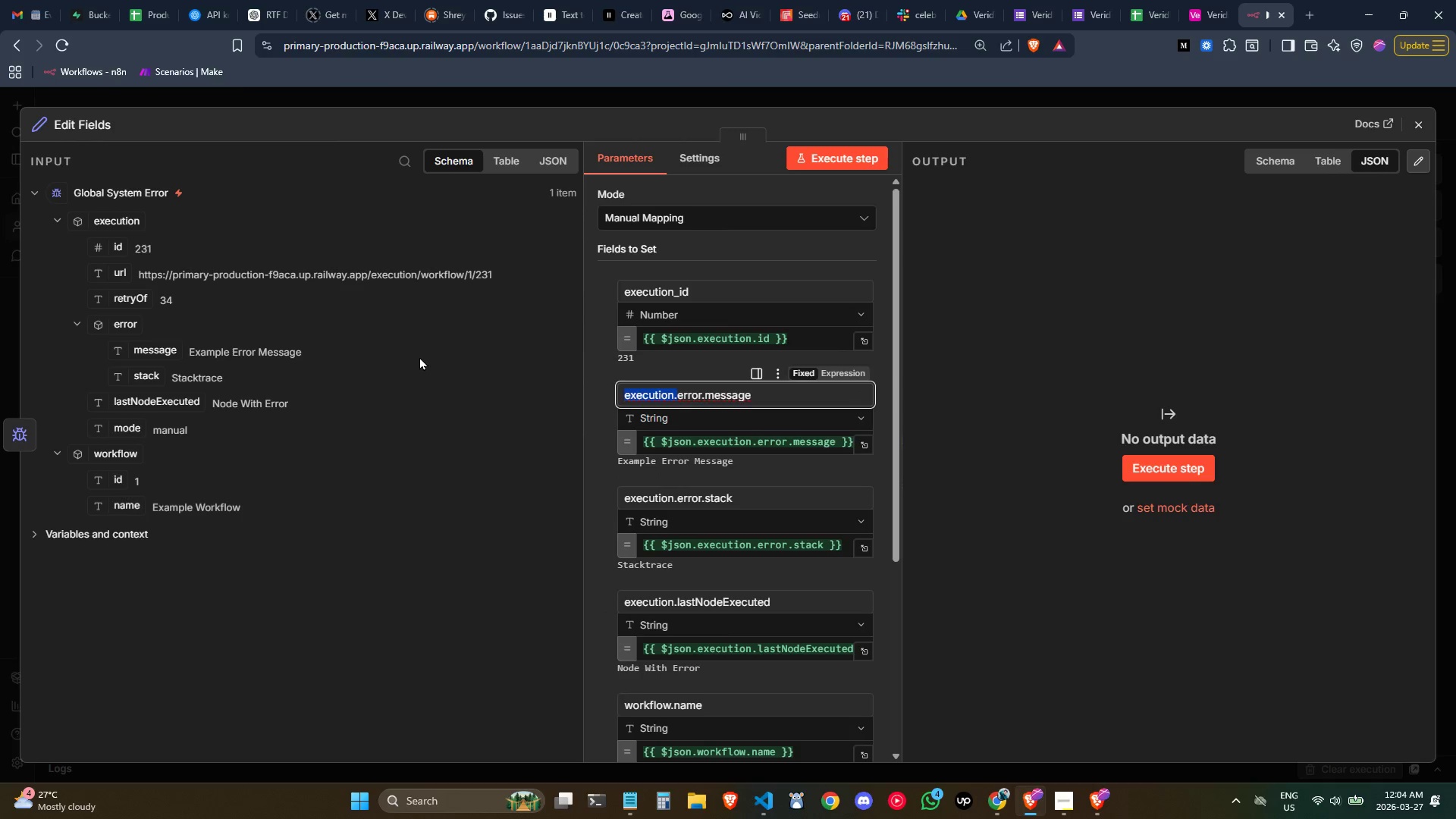 
key(Backspace)
 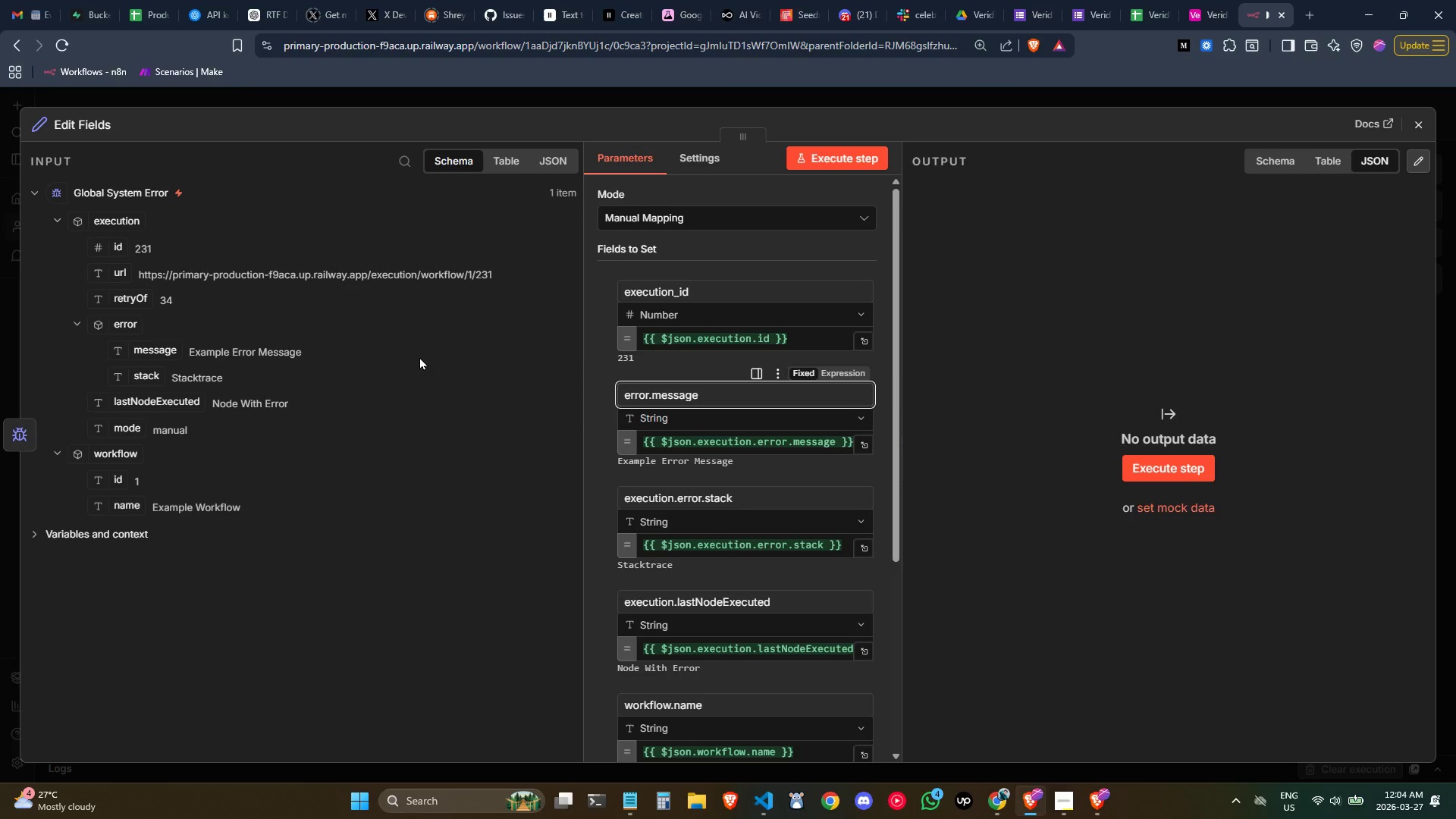 
key(ArrowRight)
 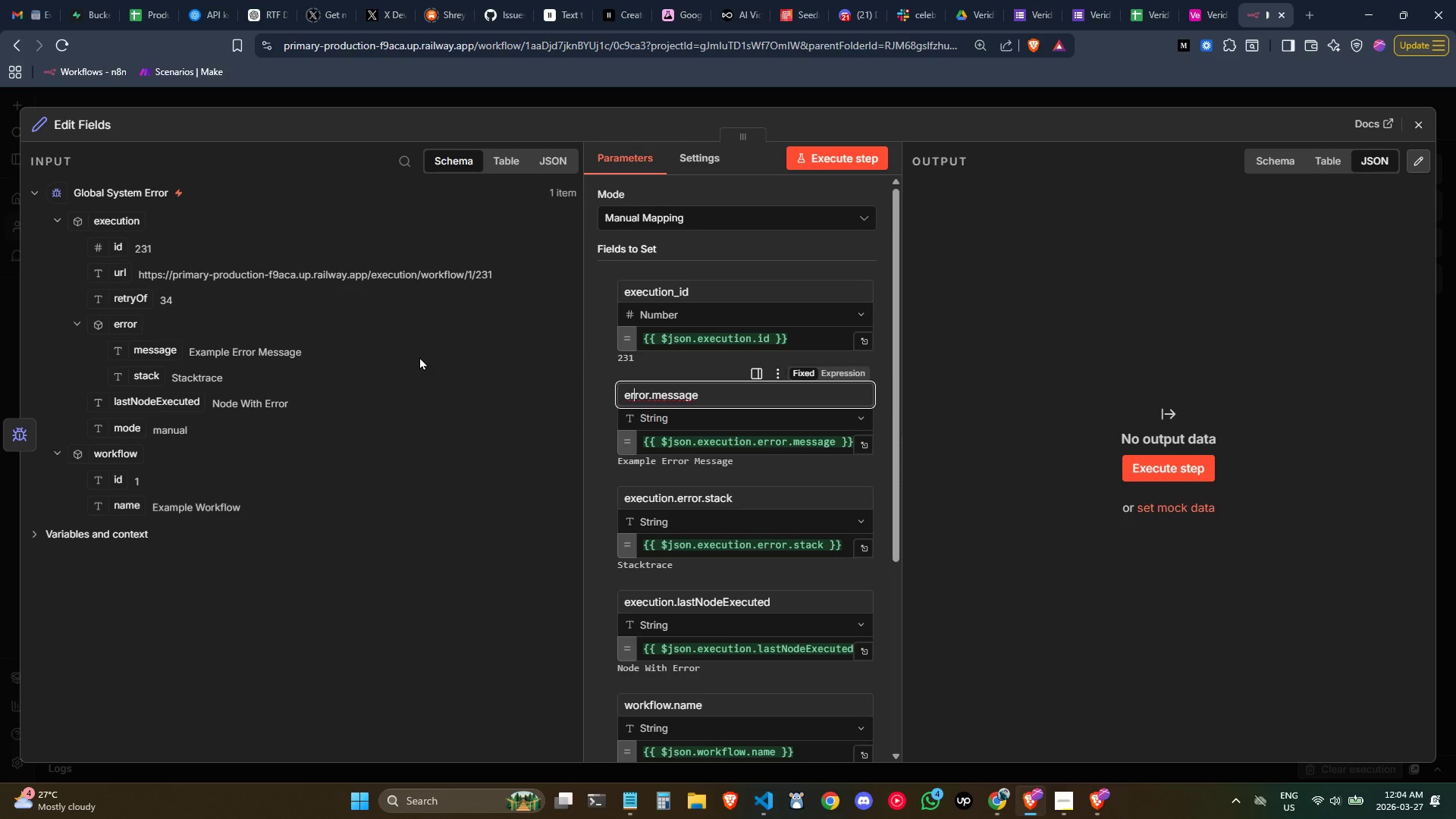 
key(ArrowRight)
 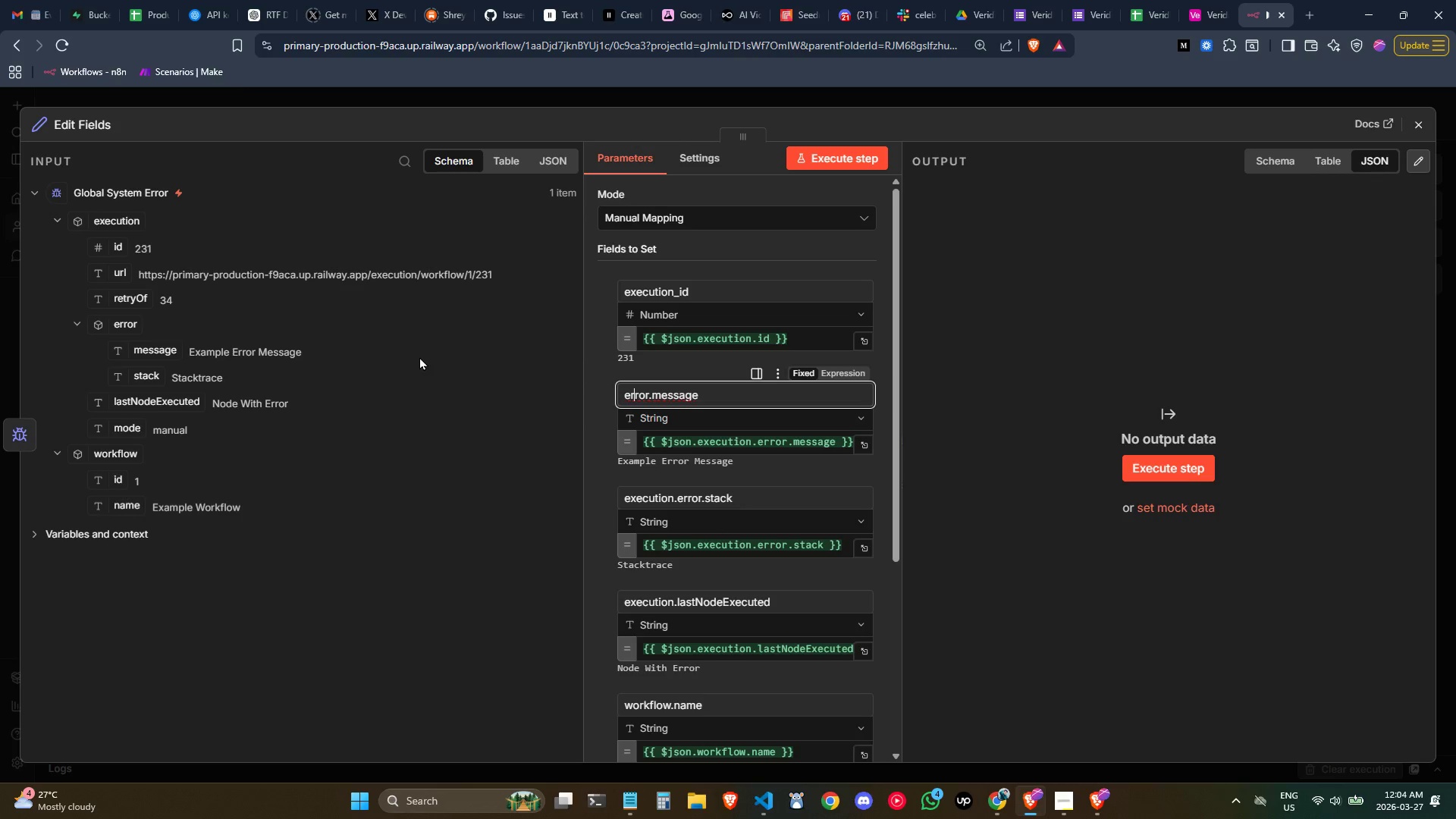 
key(ArrowRight)
 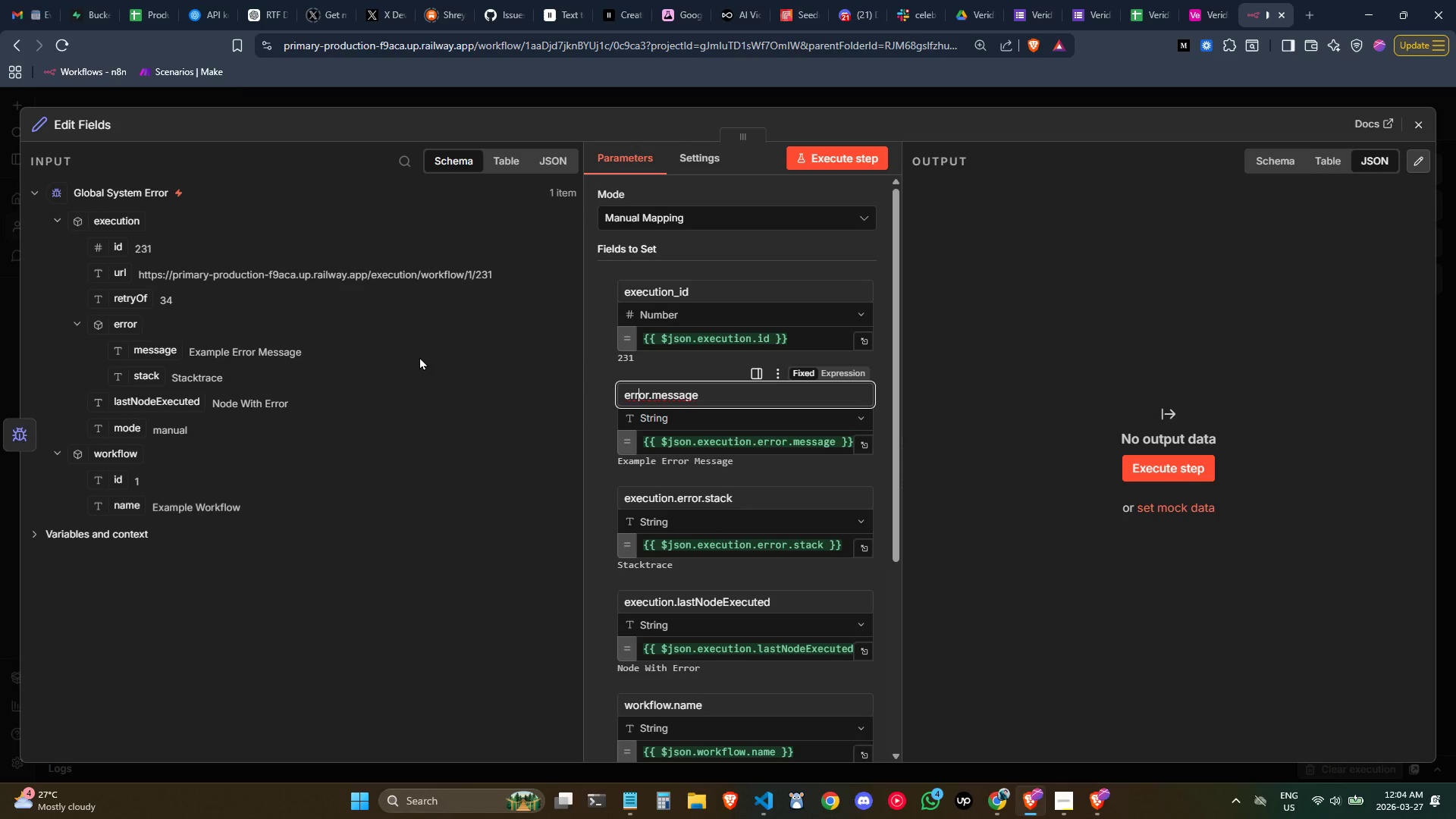 
key(ArrowRight)
 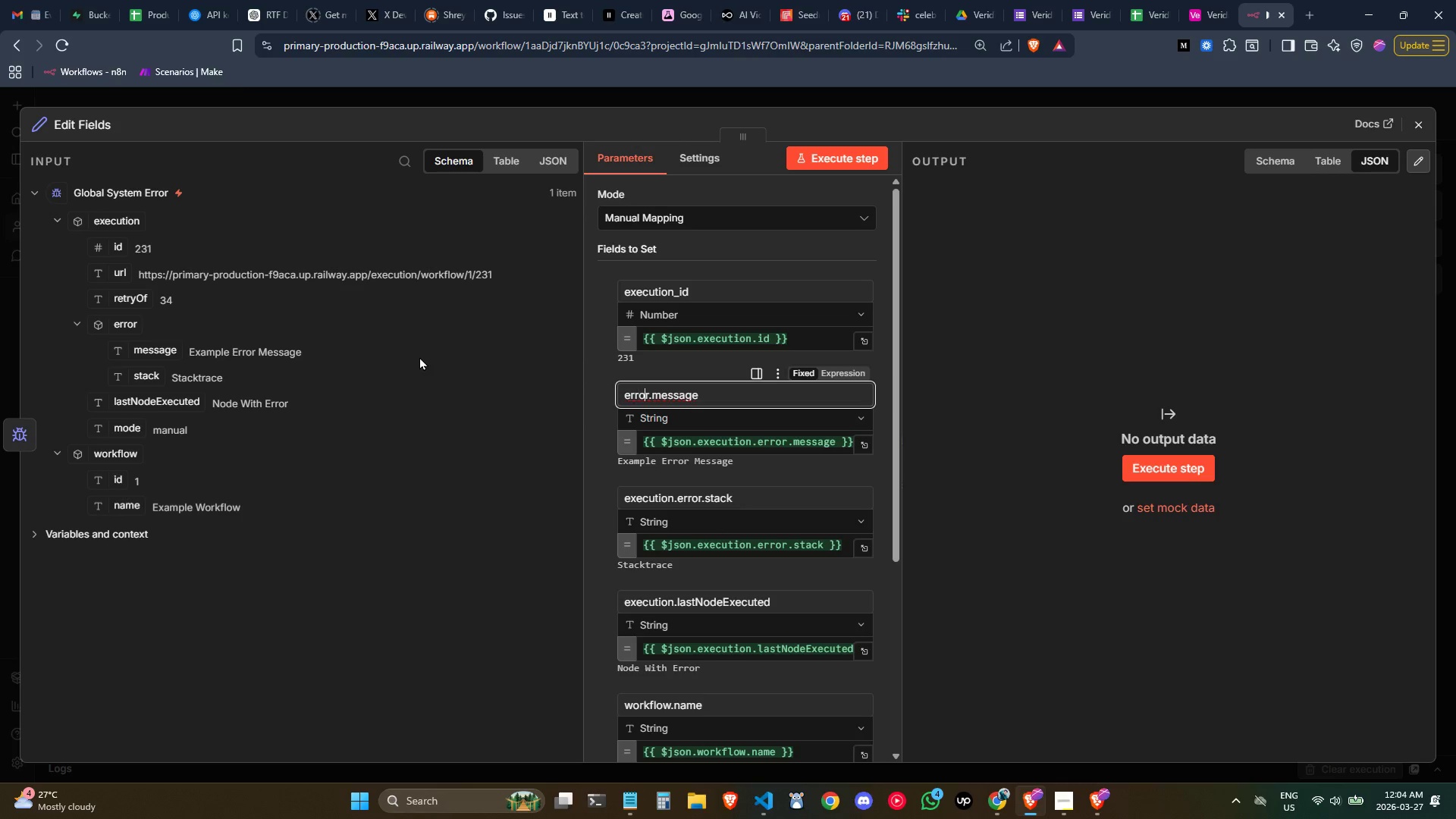 
key(ArrowRight)
 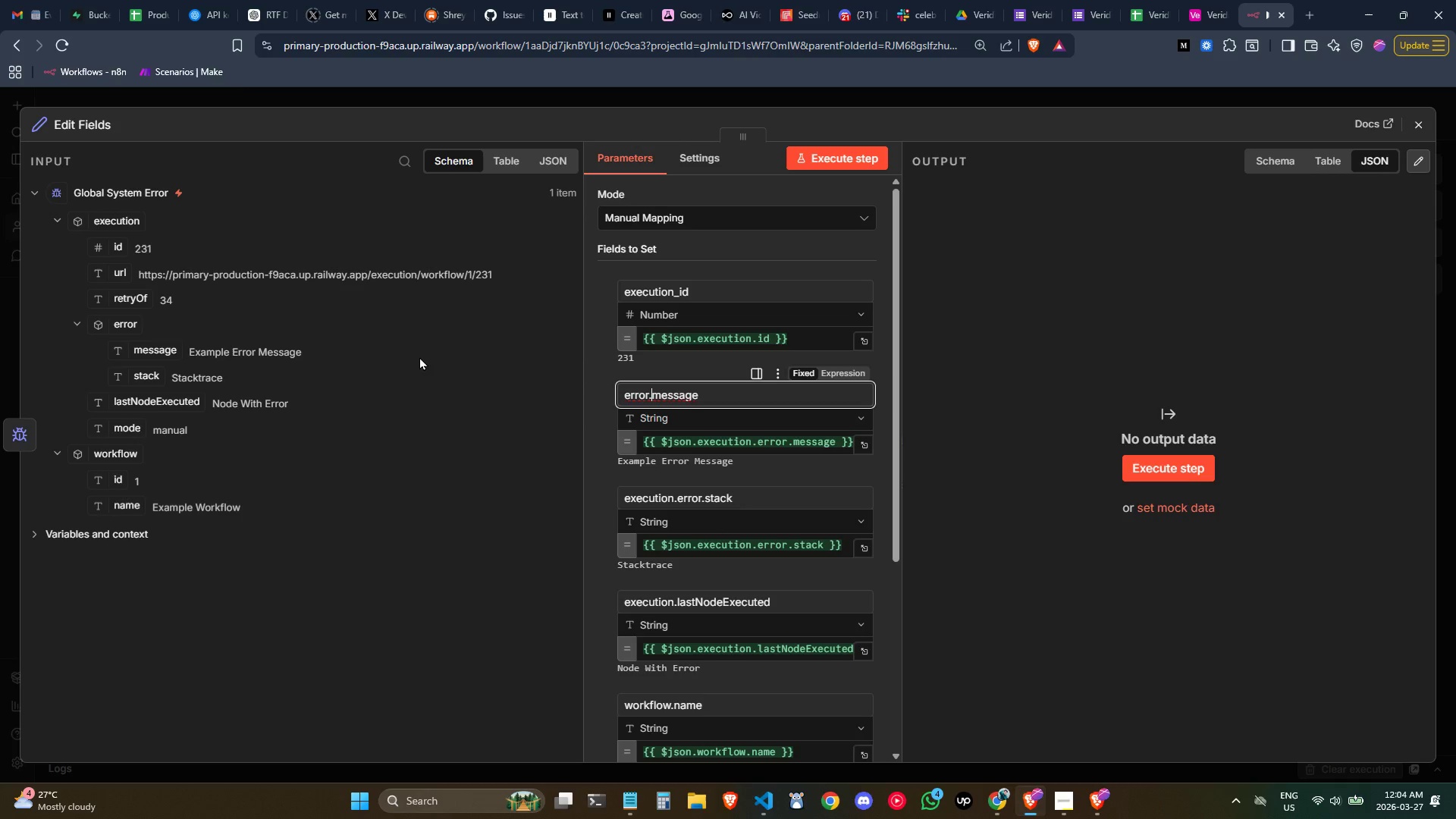 
key(ArrowRight)
 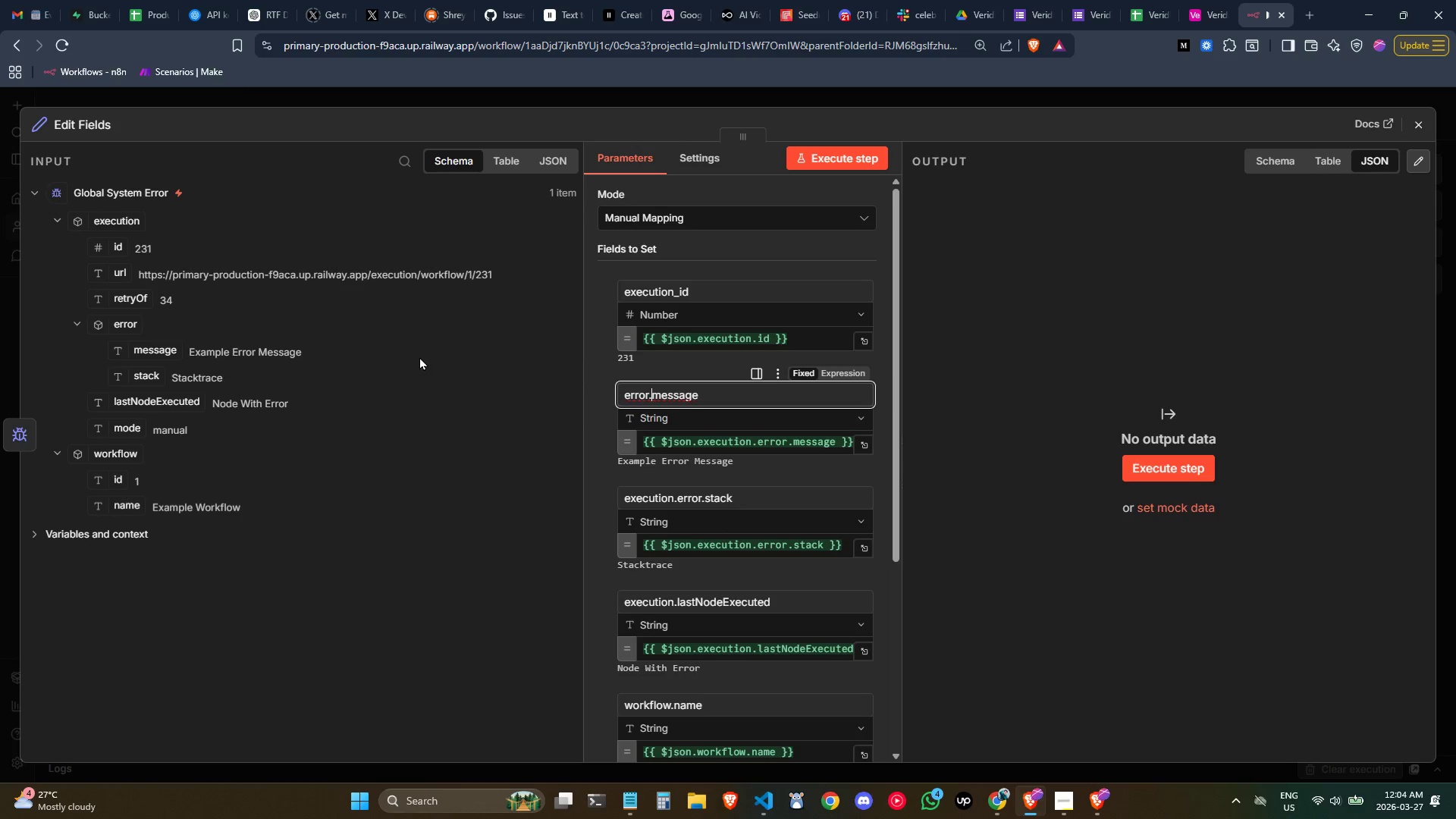 
key(Backspace)
 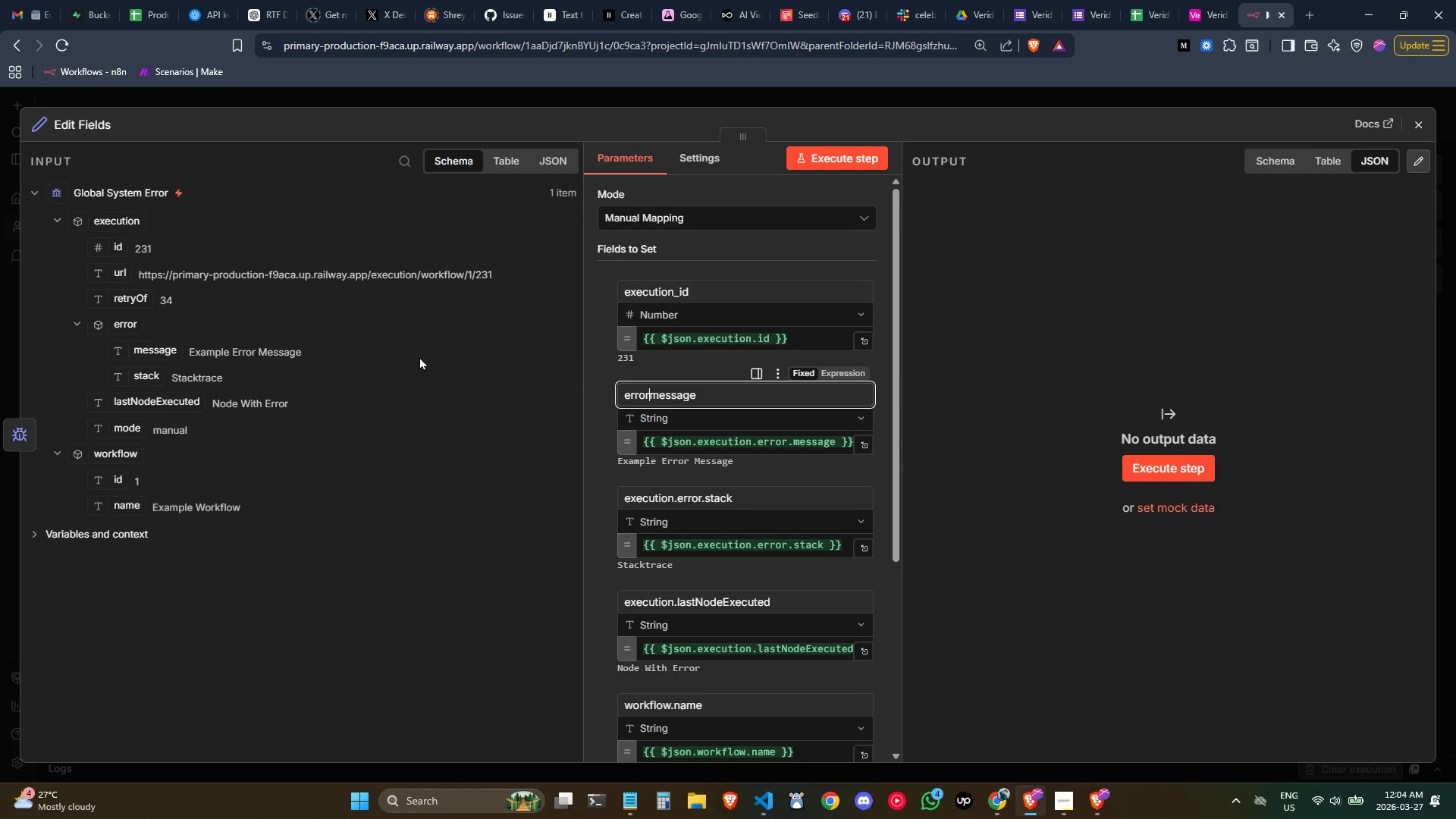 
key(Shift+ShiftLeft)
 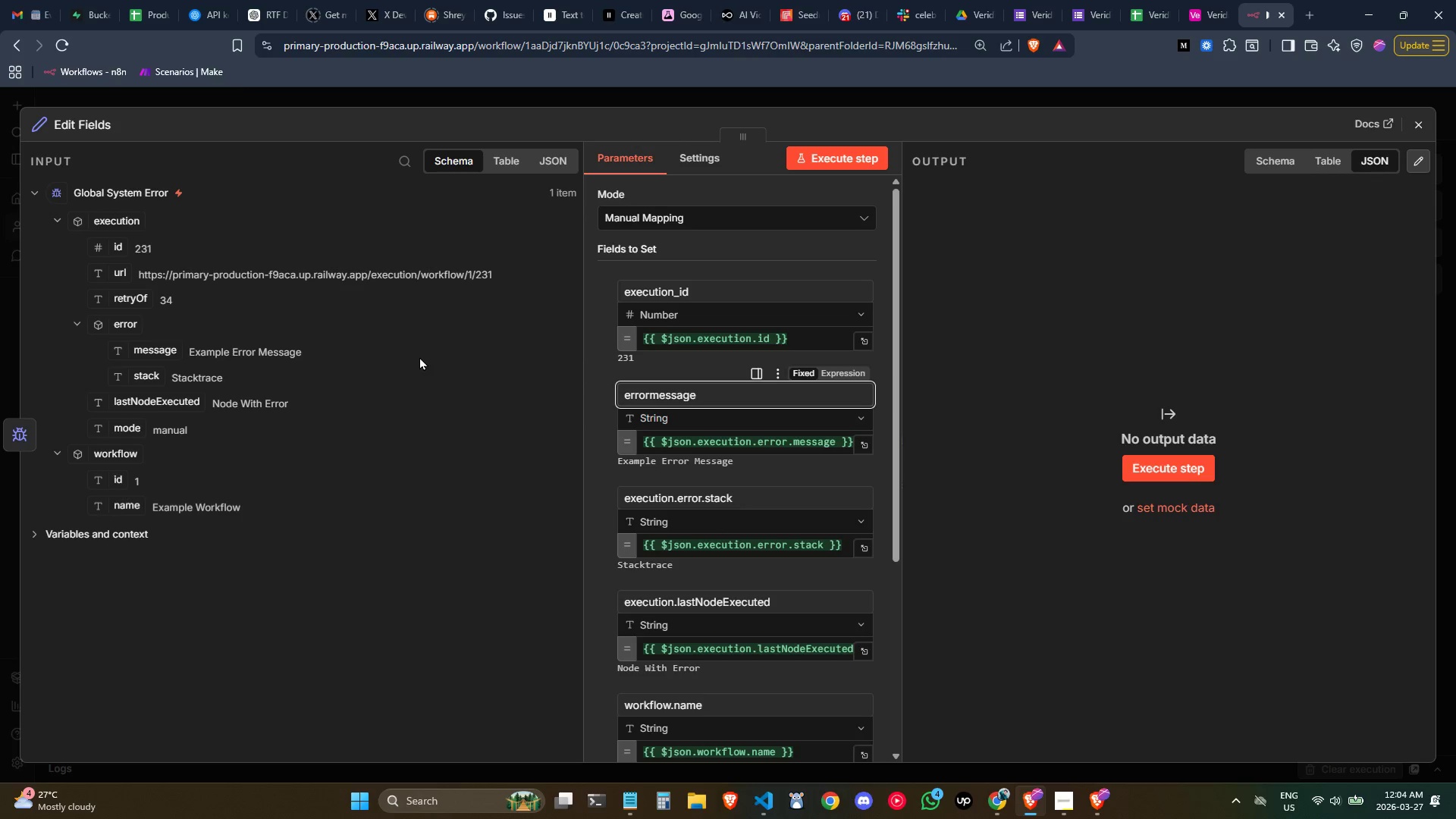 
key(Shift+Minus)
 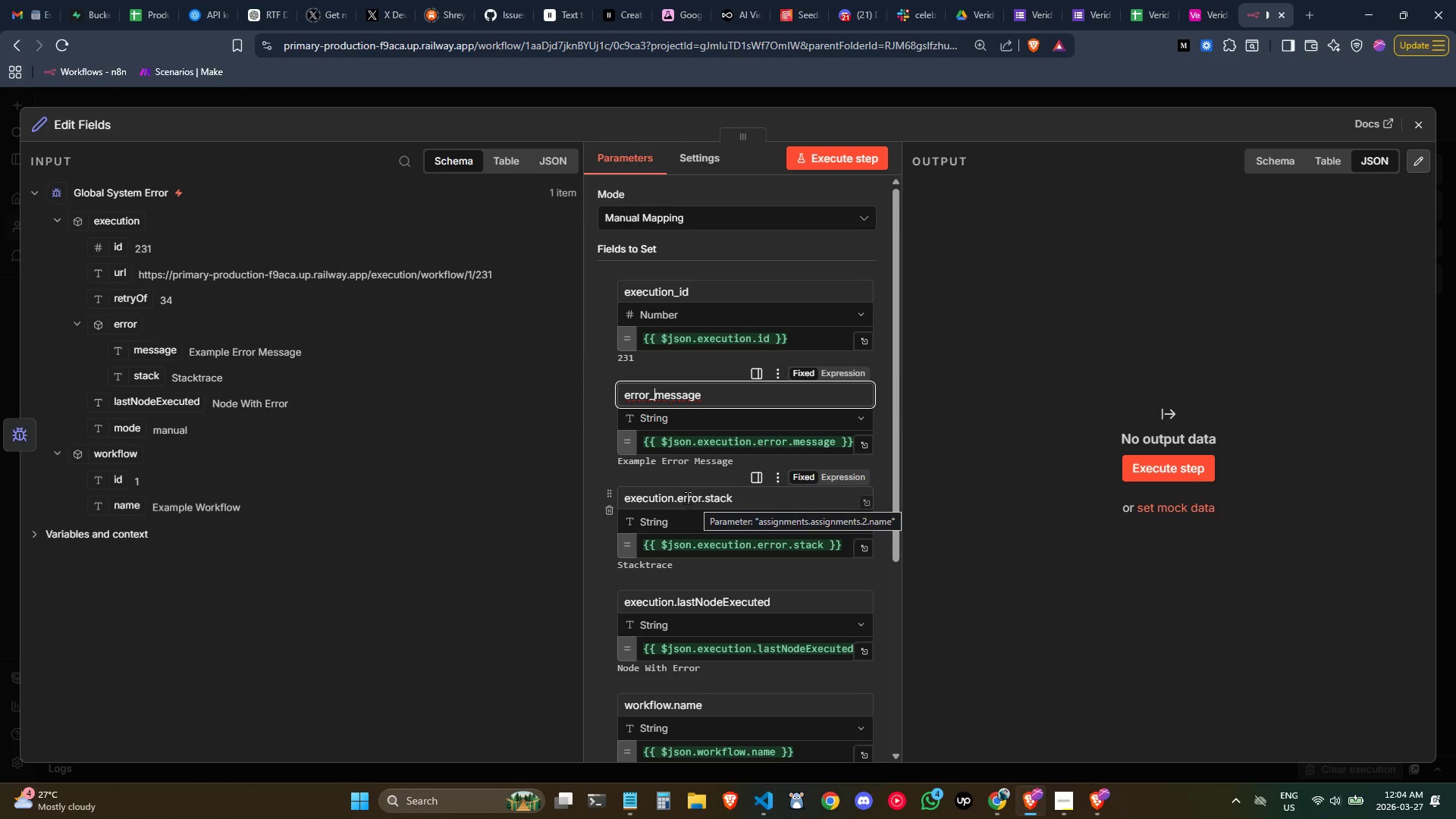 
left_click_drag(start_coordinate=[739, 498], to_coordinate=[704, 495])
 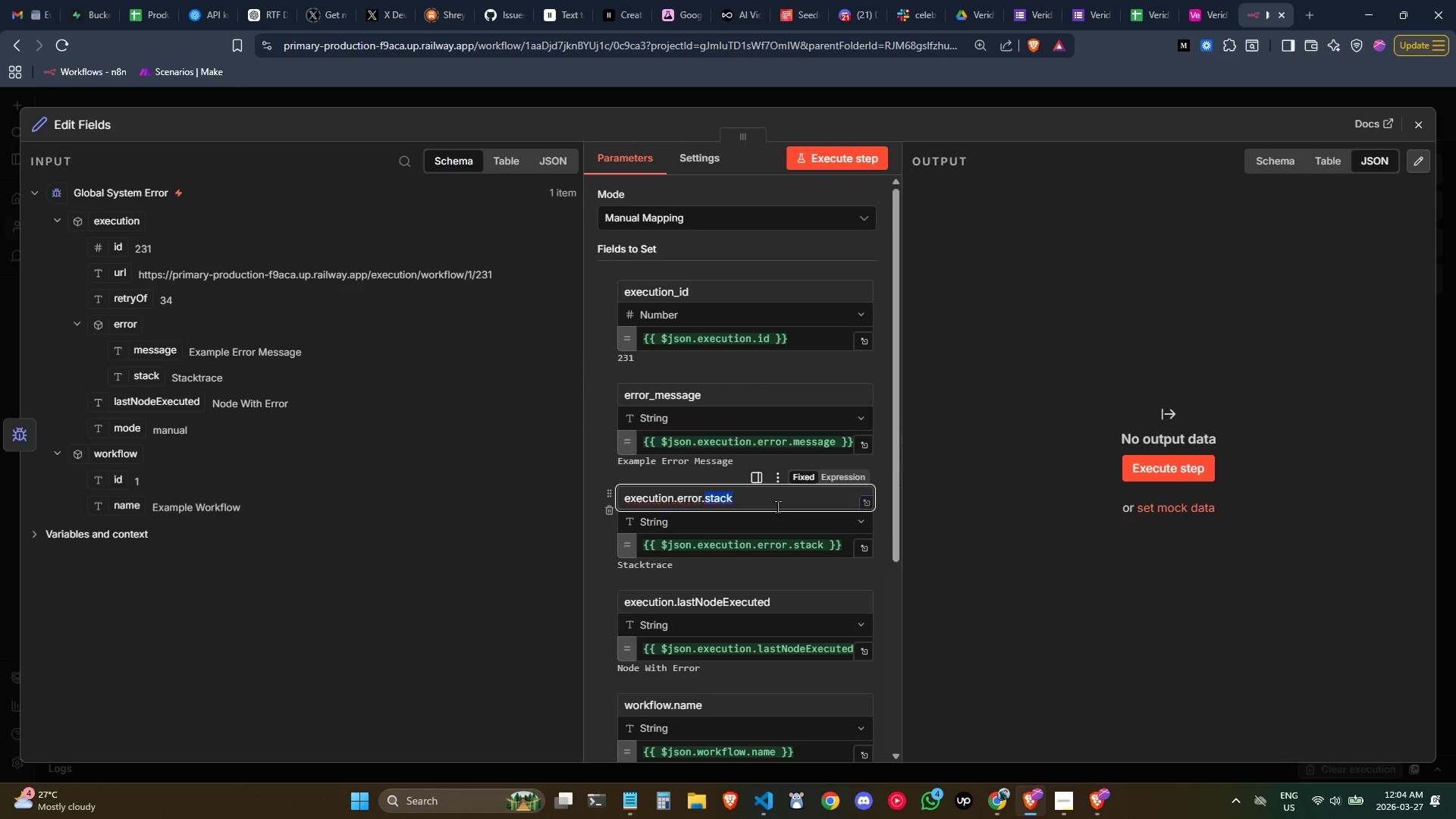 
key(Backspace)
key(Backspace)
type(_code)
 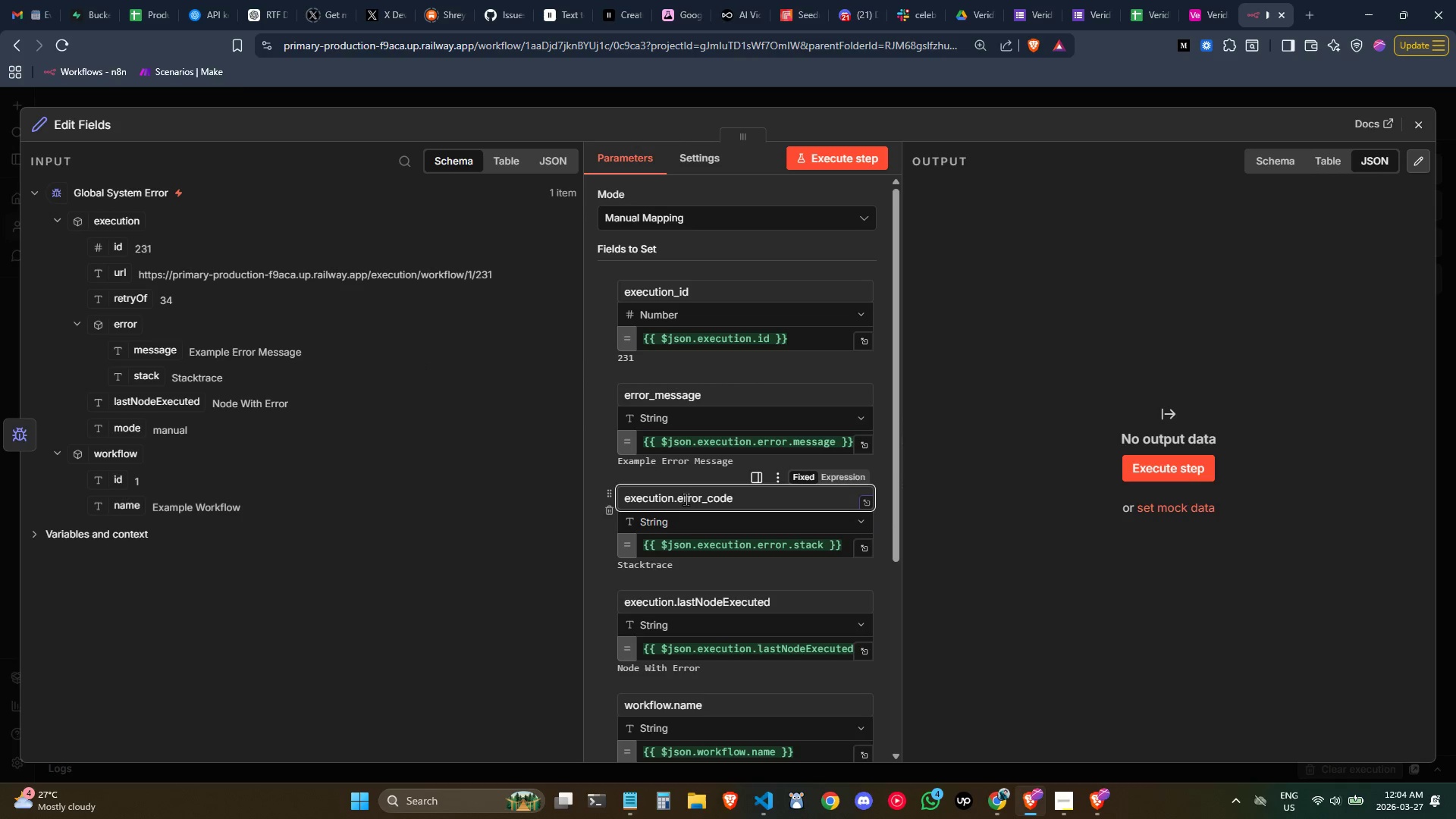 
left_click([673, 497])
 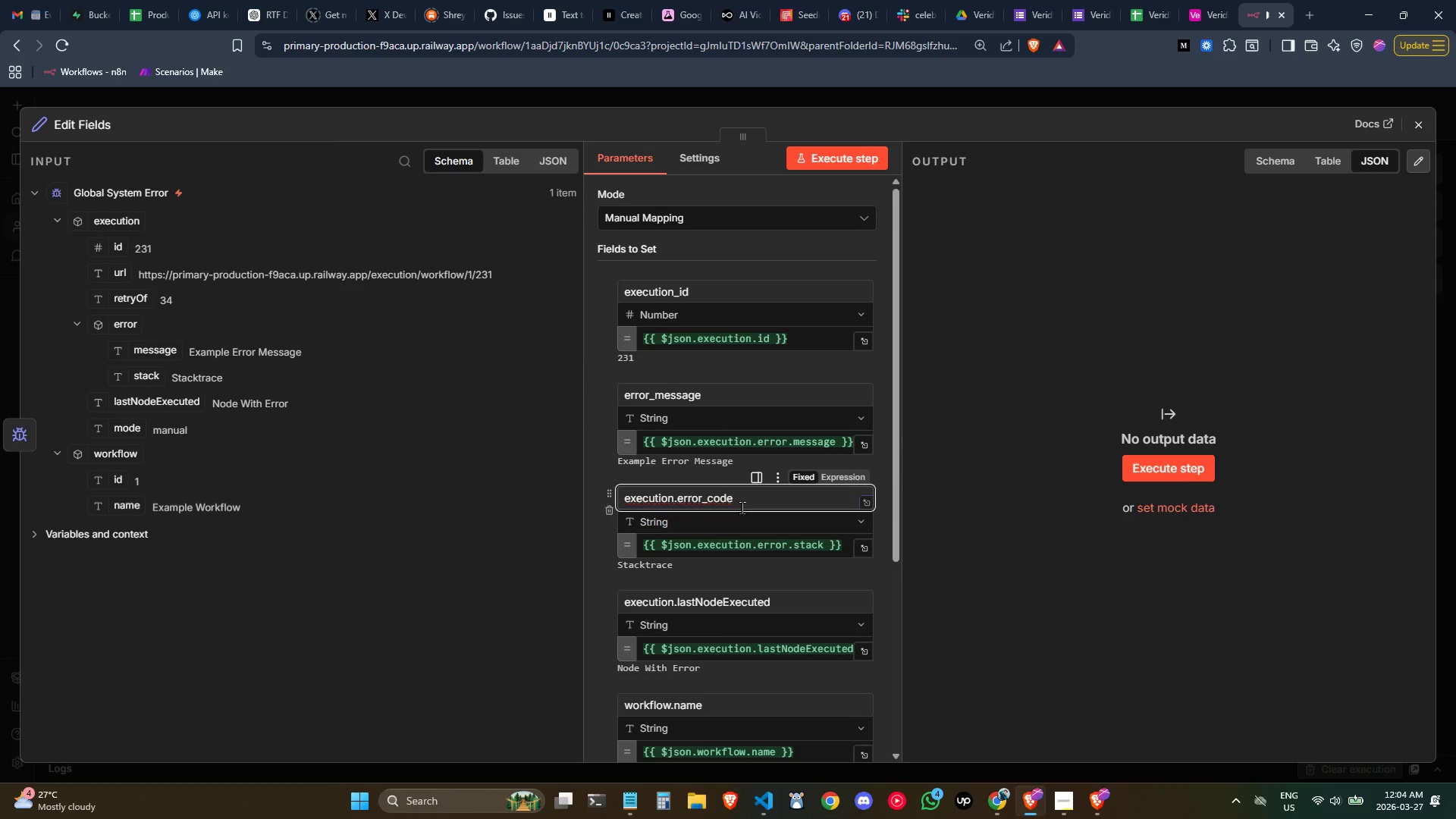 
key(ArrowRight)
 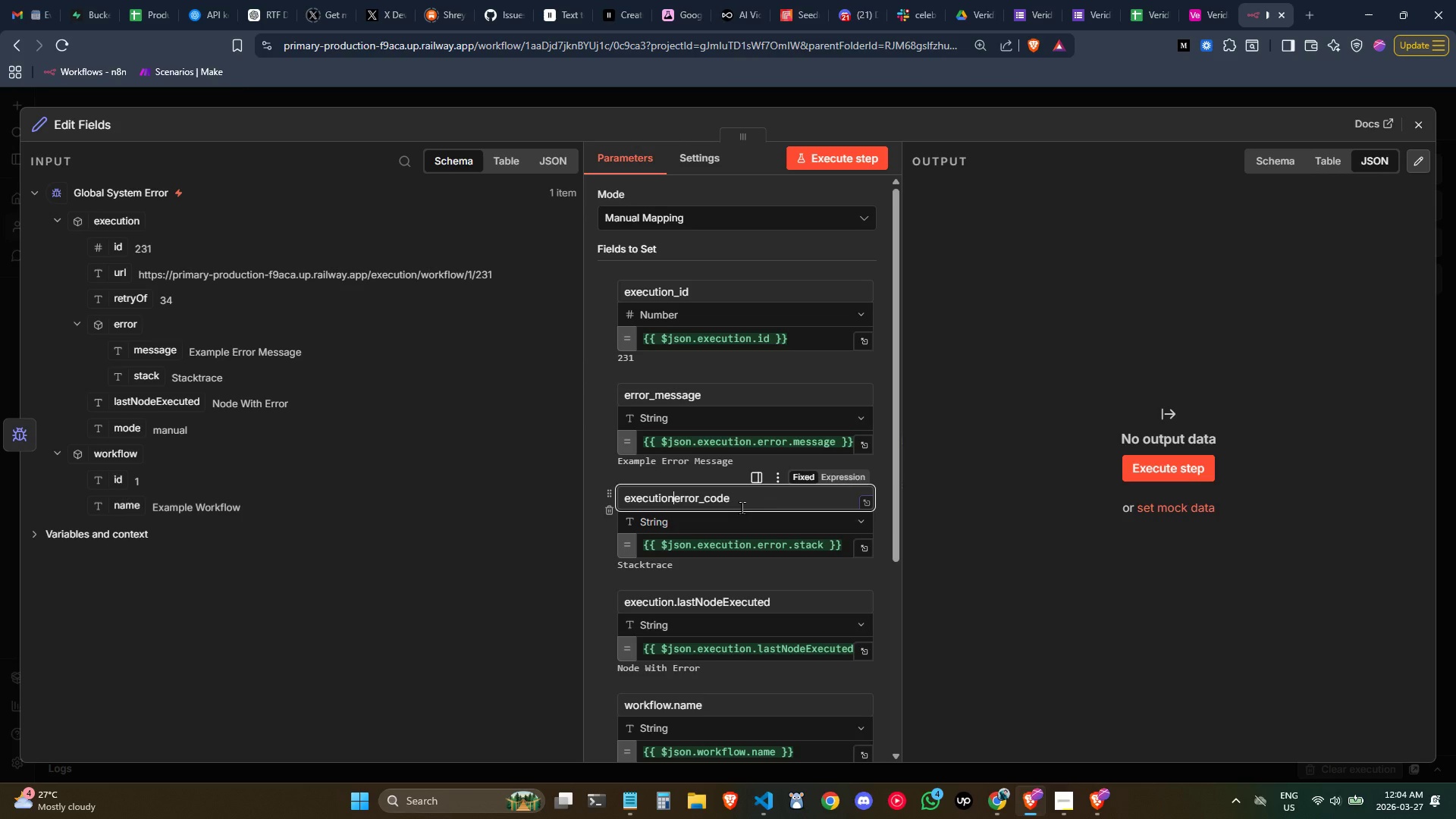 
key(Backspace)
 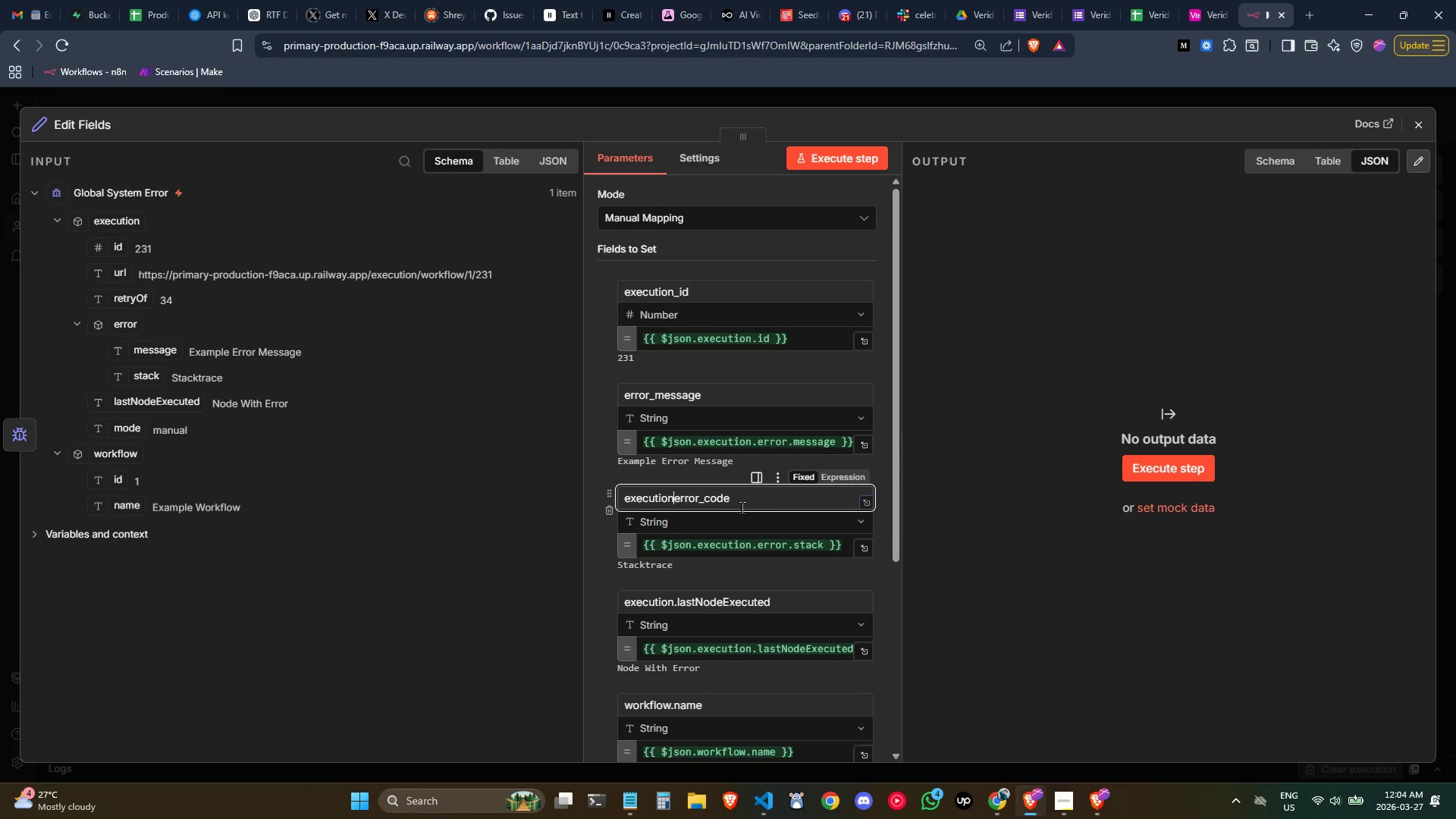 
key(Control+Backspace)
 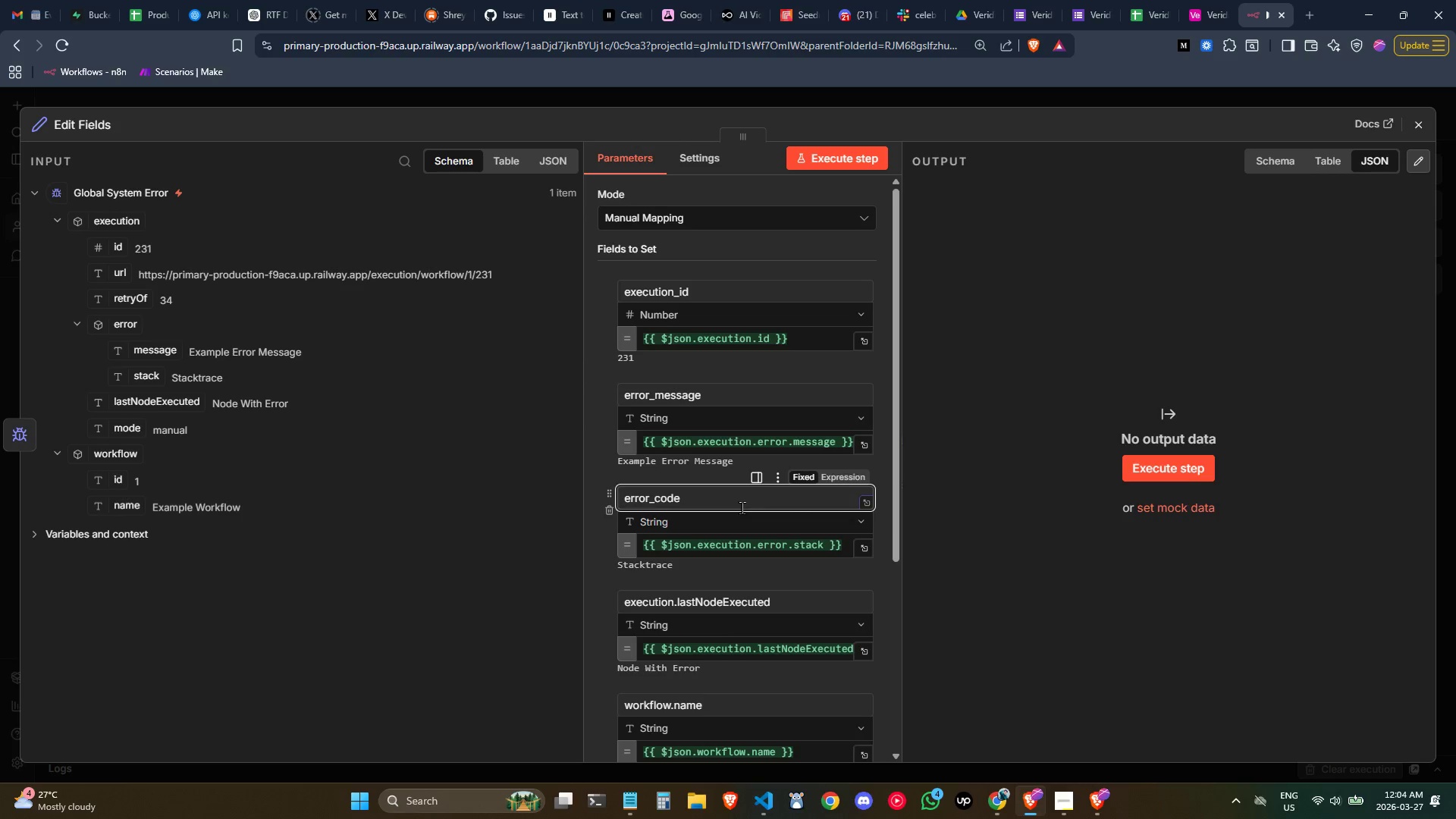 
key(Control+Backspace)
 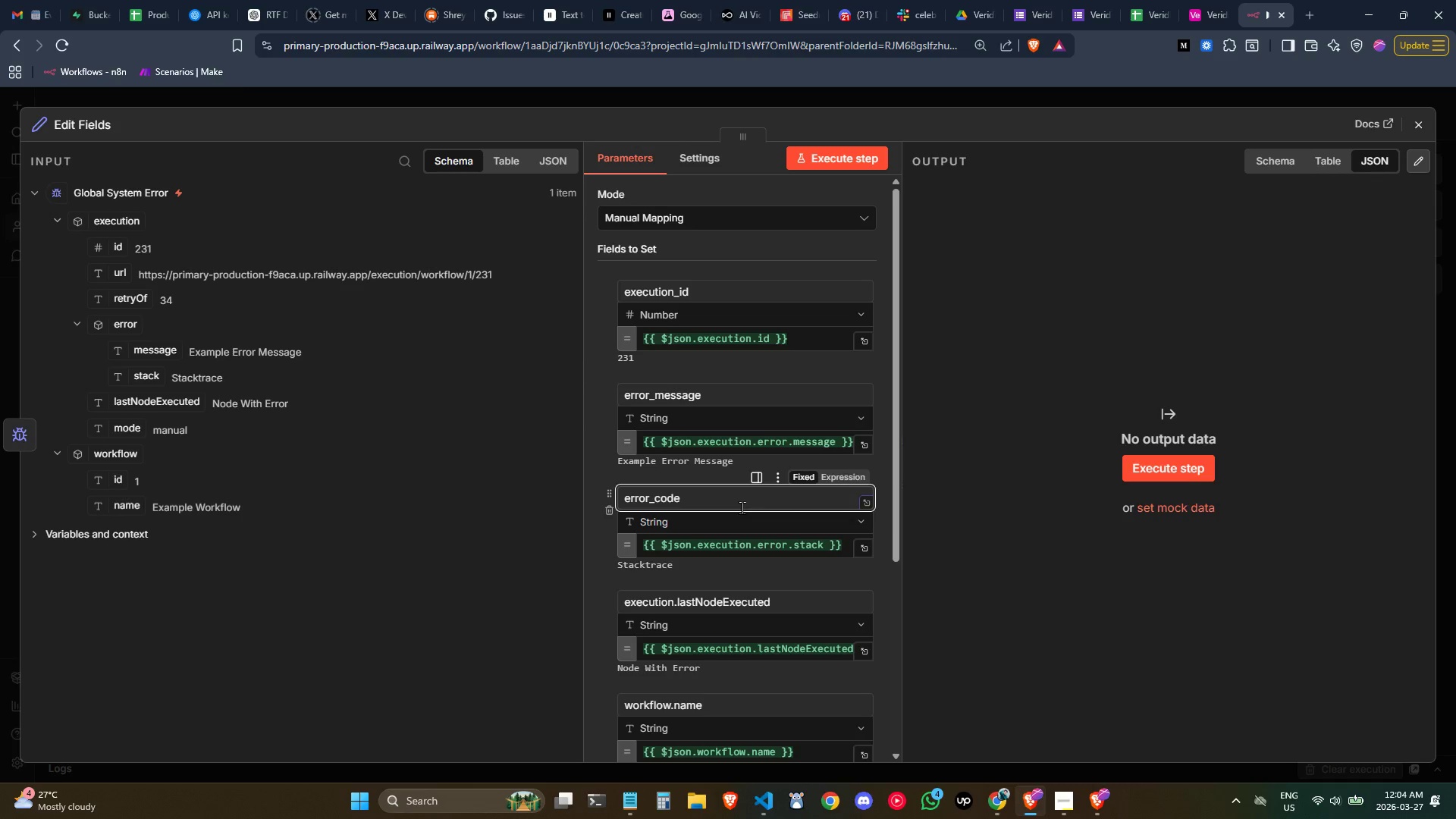 
key(Control+Backspace)
 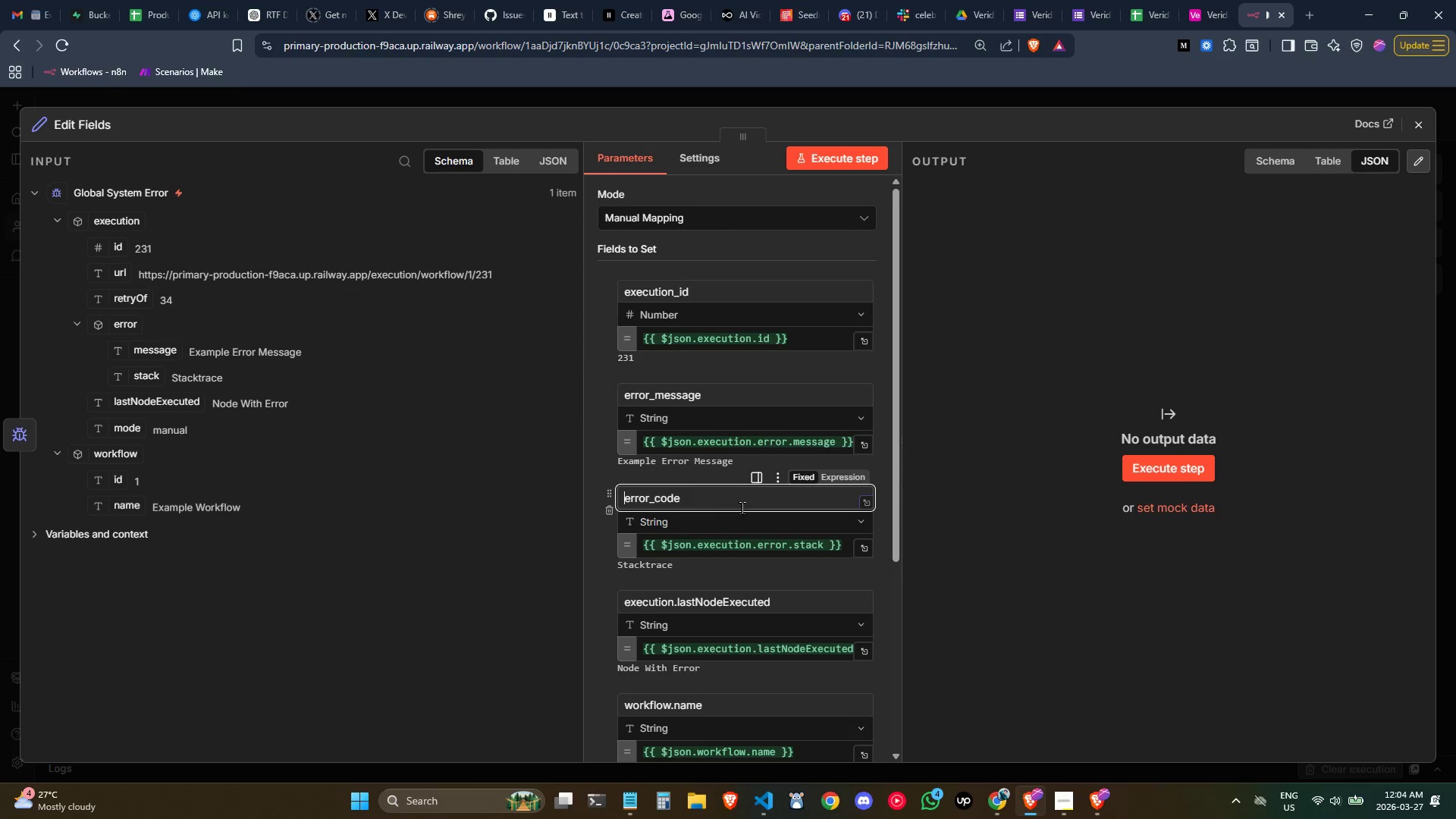 
scroll: coordinate [742, 507], scroll_direction: down, amount: 1.0
 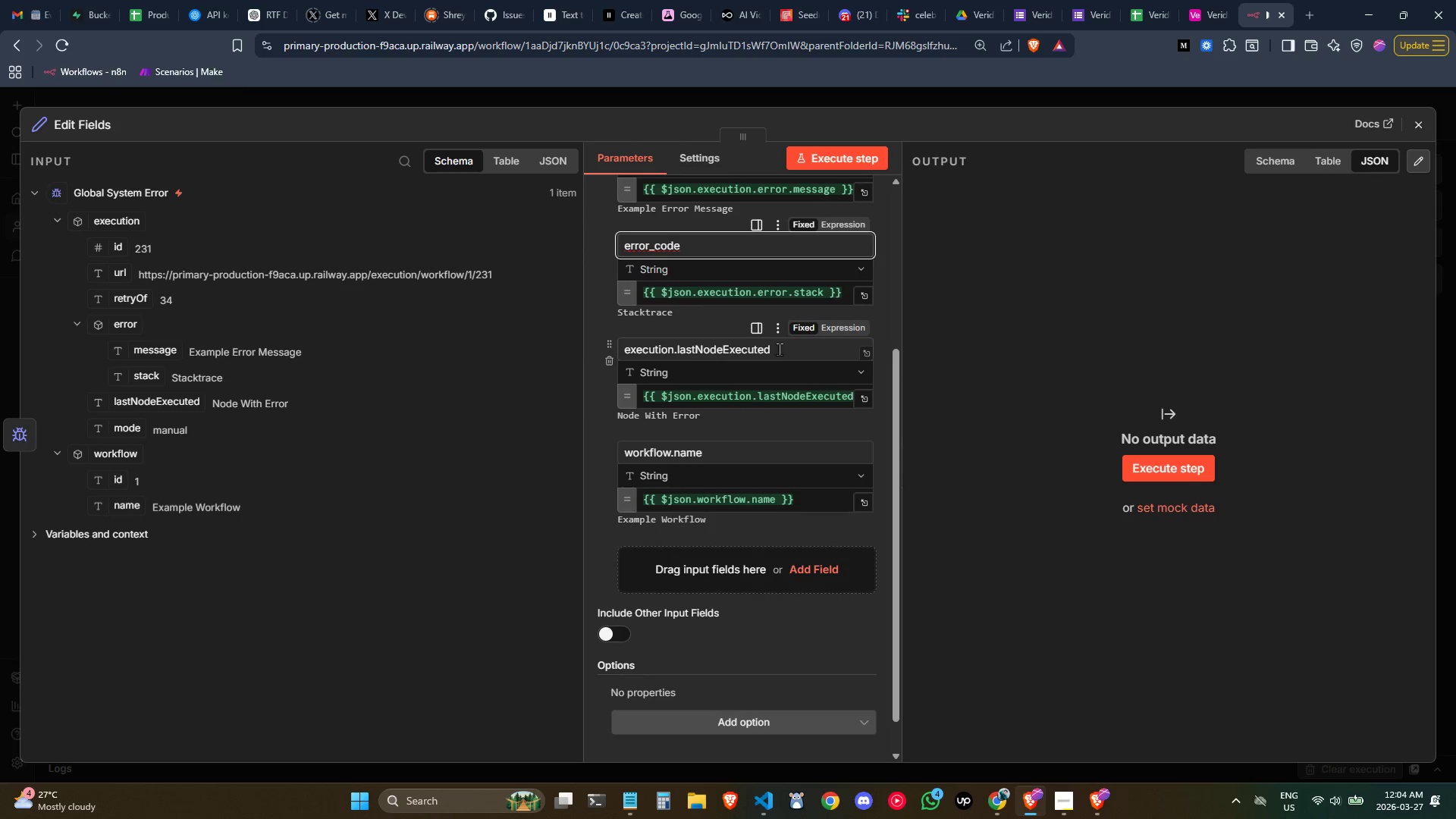 
left_click_drag(start_coordinate=[777, 349], to_coordinate=[586, 344])
 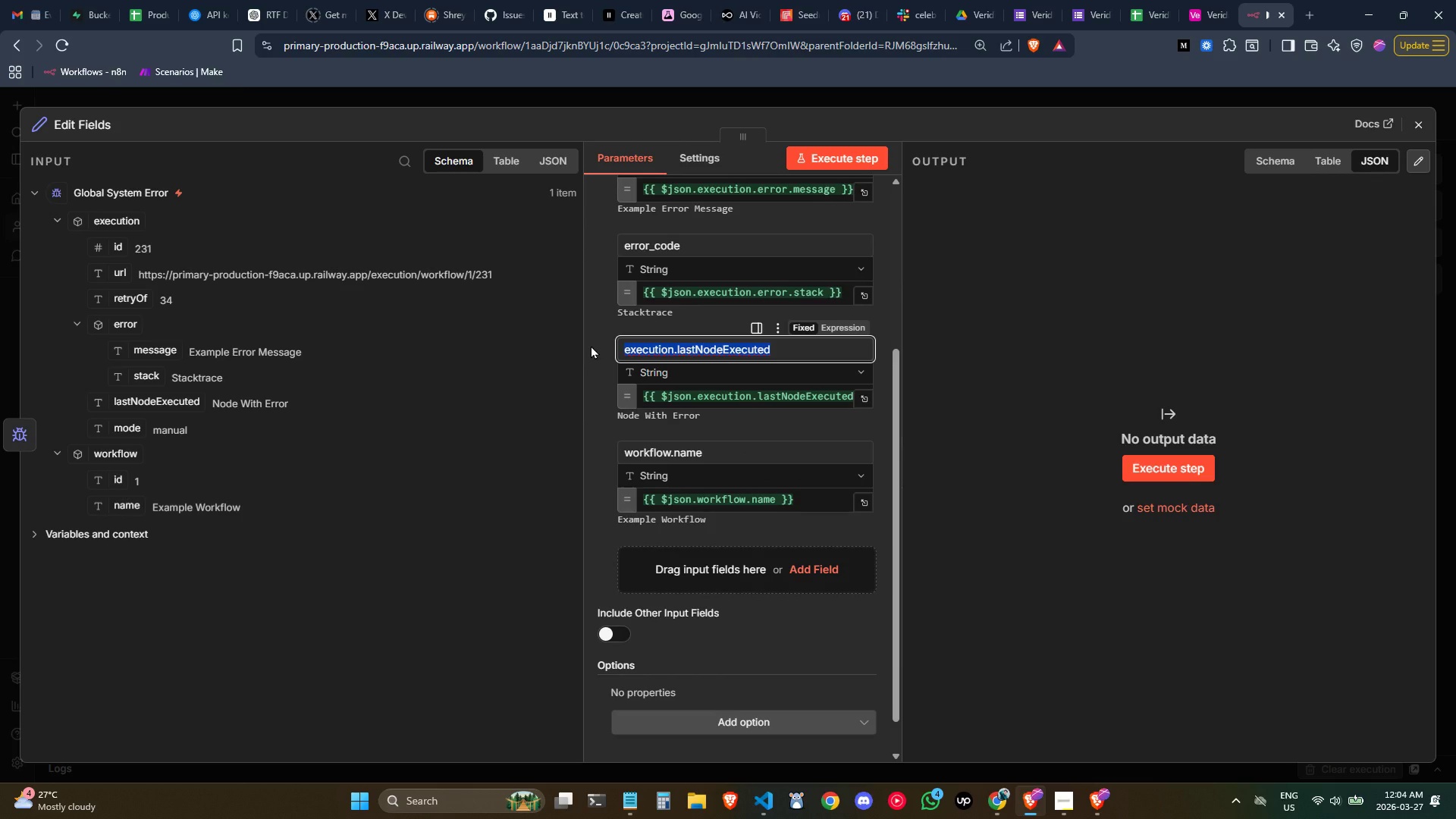 
type(E)
key(Backspace)
type(error_node)
 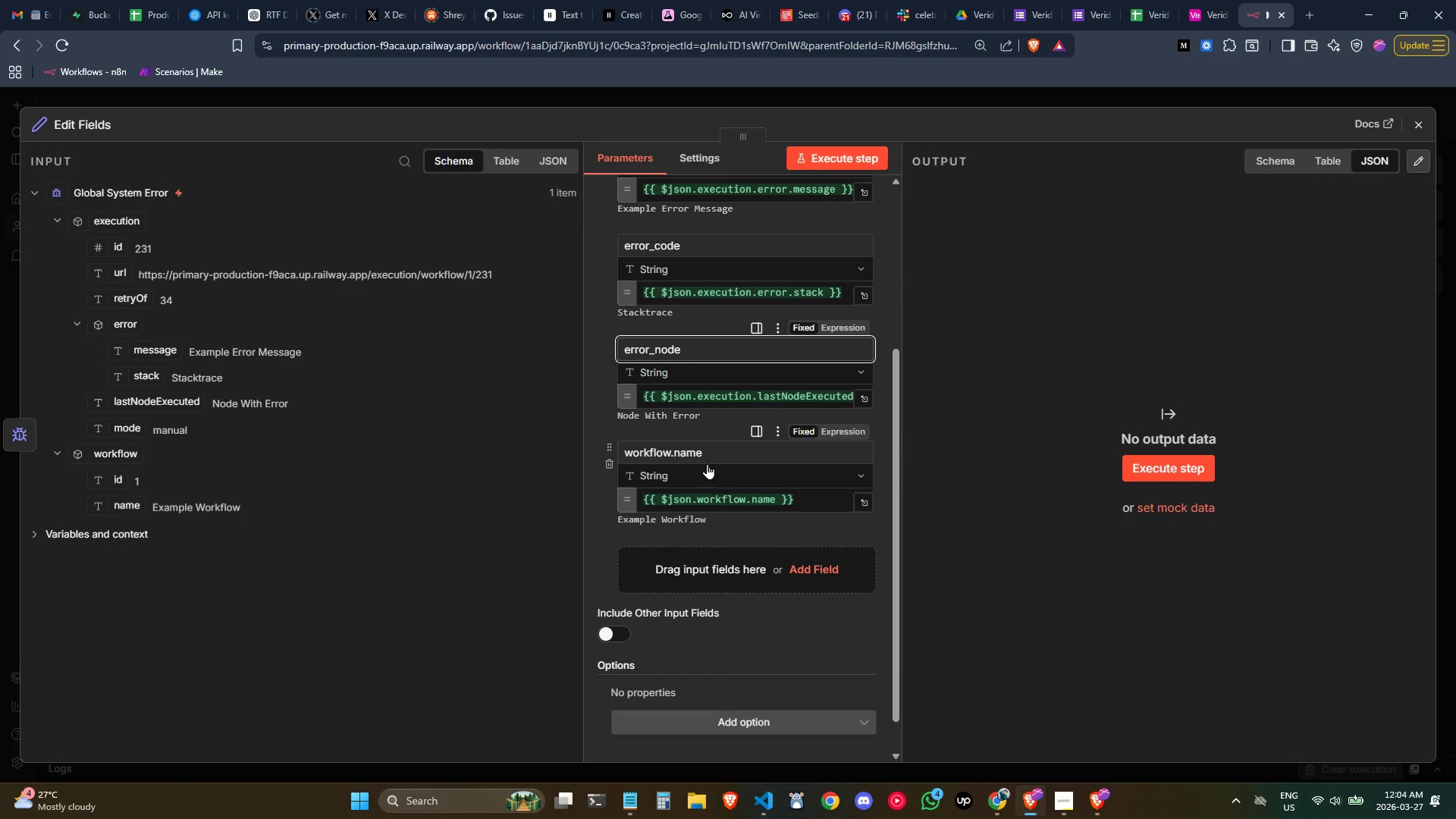 
left_click_drag(start_coordinate=[723, 453], to_coordinate=[494, 444])
 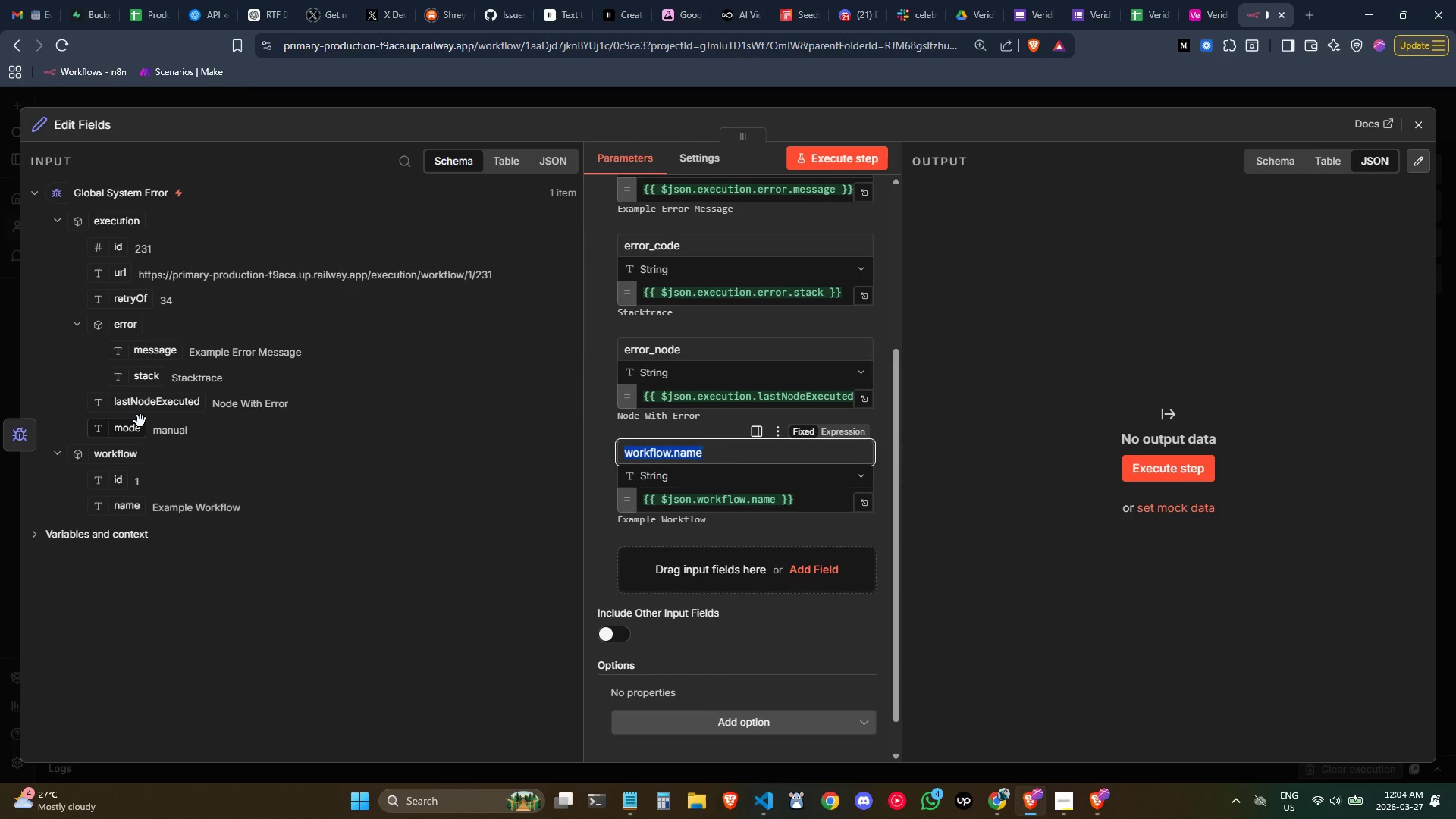 
key(Backspace)
 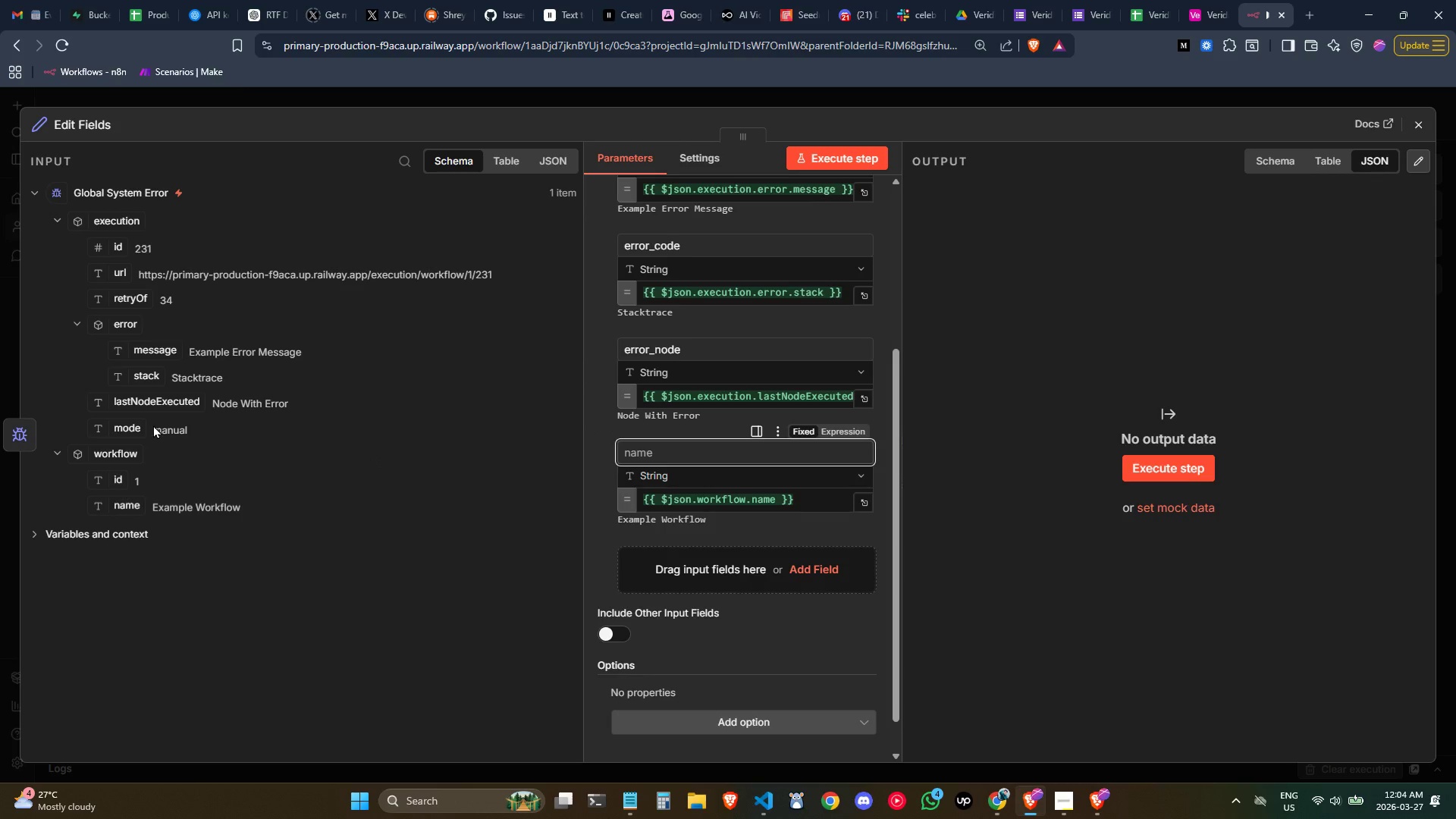 
wait(5.36)
 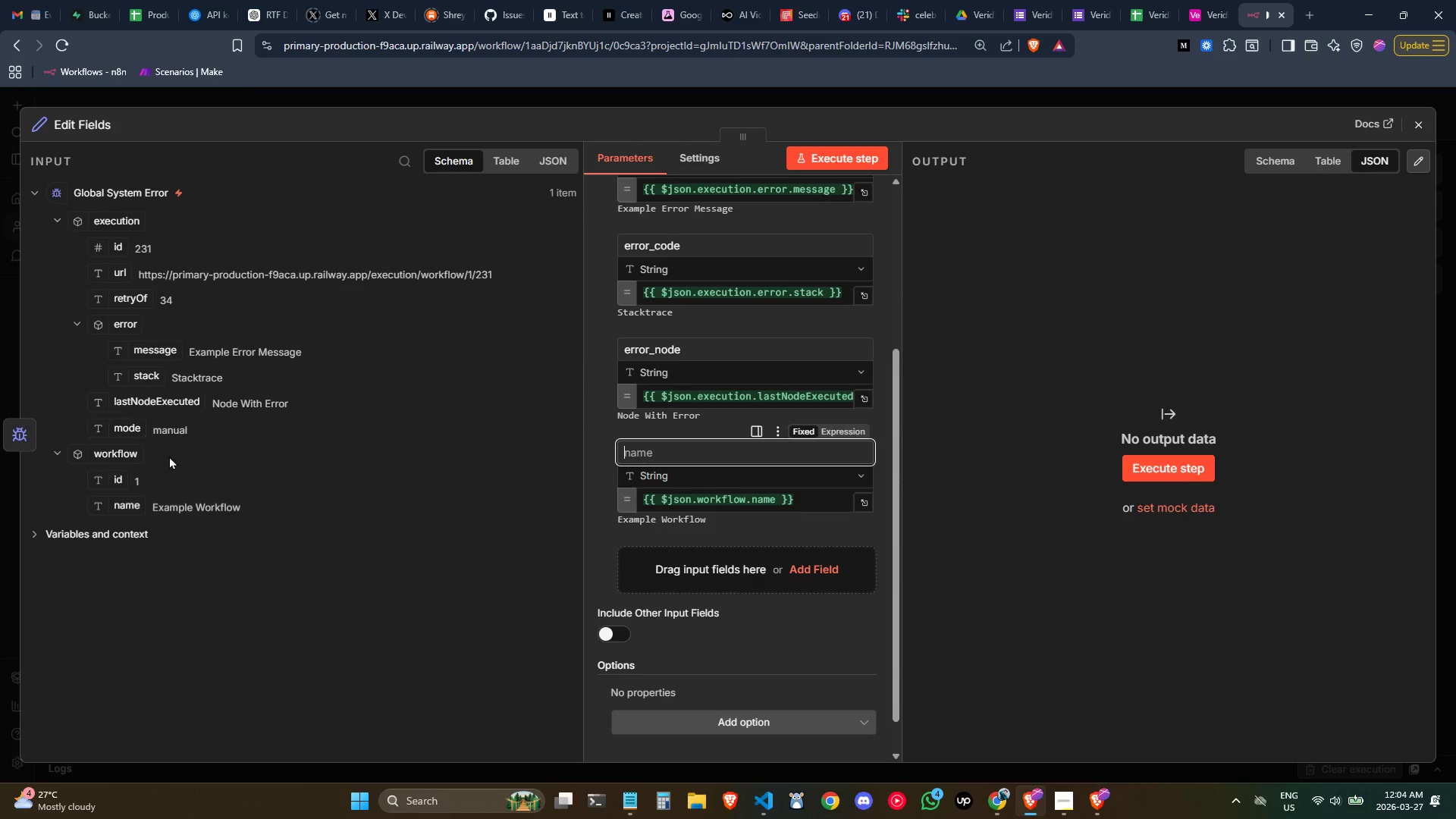 
left_click_drag(start_coordinate=[134, 502], to_coordinate=[657, 450])
 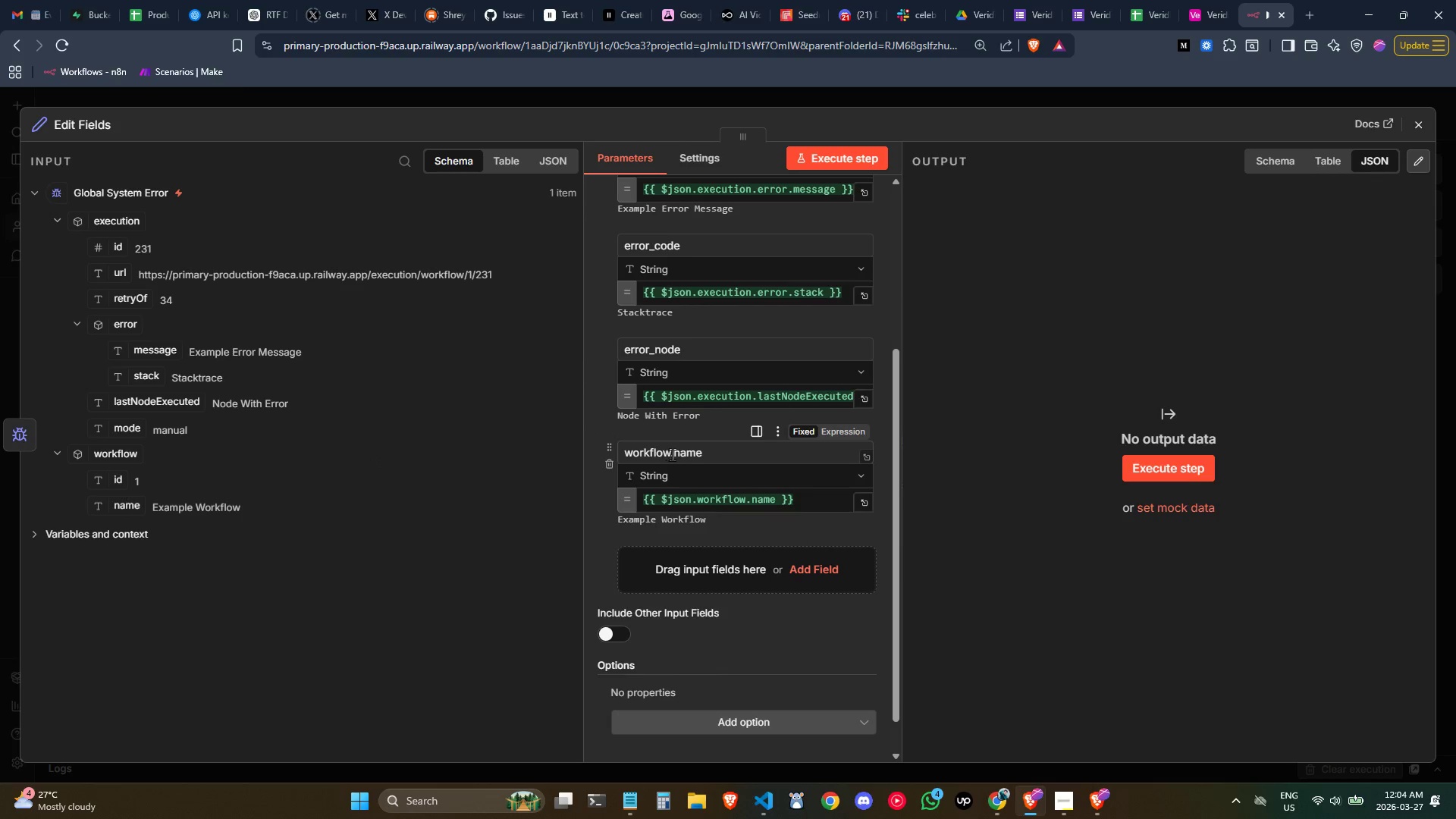 
left_click([677, 455])
 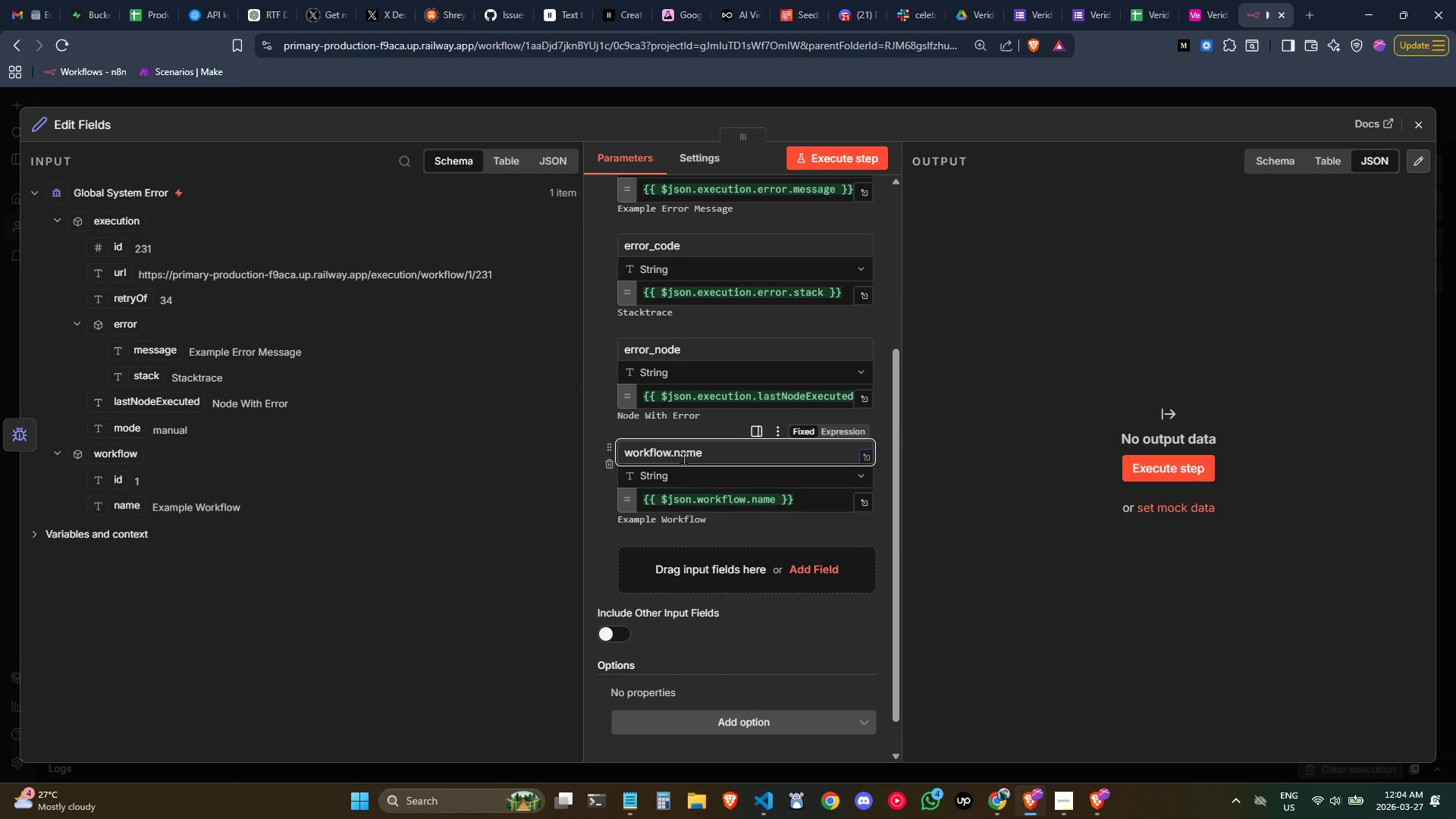 
key(ArrowLeft)
 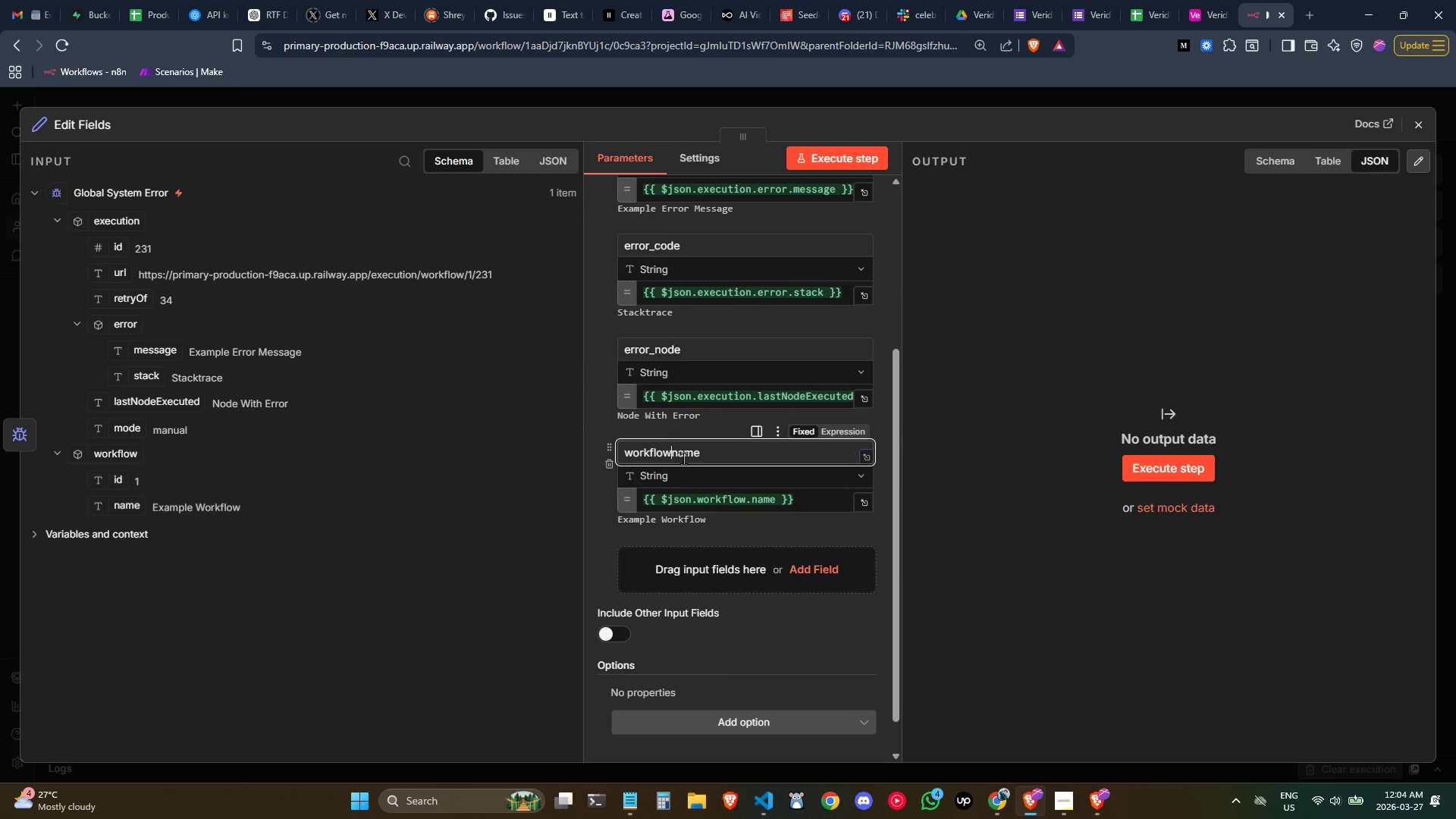 
key(Backspace)
 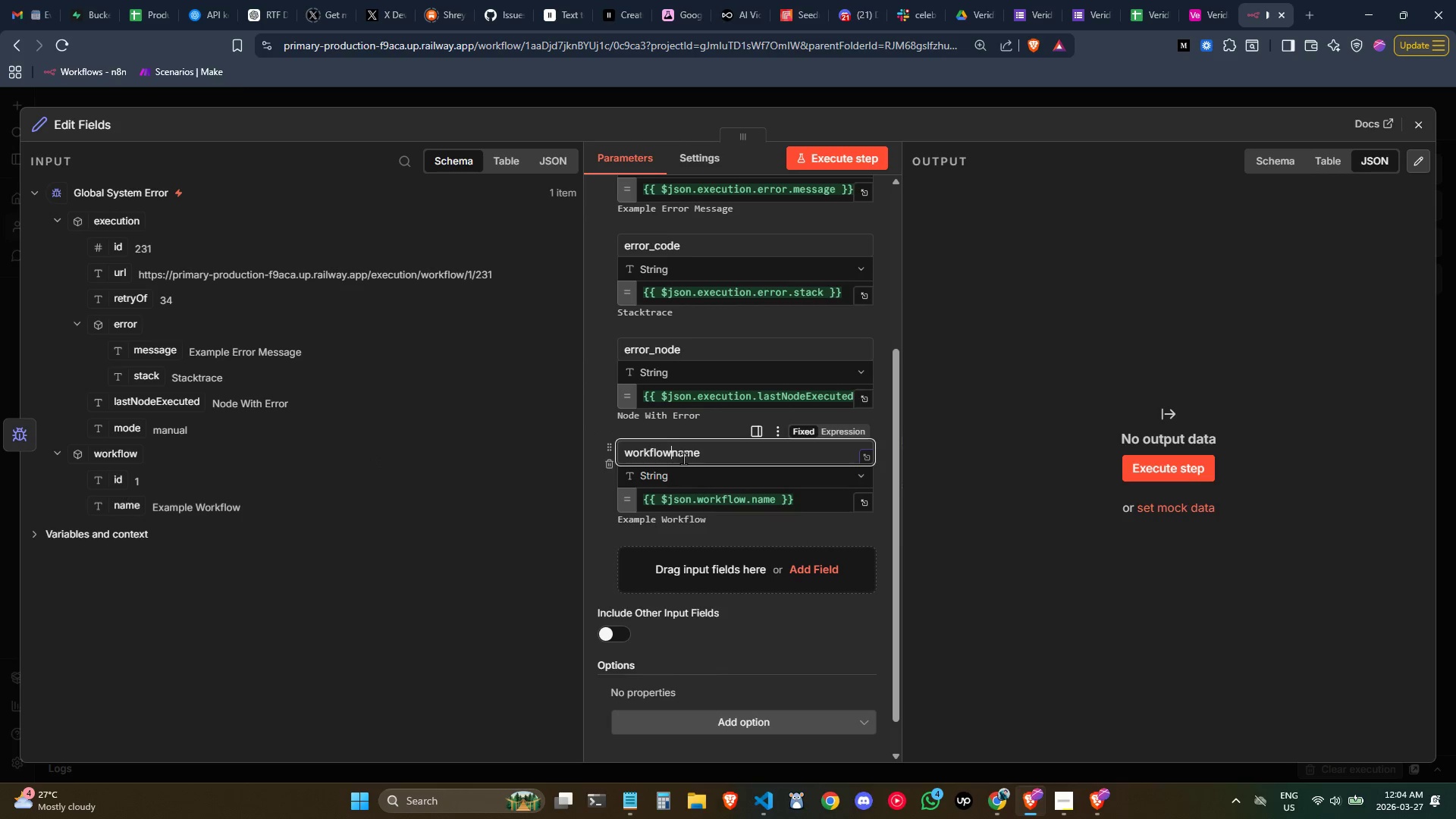 
key(Shift+ShiftLeft)
 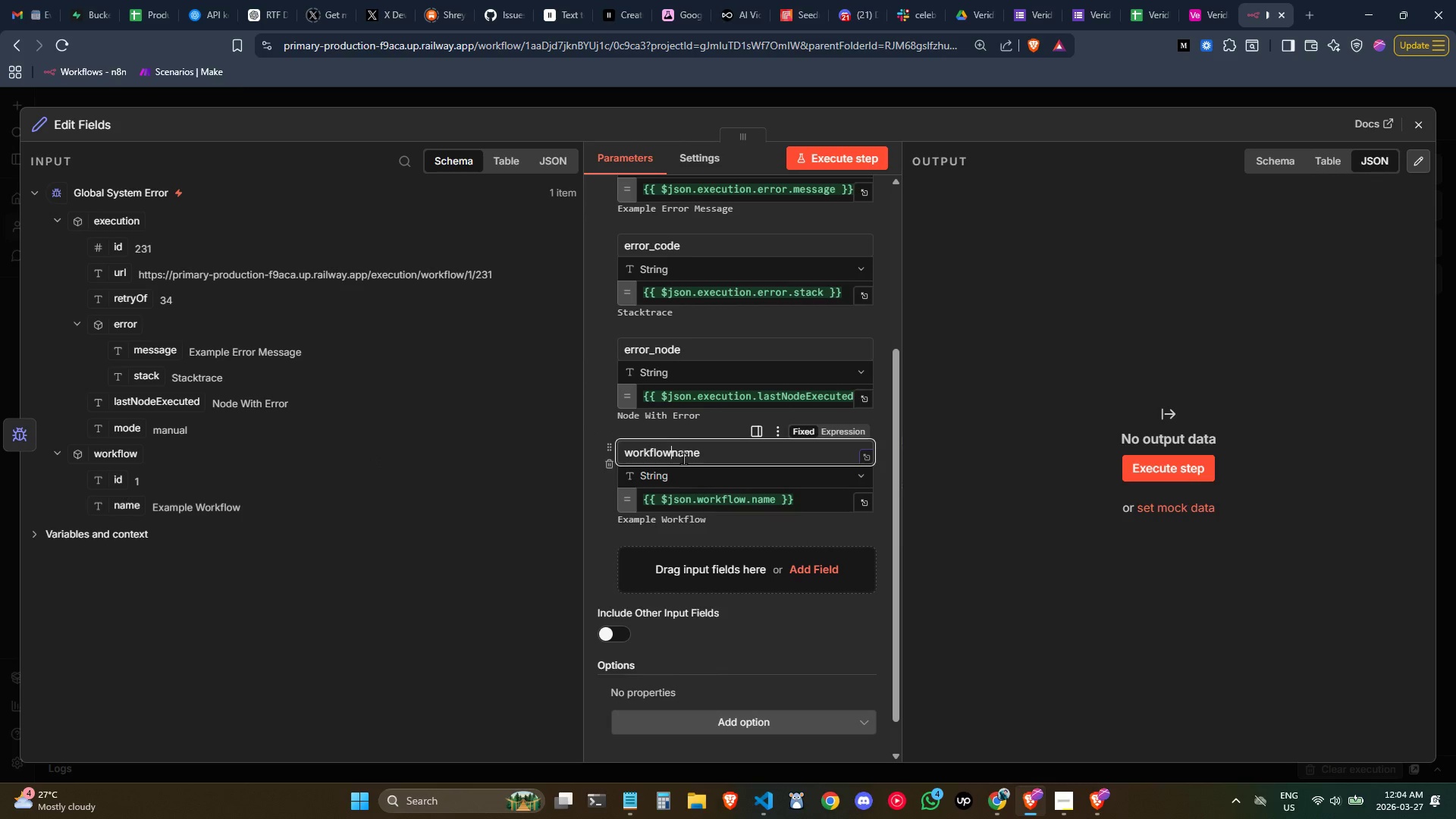 
key(Shift+Minus)
 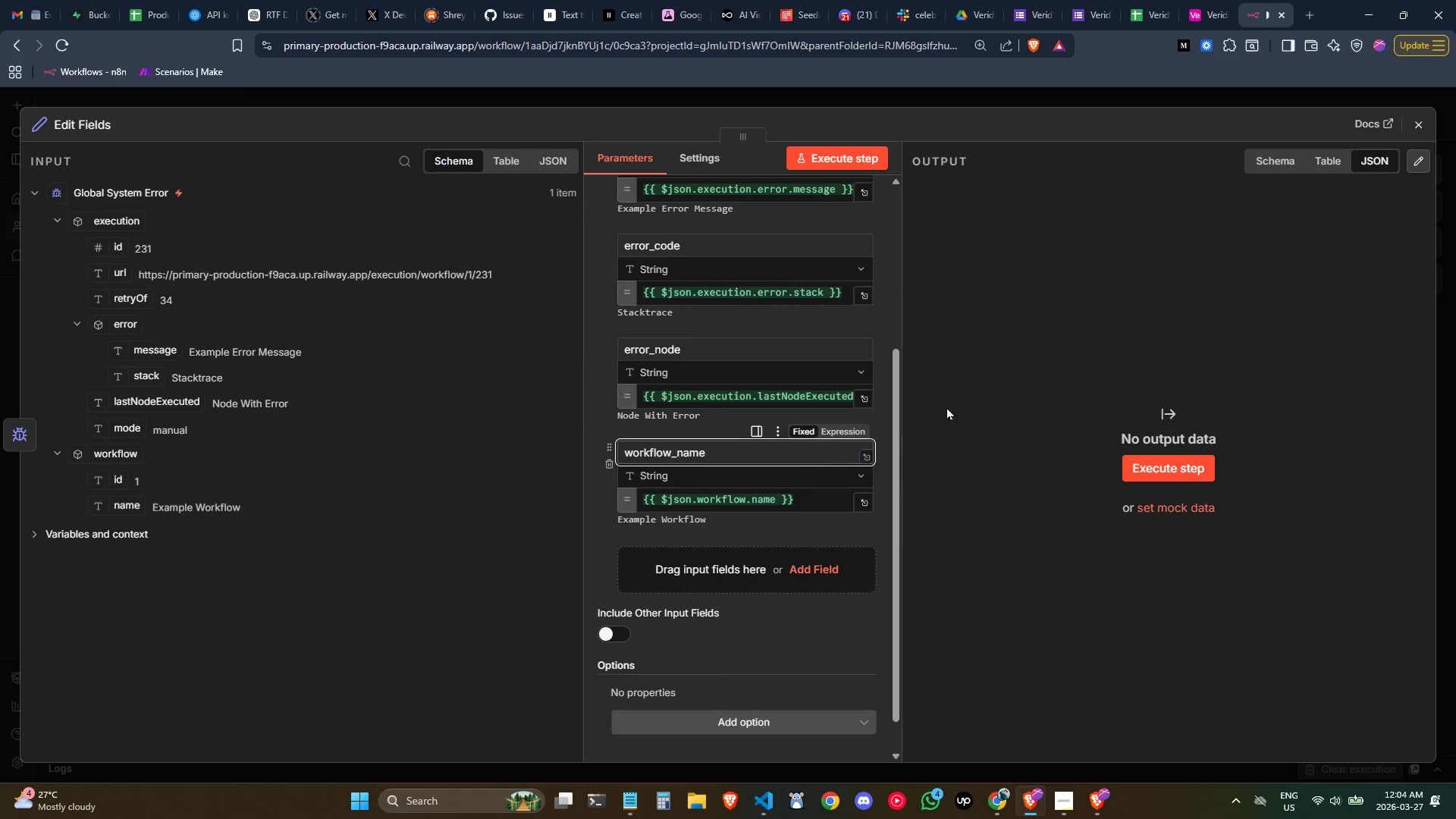 
left_click([1044, 398])
 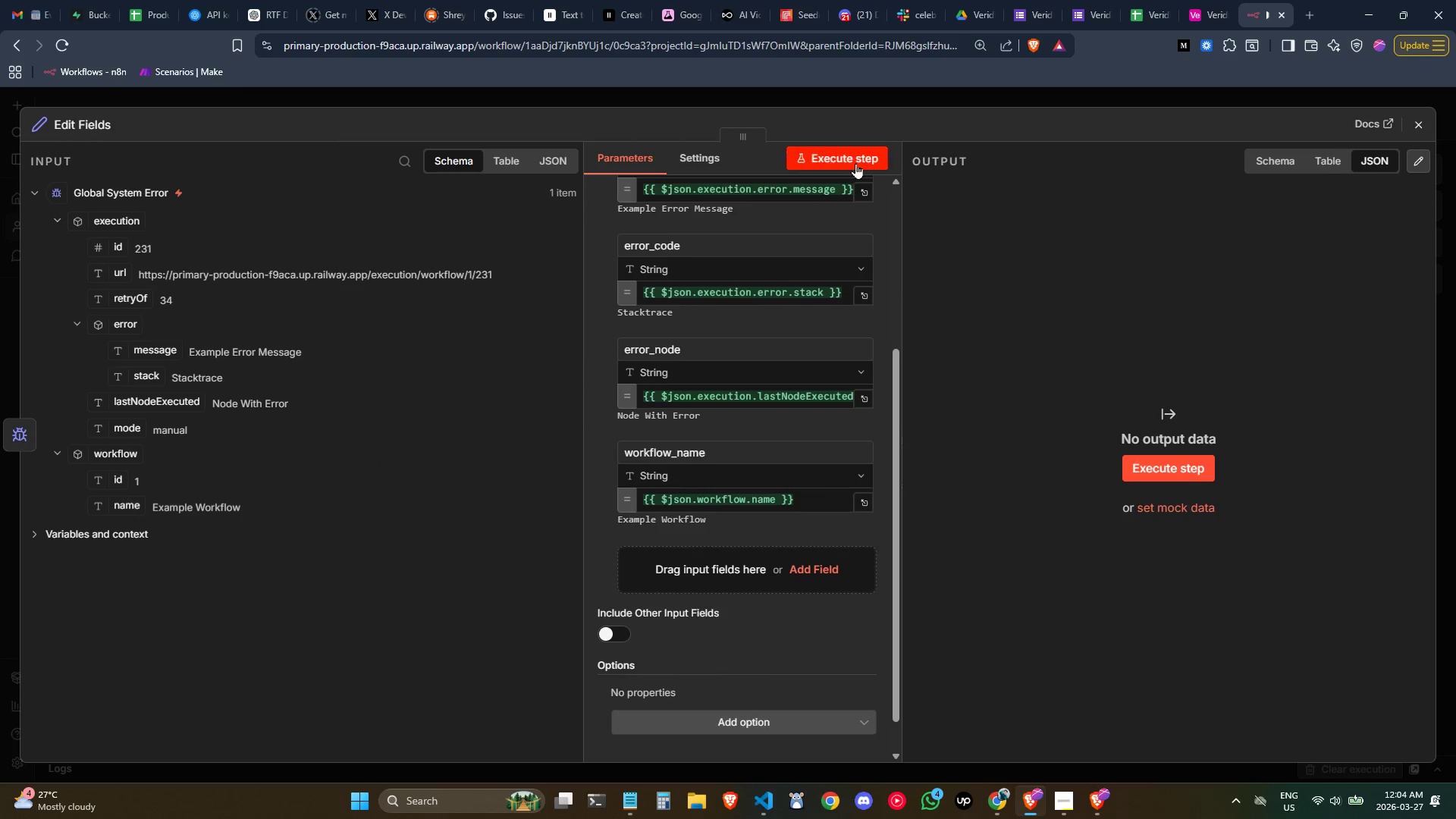 
left_click([855, 163])
 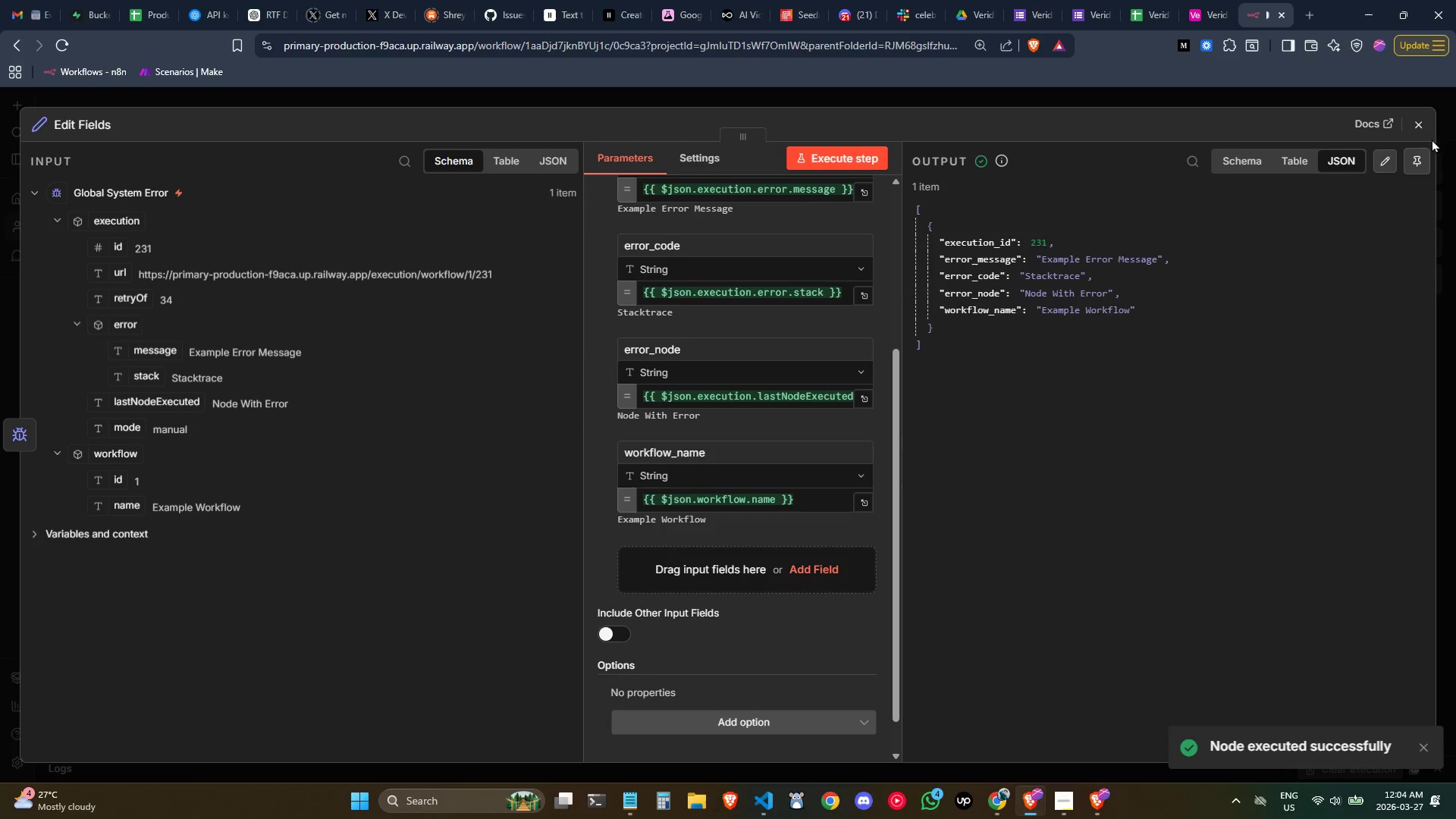 
left_click([1420, 132])
 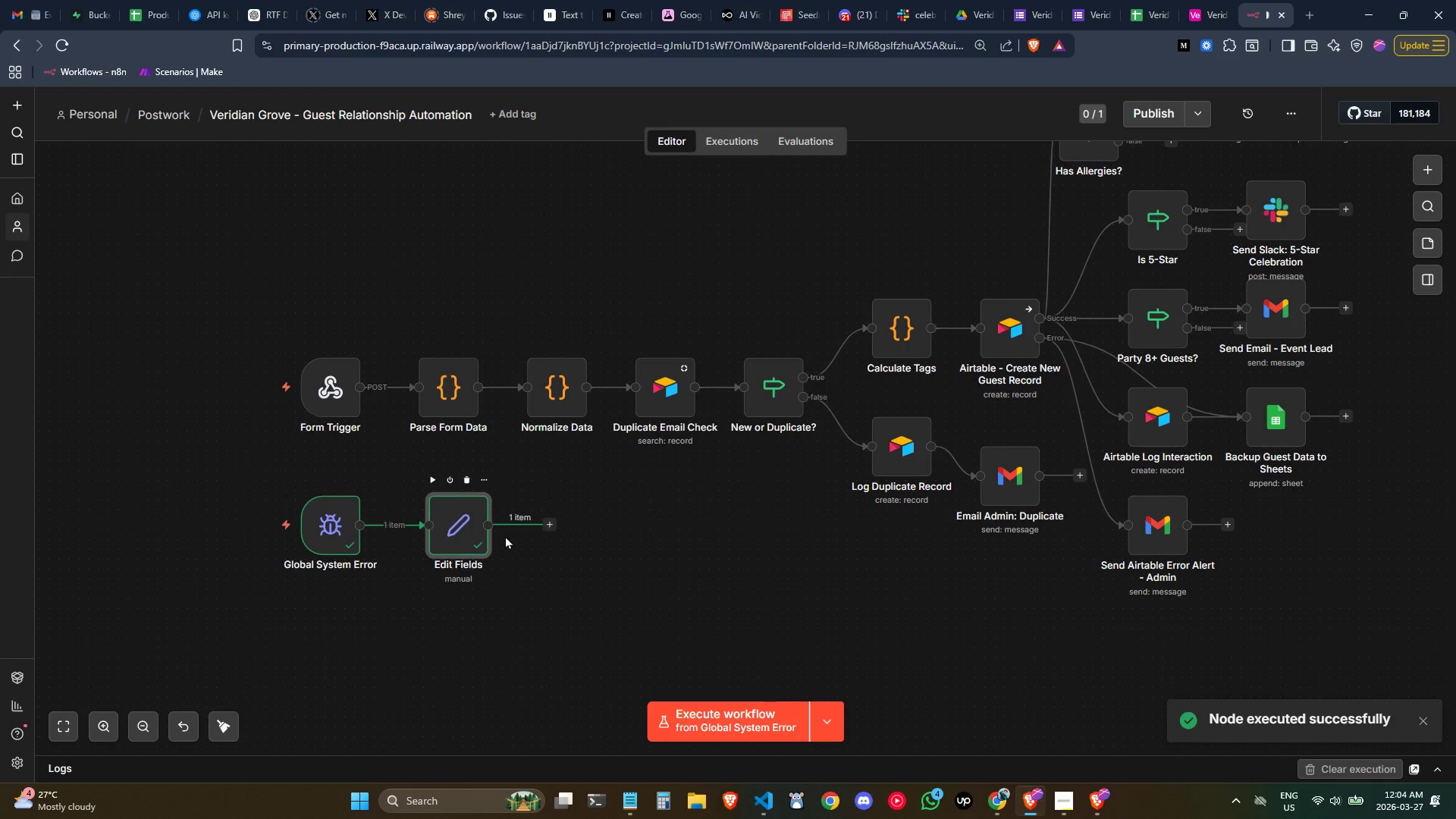 
double_click([458, 537])
 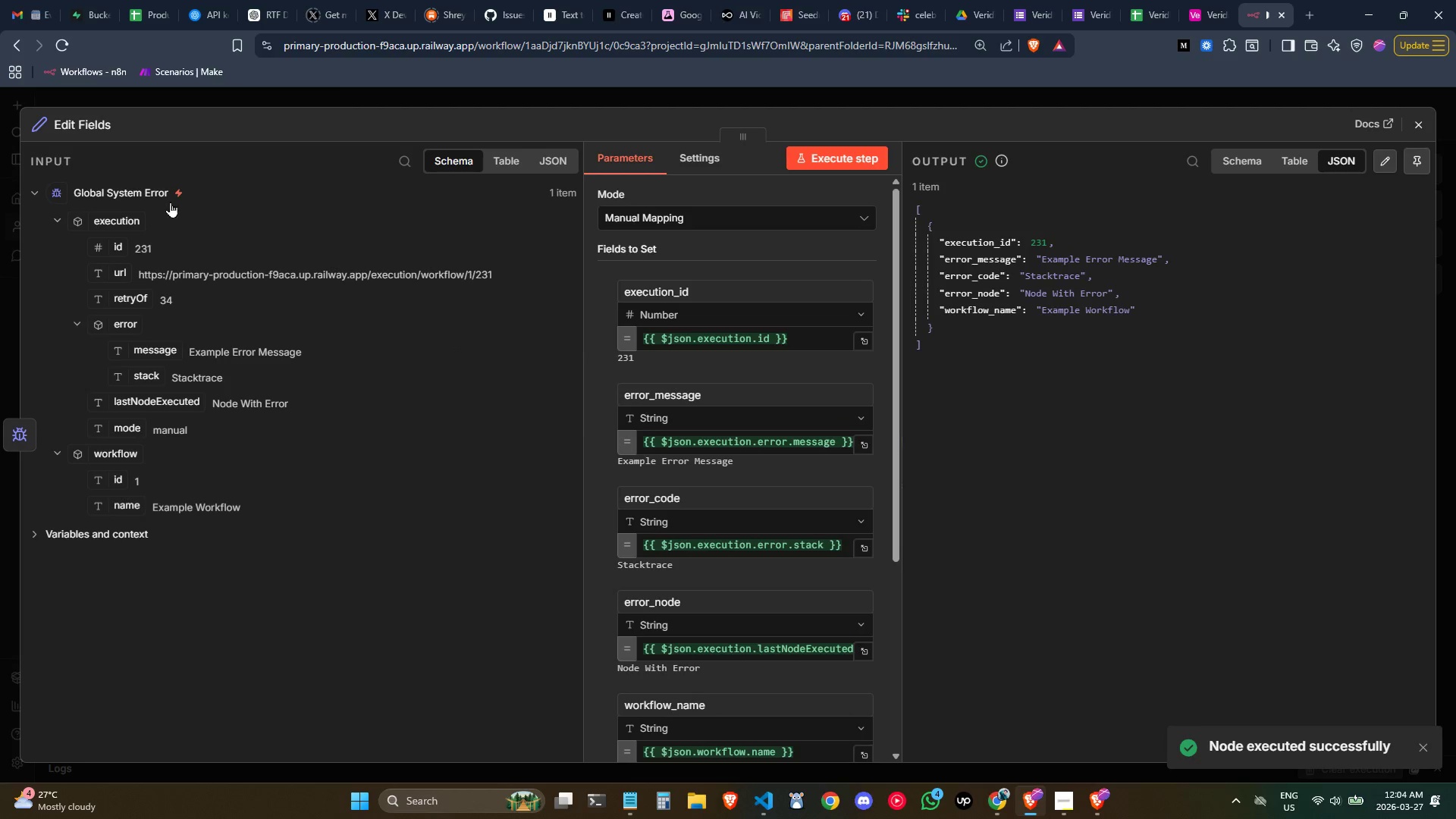 
left_click([90, 123])
 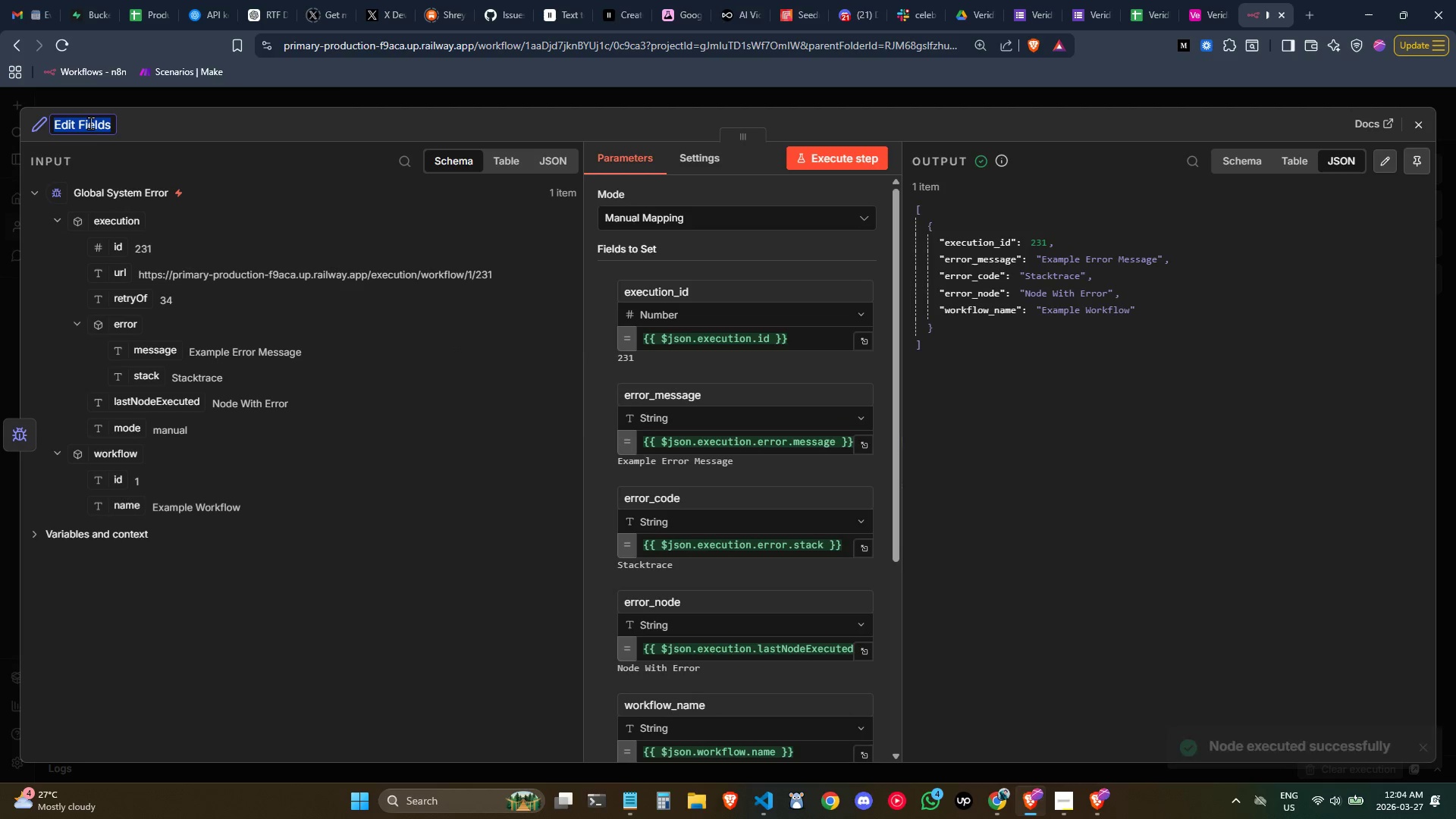 
hold_key(key=ShiftLeft, duration=0.88)
 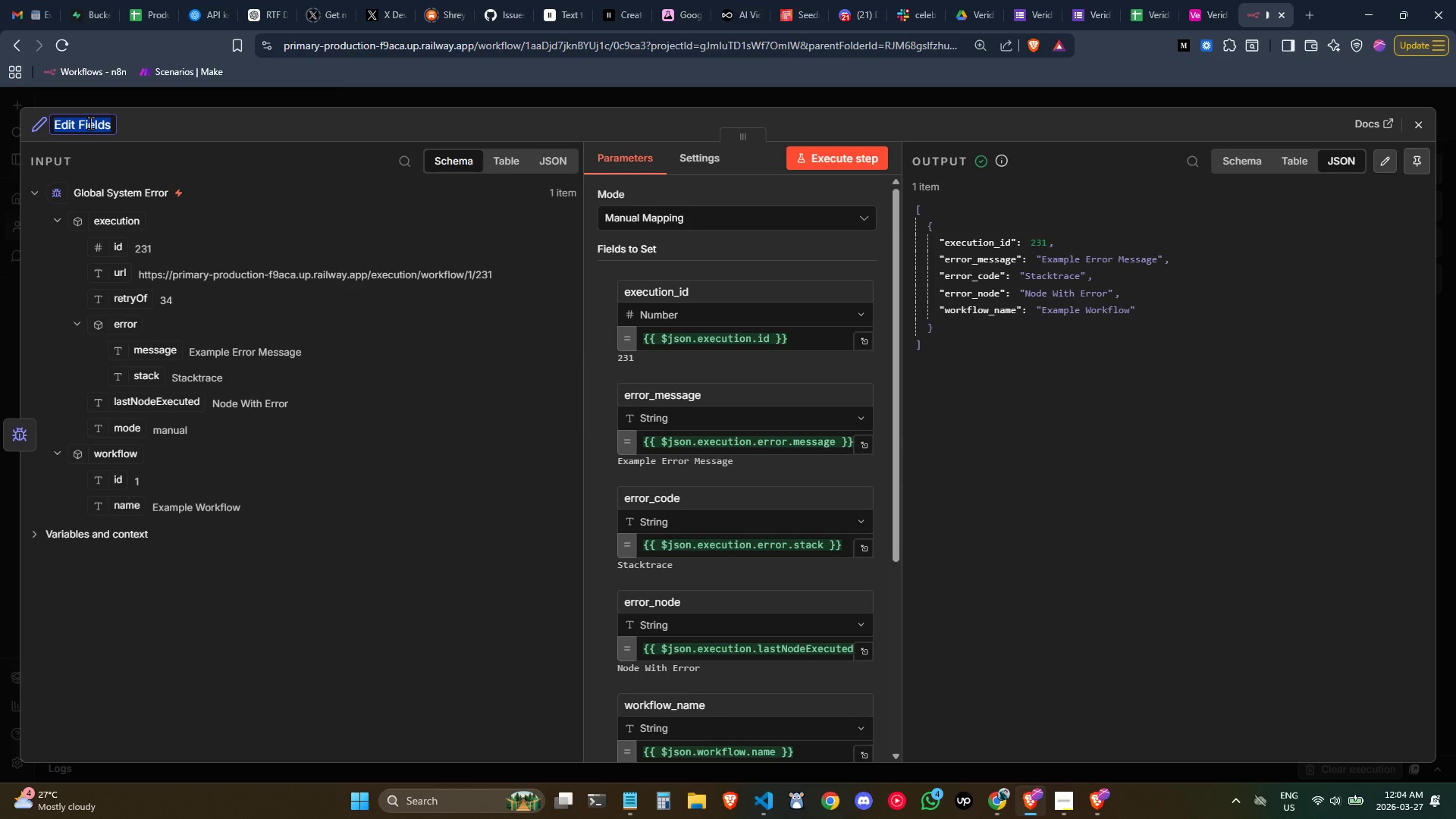 
type(Preap)
key(Backspace)
key(Backspace)
type(pare System Erro )
key(Backspace)
type(r dat)
key(Backspace)
type(at)
key(Backspace)
key(Backspace)
key(Backspace)
key(Backspace)
type(Data)
 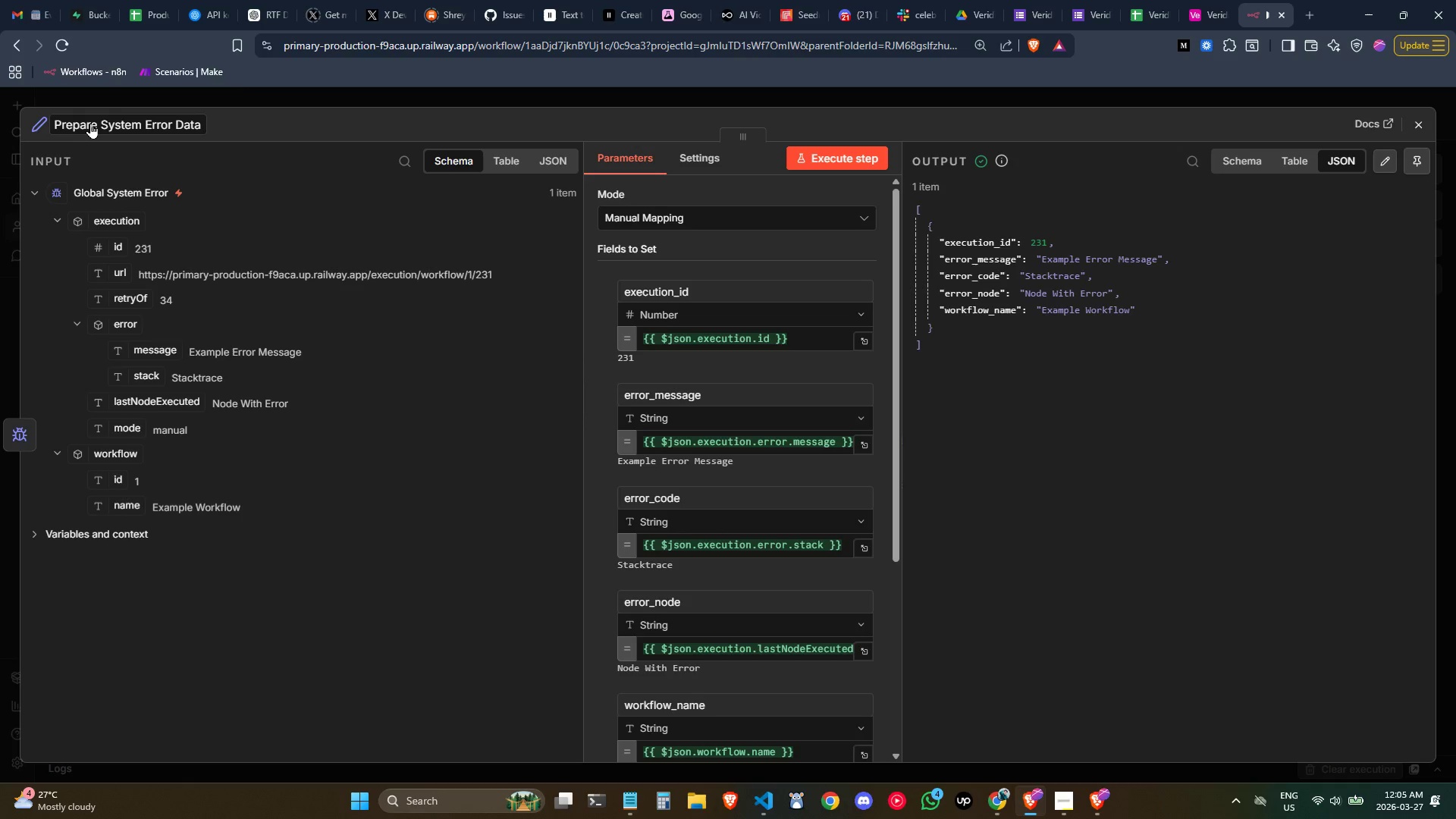 
 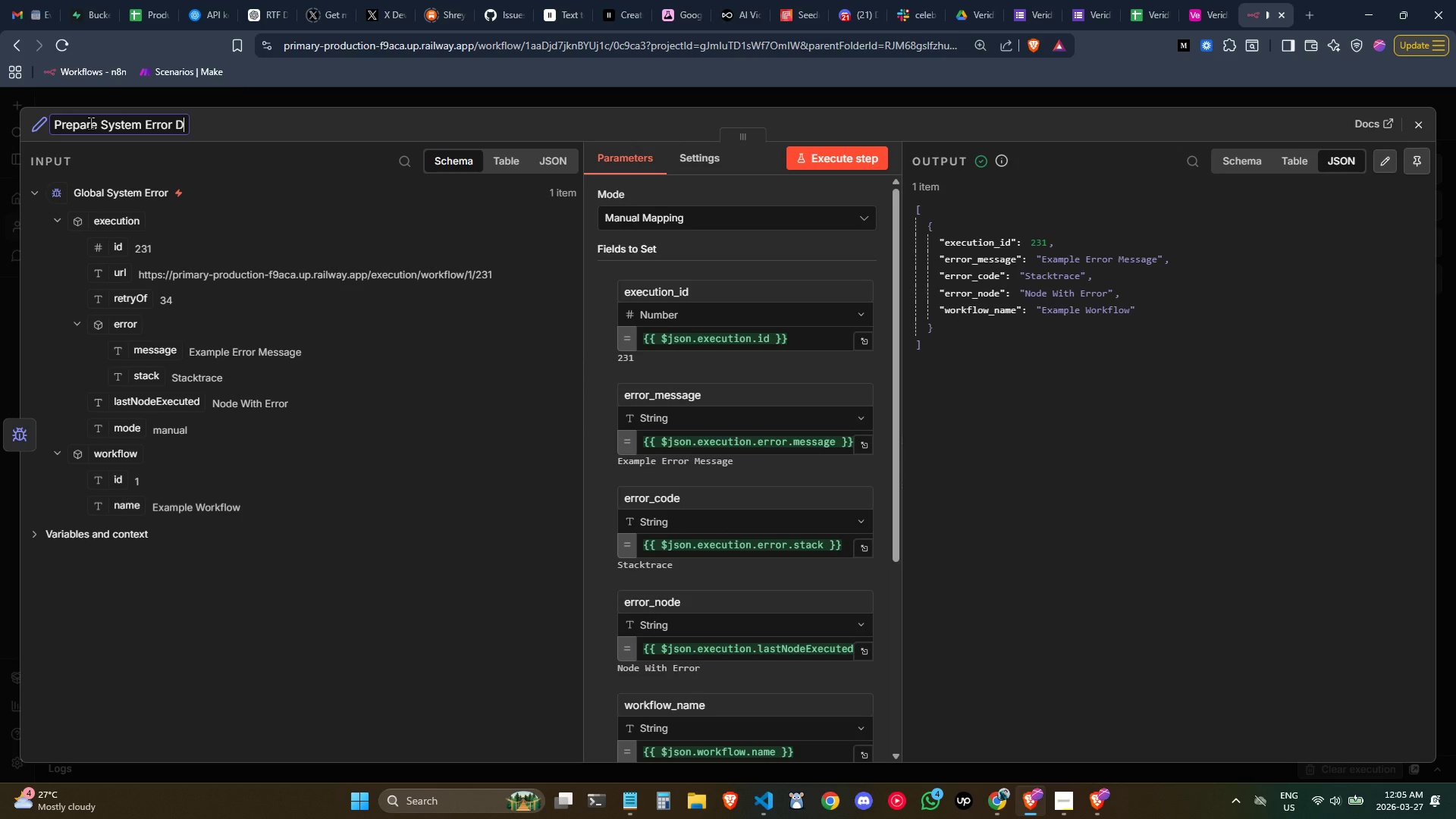 
key(Enter)
 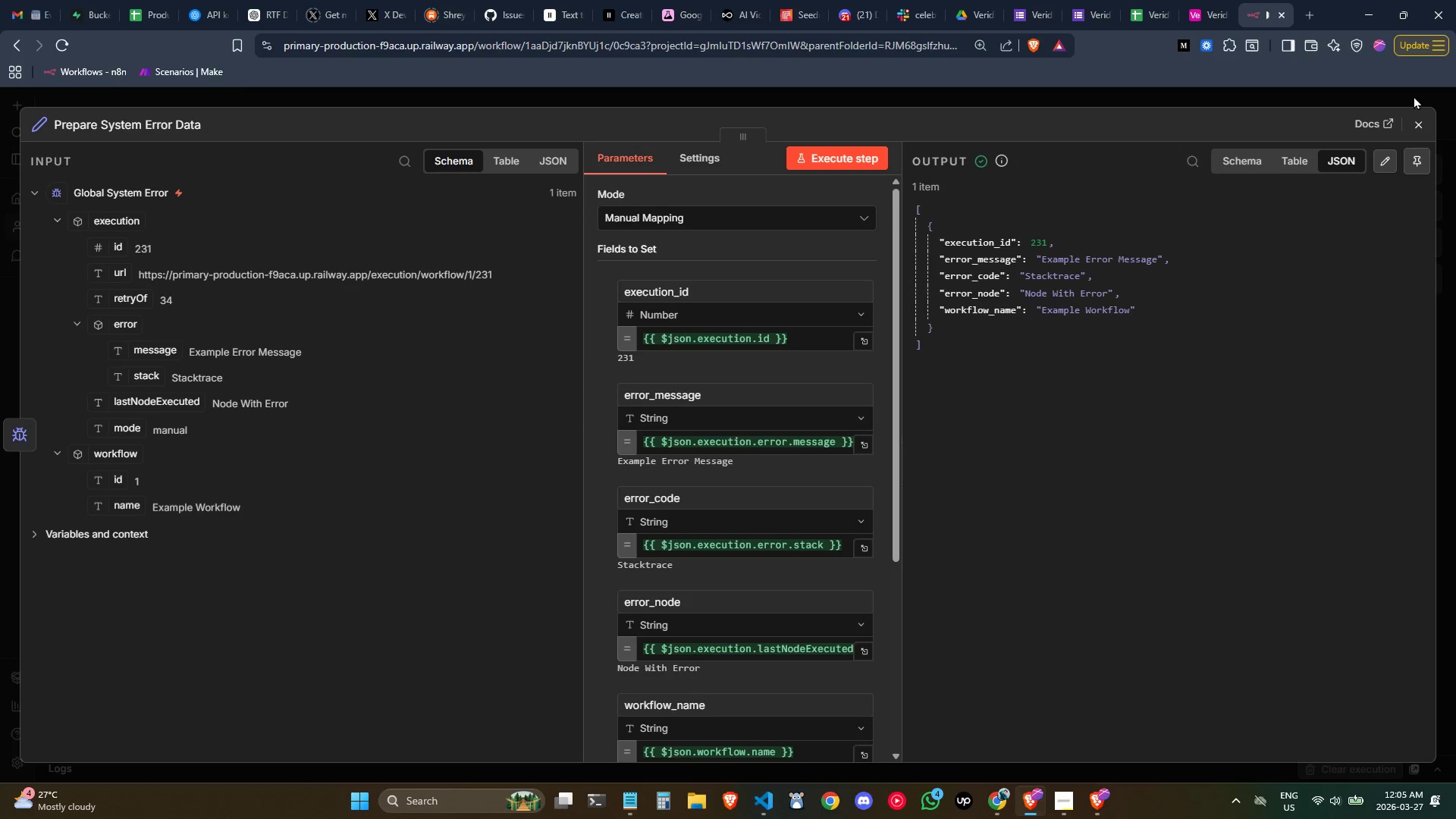 
left_click([1420, 126])
 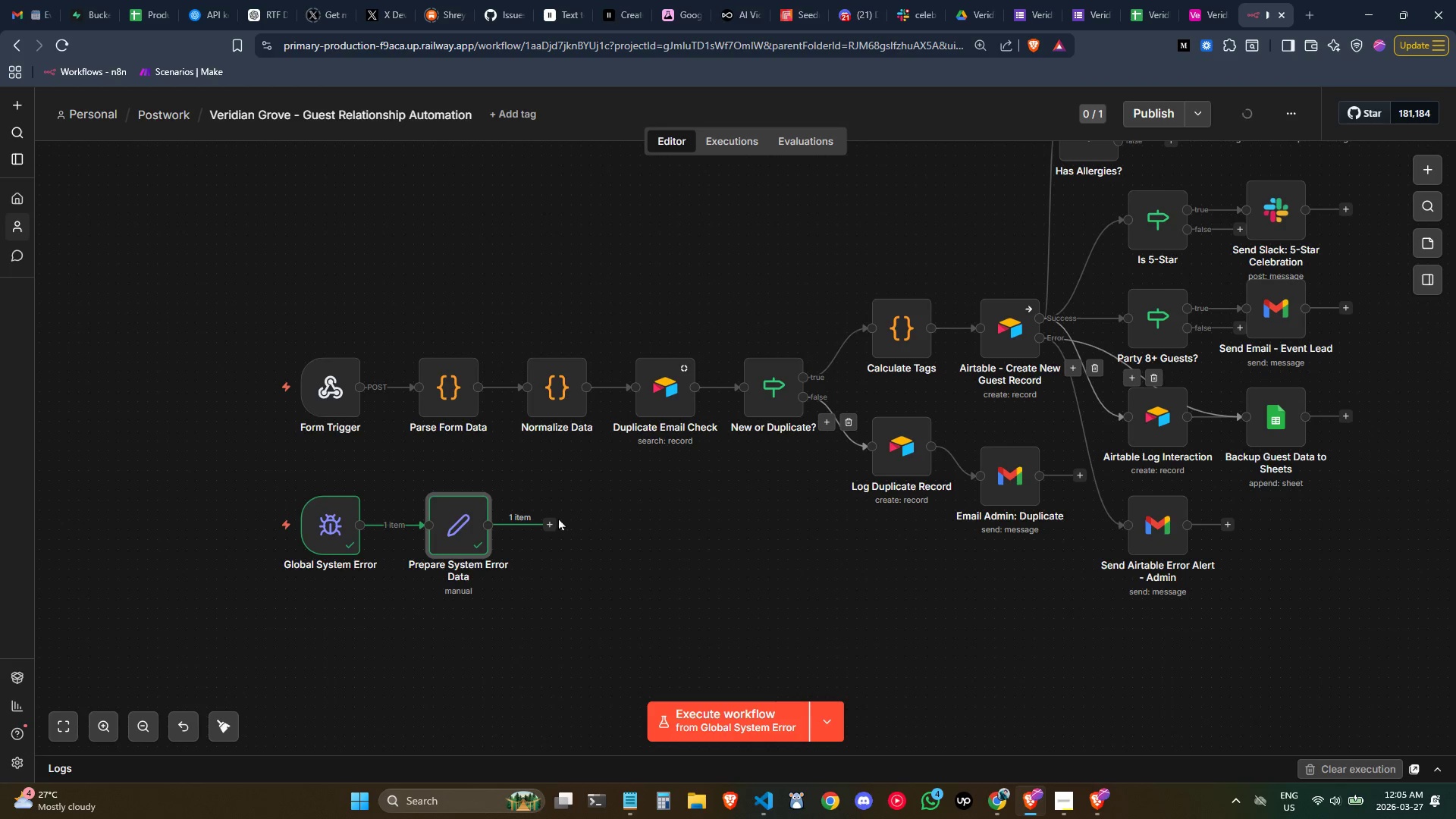 
left_click([553, 521])
 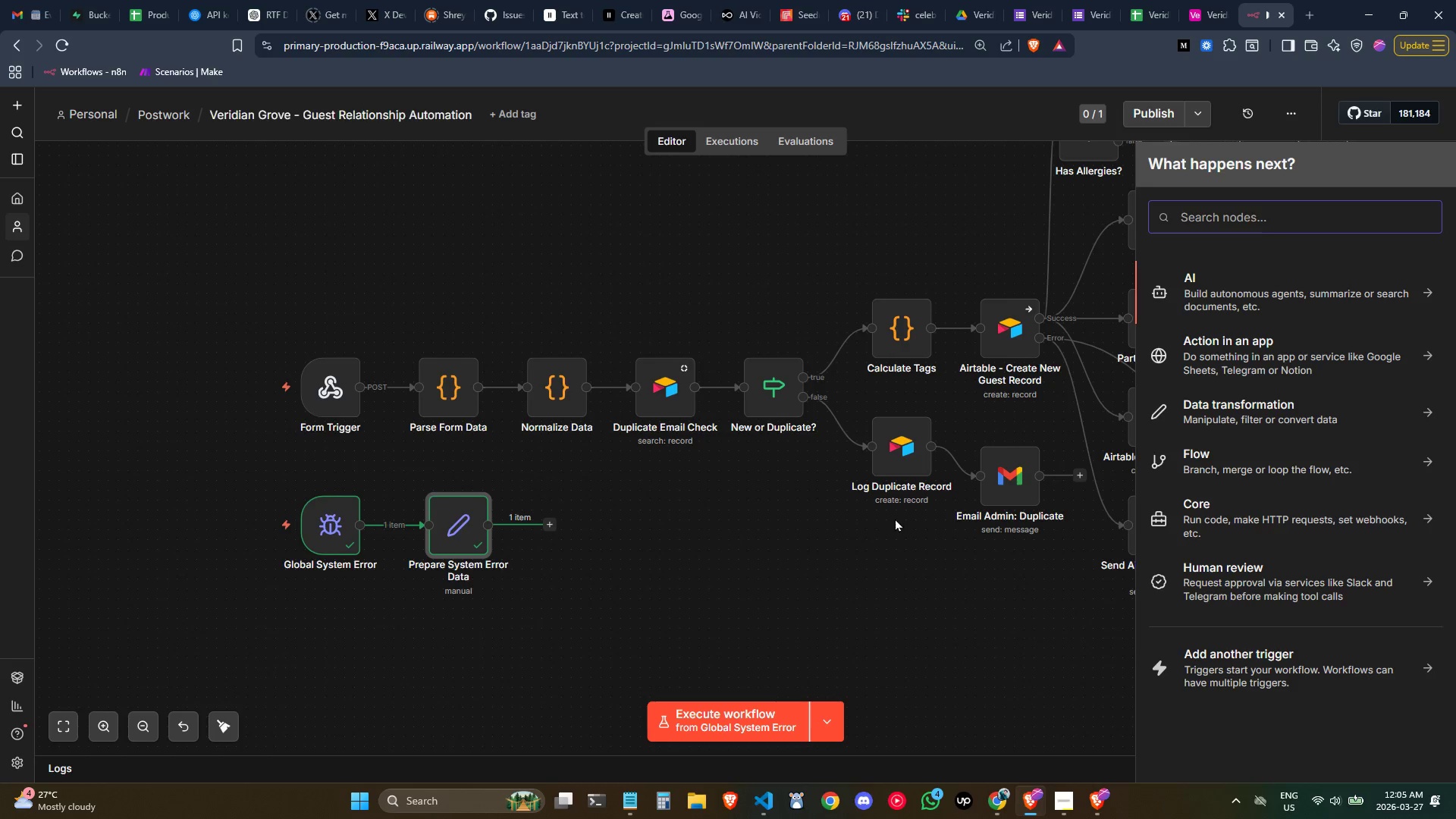 
type(se)
key(Backspace)
key(Backspace)
type(ema)
 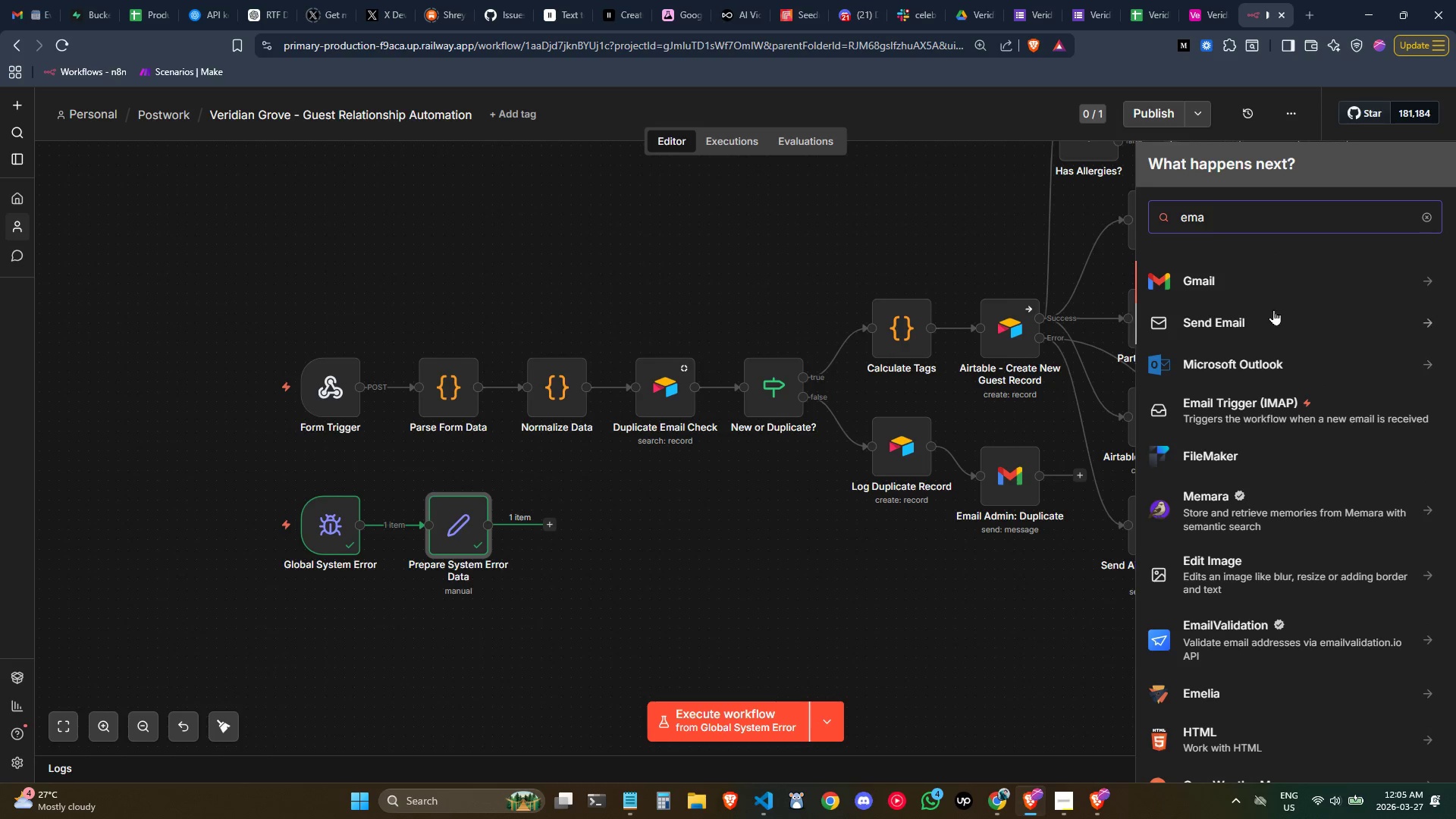 
left_click([1235, 286])
 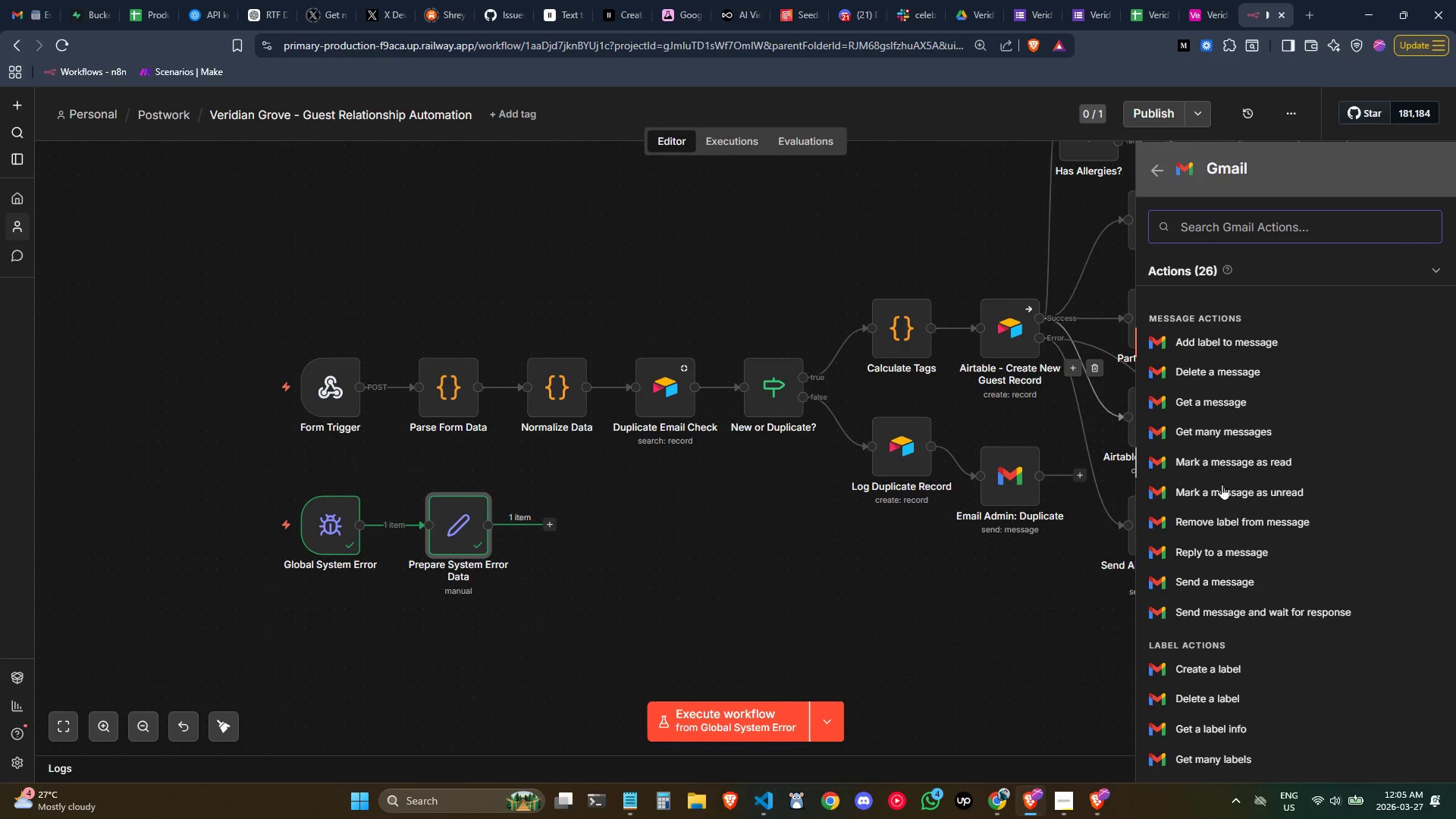 
type(se)
 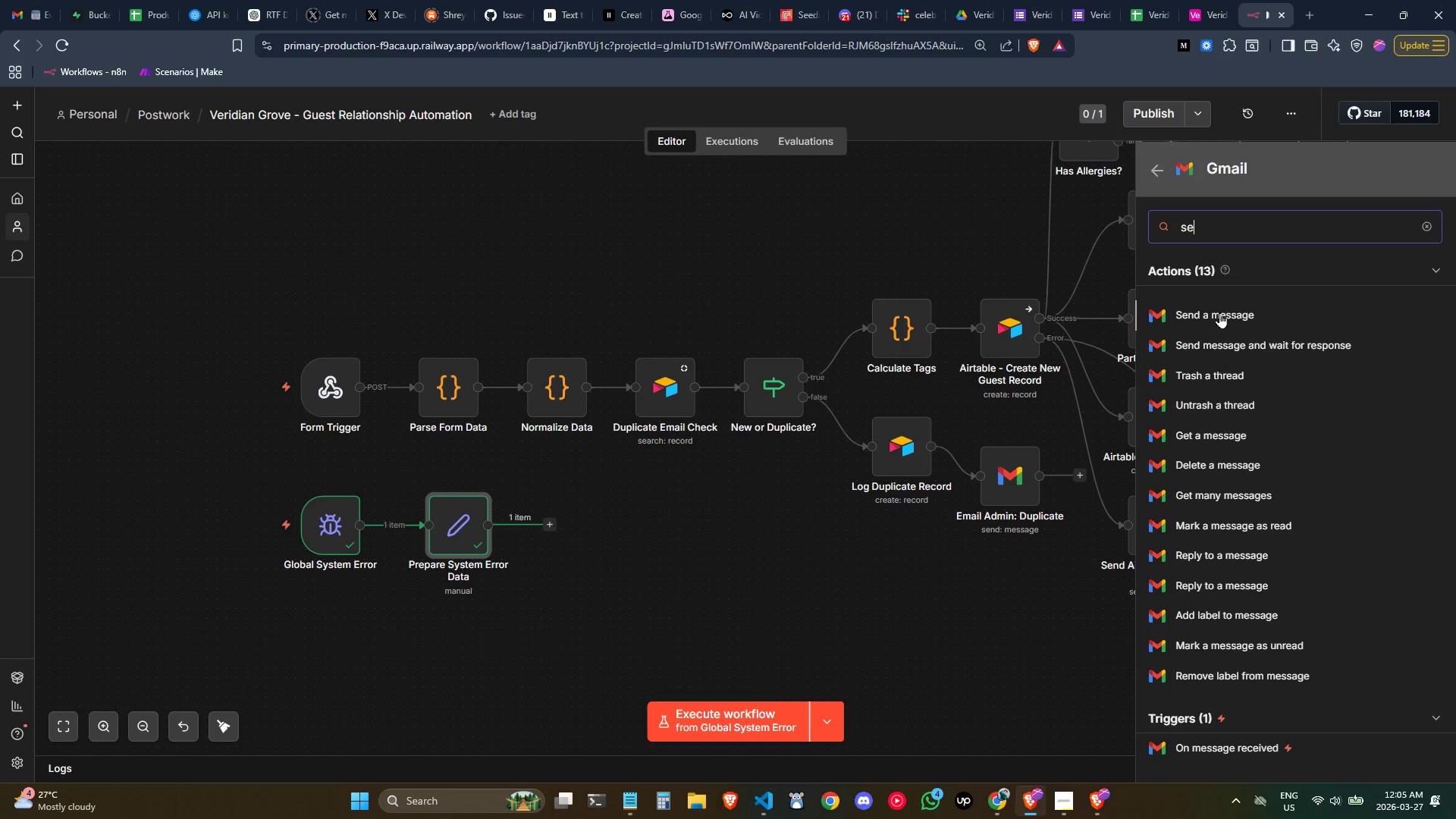 
left_click([1221, 310])
 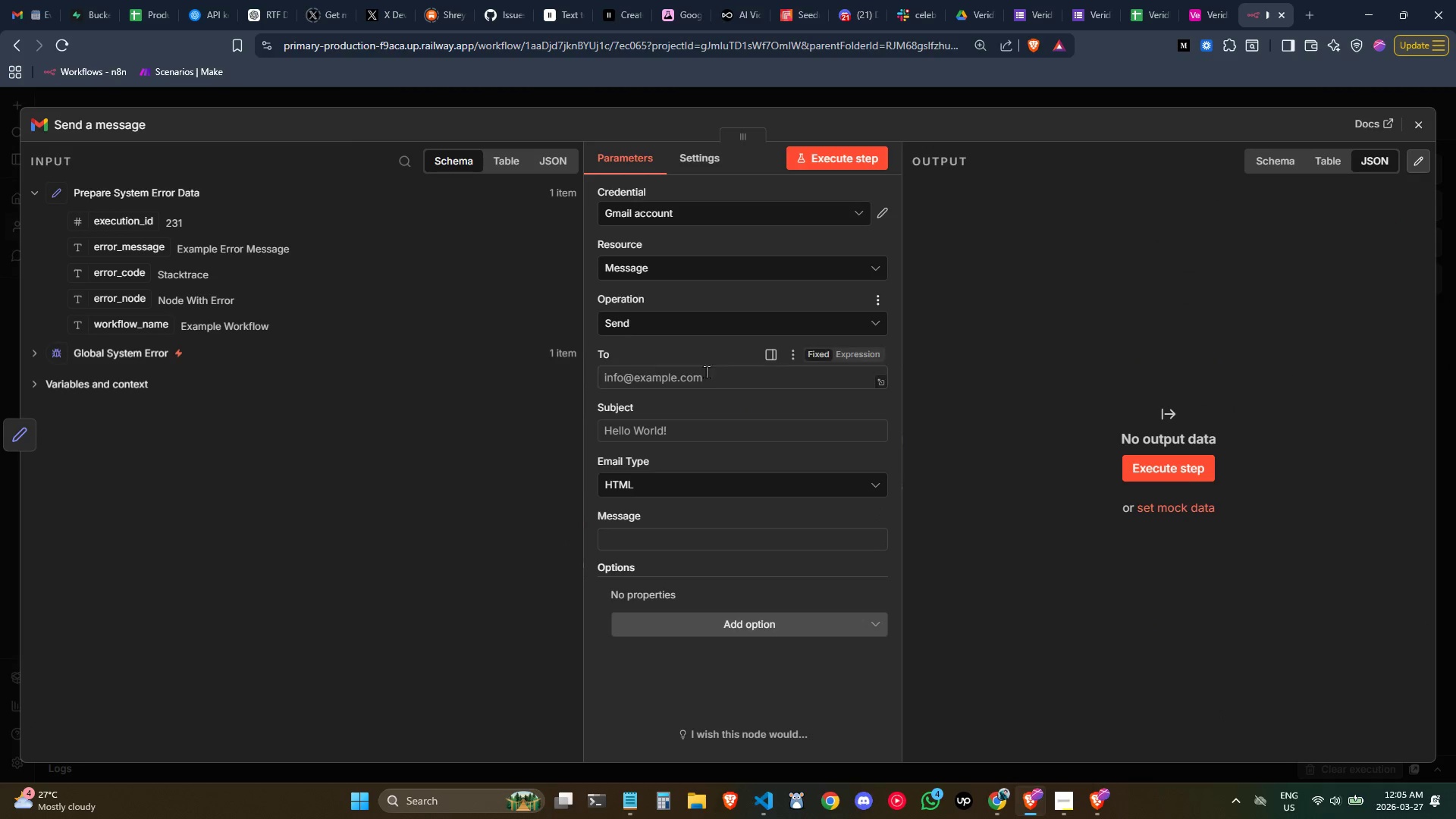 
left_click([687, 378])
 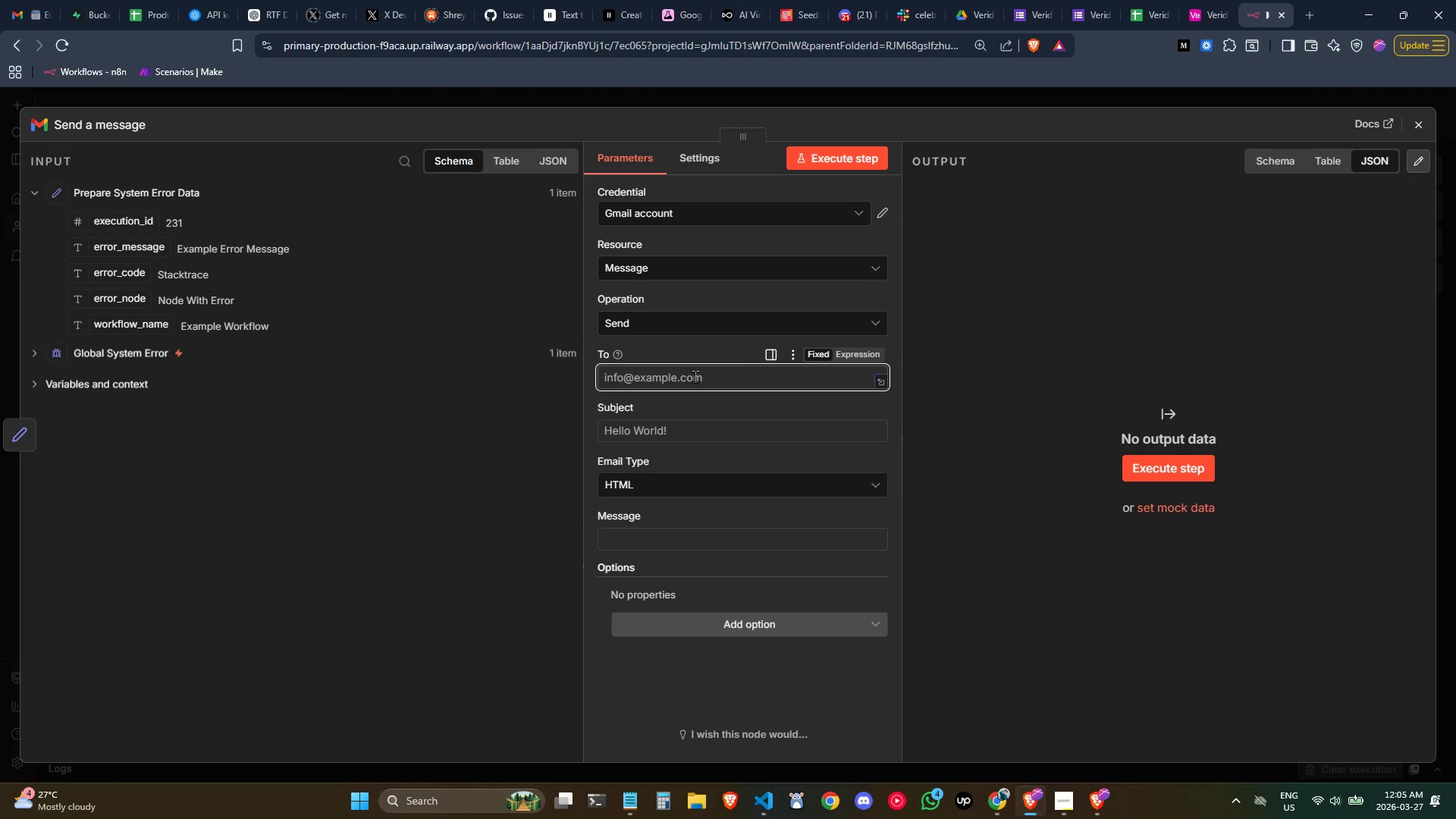 
type(a)
key(Backspace)
type(jandevzx-)
key(Backspace)
type(012)
key(Backspace)
type(@gmail.com)
key(Tab)
 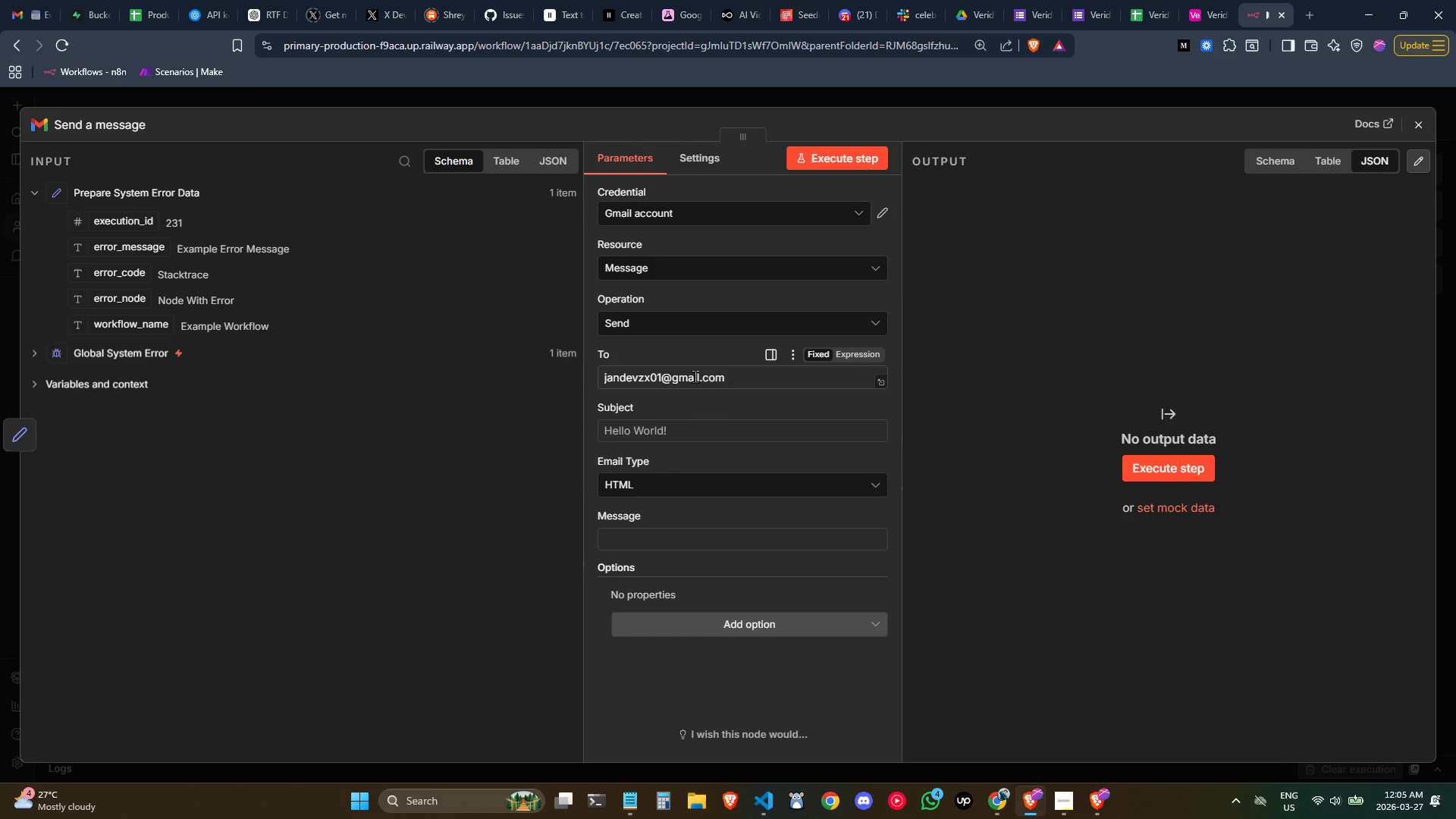 
left_click([667, 437])
 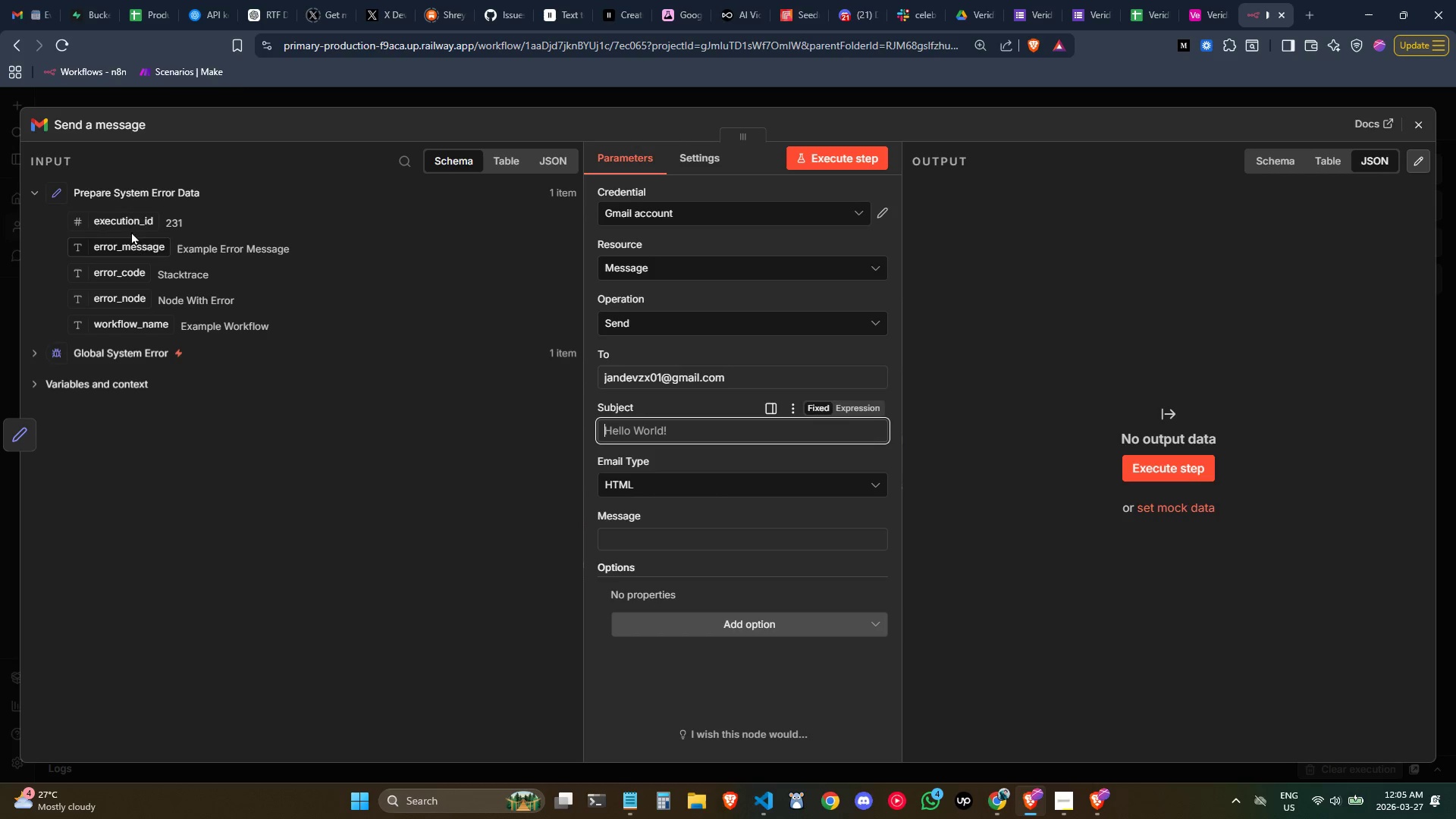 
left_click_drag(start_coordinate=[120, 223], to_coordinate=[433, 548])
 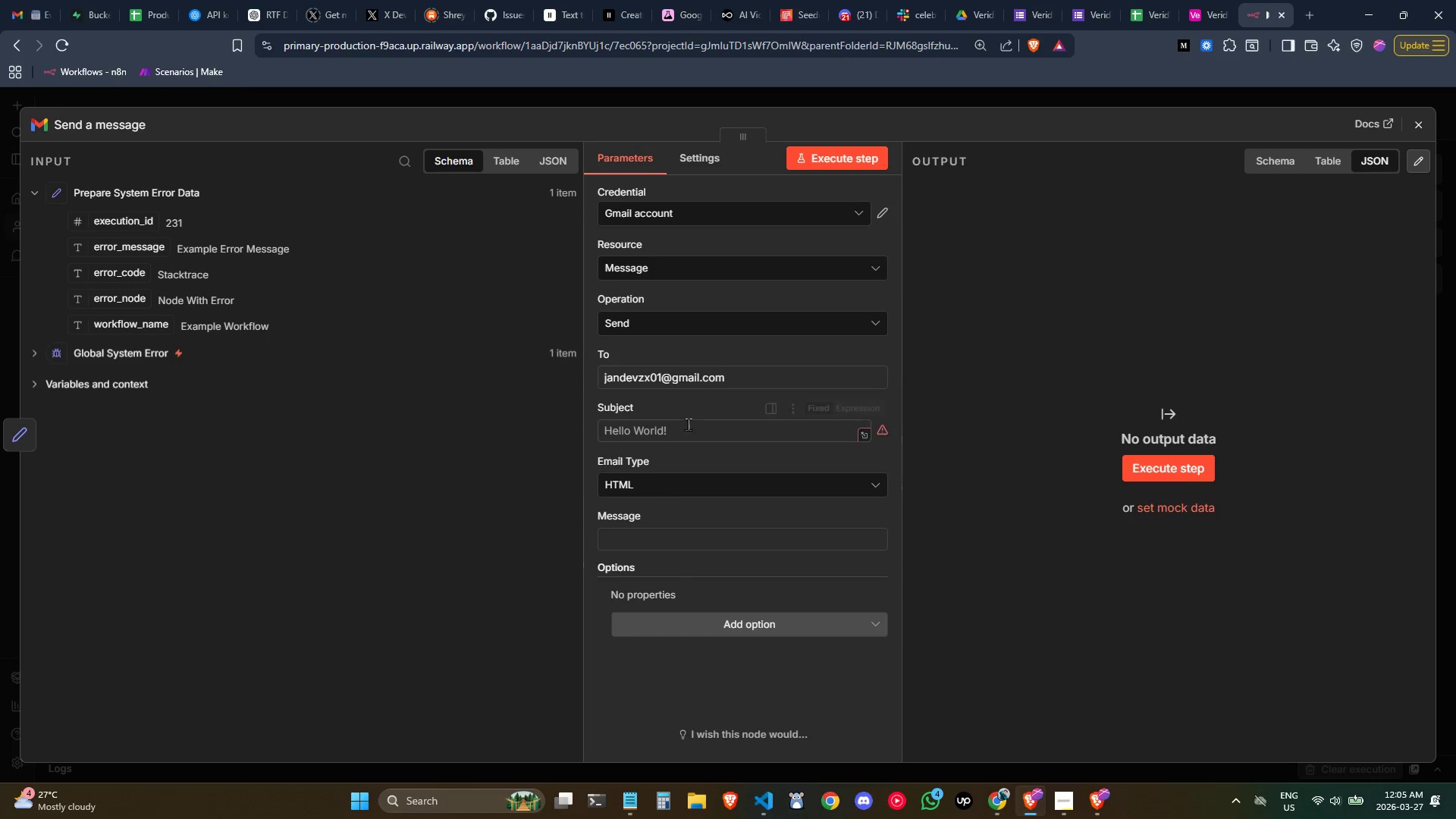 
left_click([702, 419])
 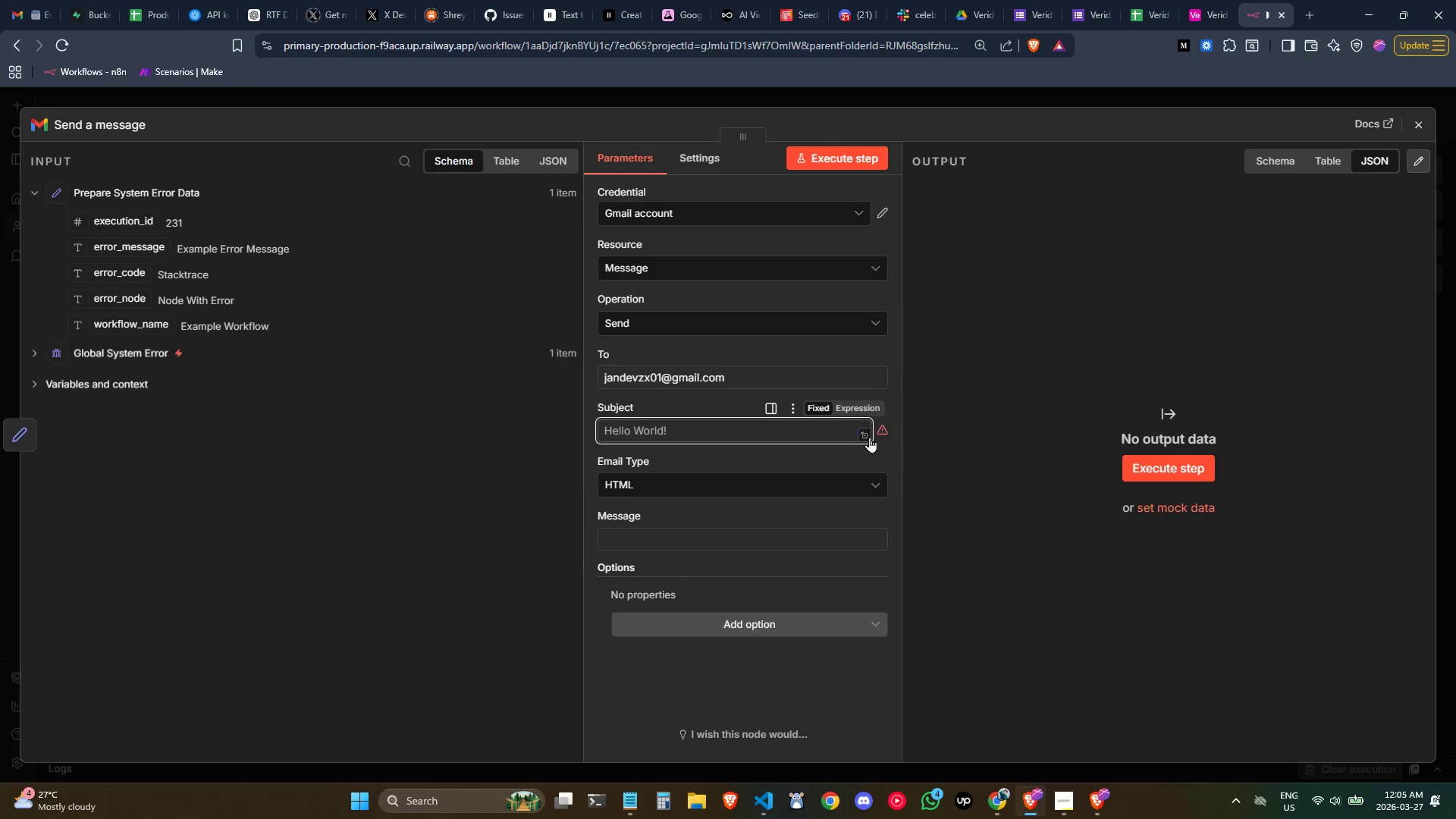 
left_click([856, 413])
 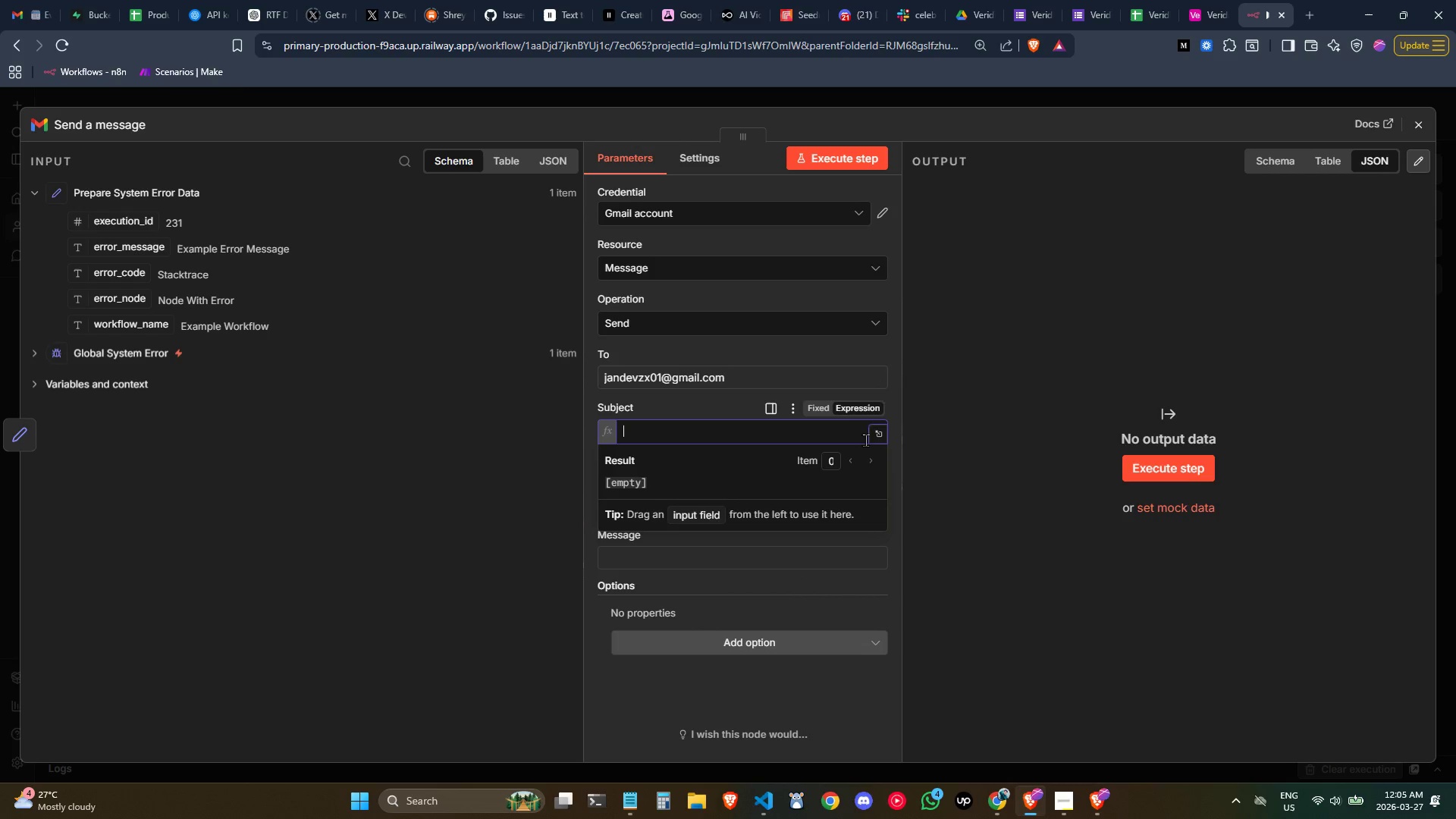 
left_click([878, 438])
 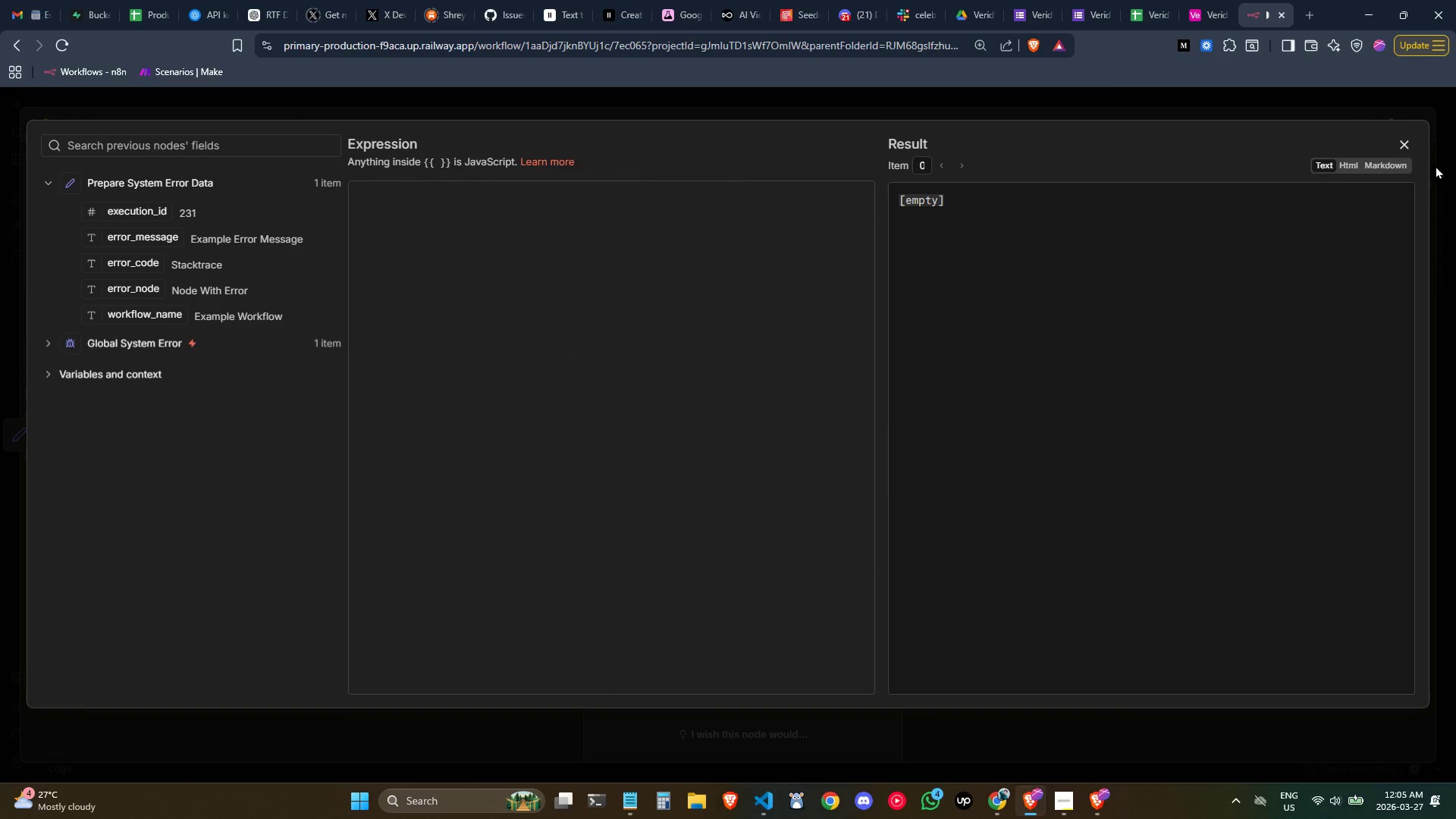 
left_click([1408, 144])
 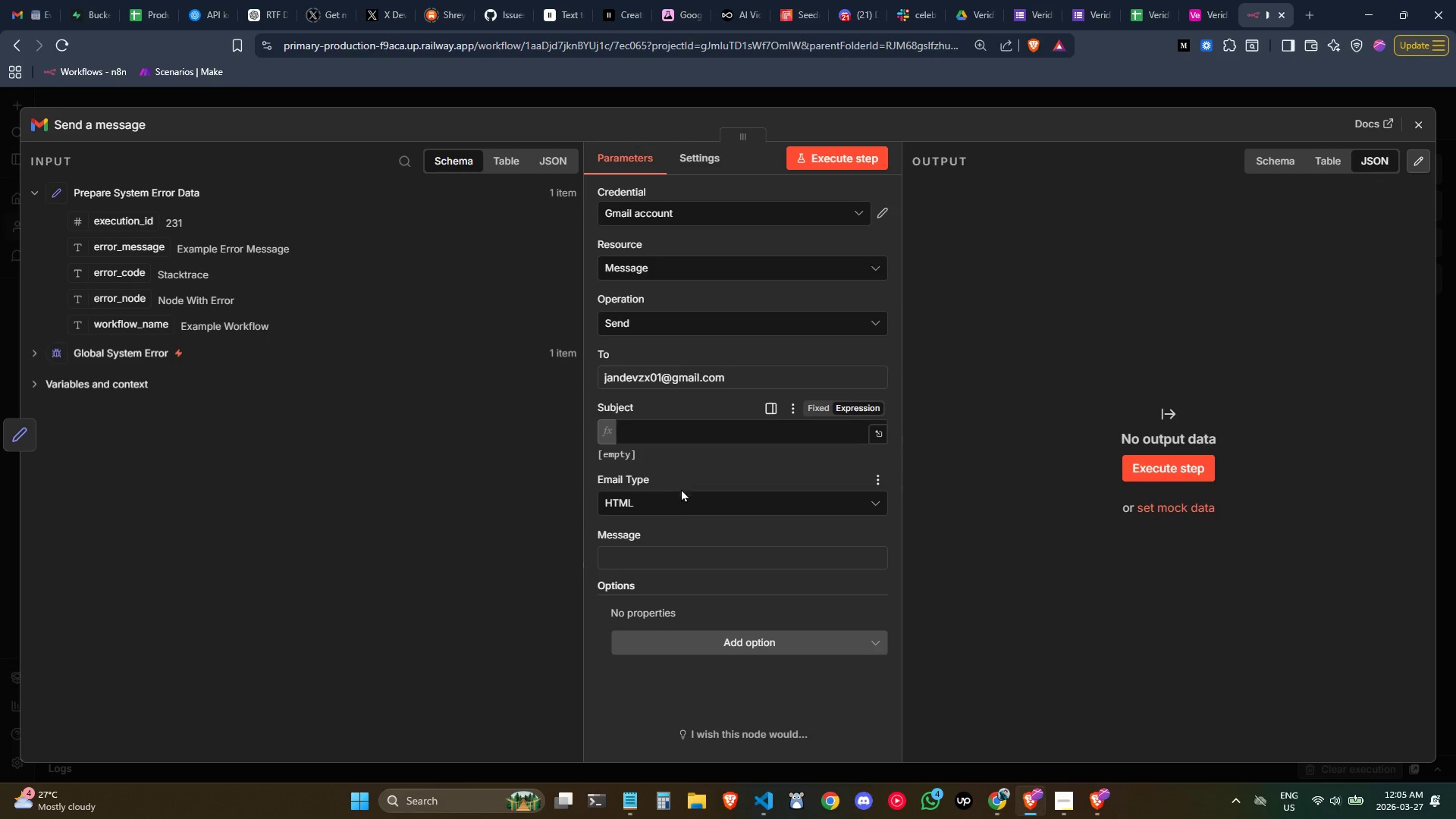 
left_click([679, 556])
 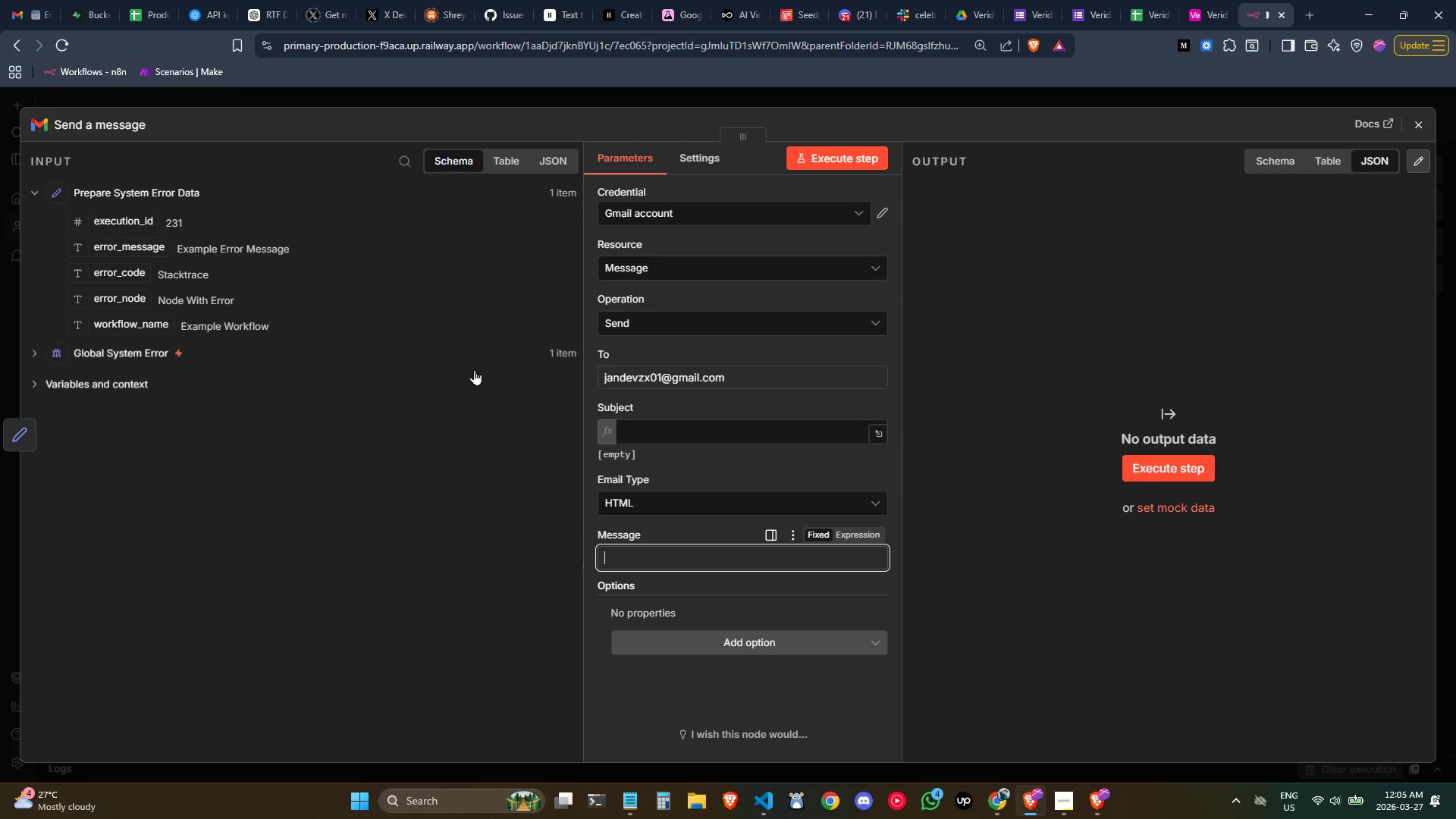 
left_click([666, 431])
 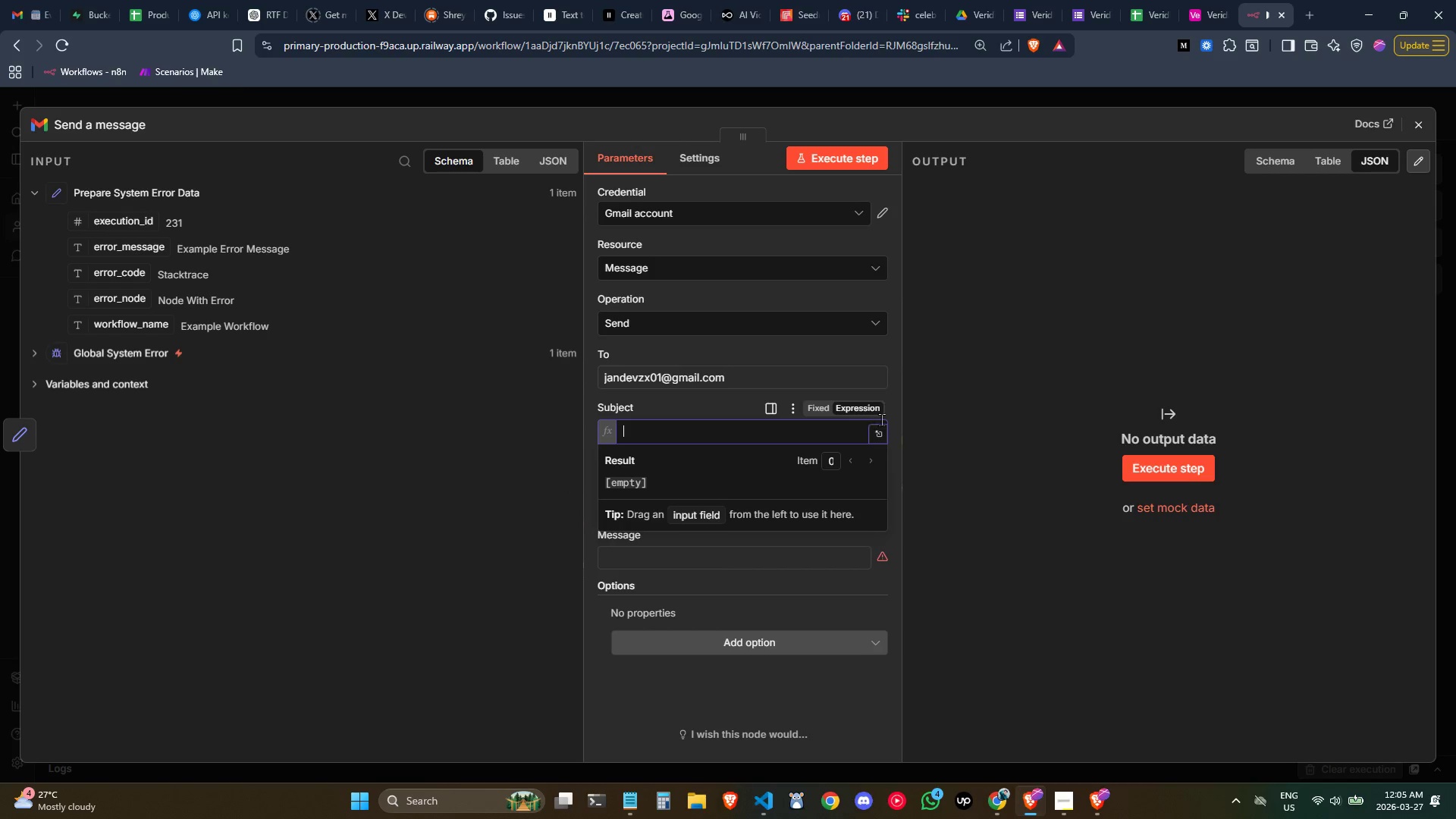 
key(Control+ControlLeft)
 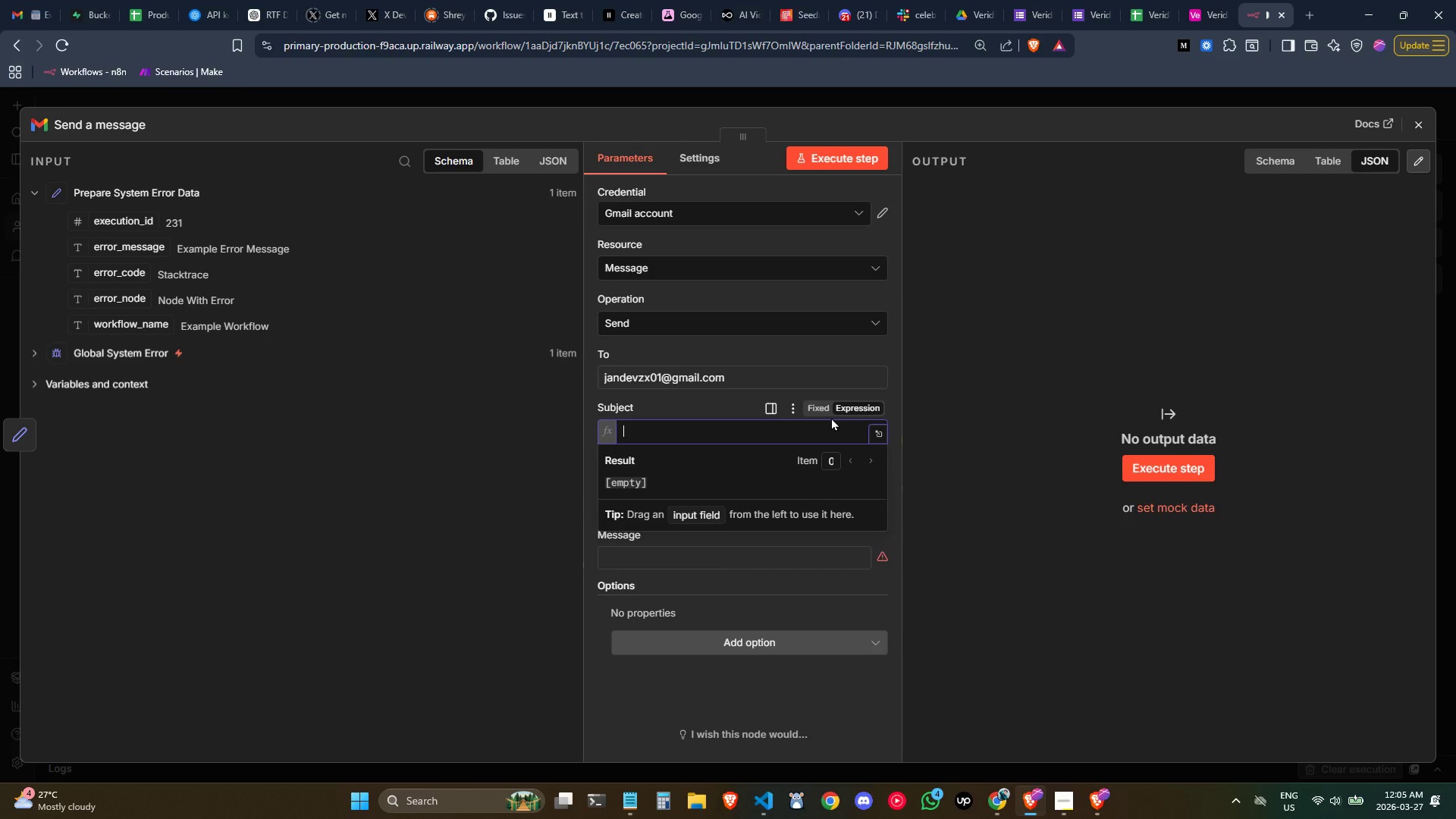 
type(ER)
key(Backspace)
key(Backspace)
type(SYSTEM erro)
key(Backspace)
key(Backspace)
key(Backspace)
key(Backspace)
type(ERROR)
 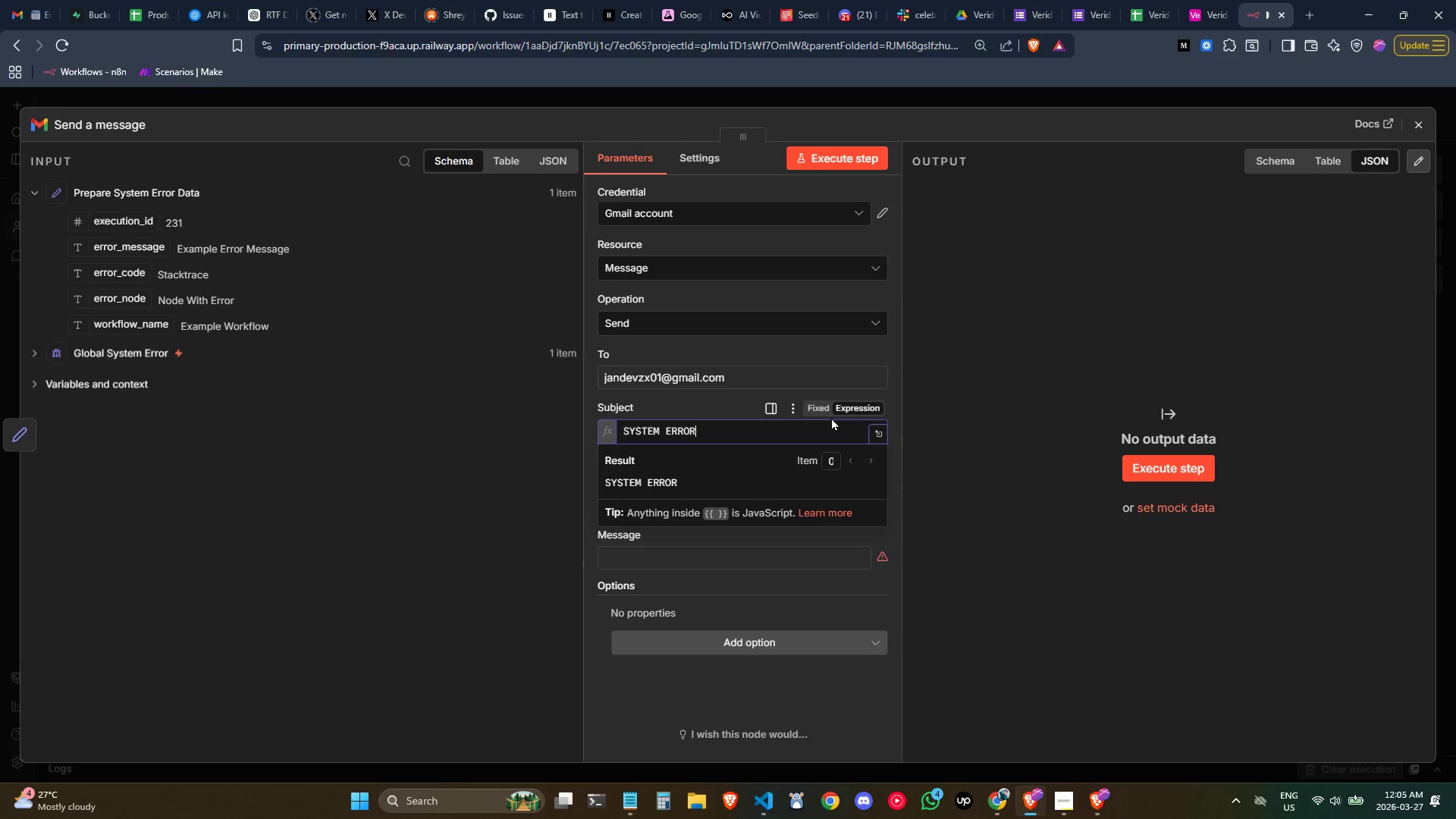 
key(Control+ArrowLeft)
 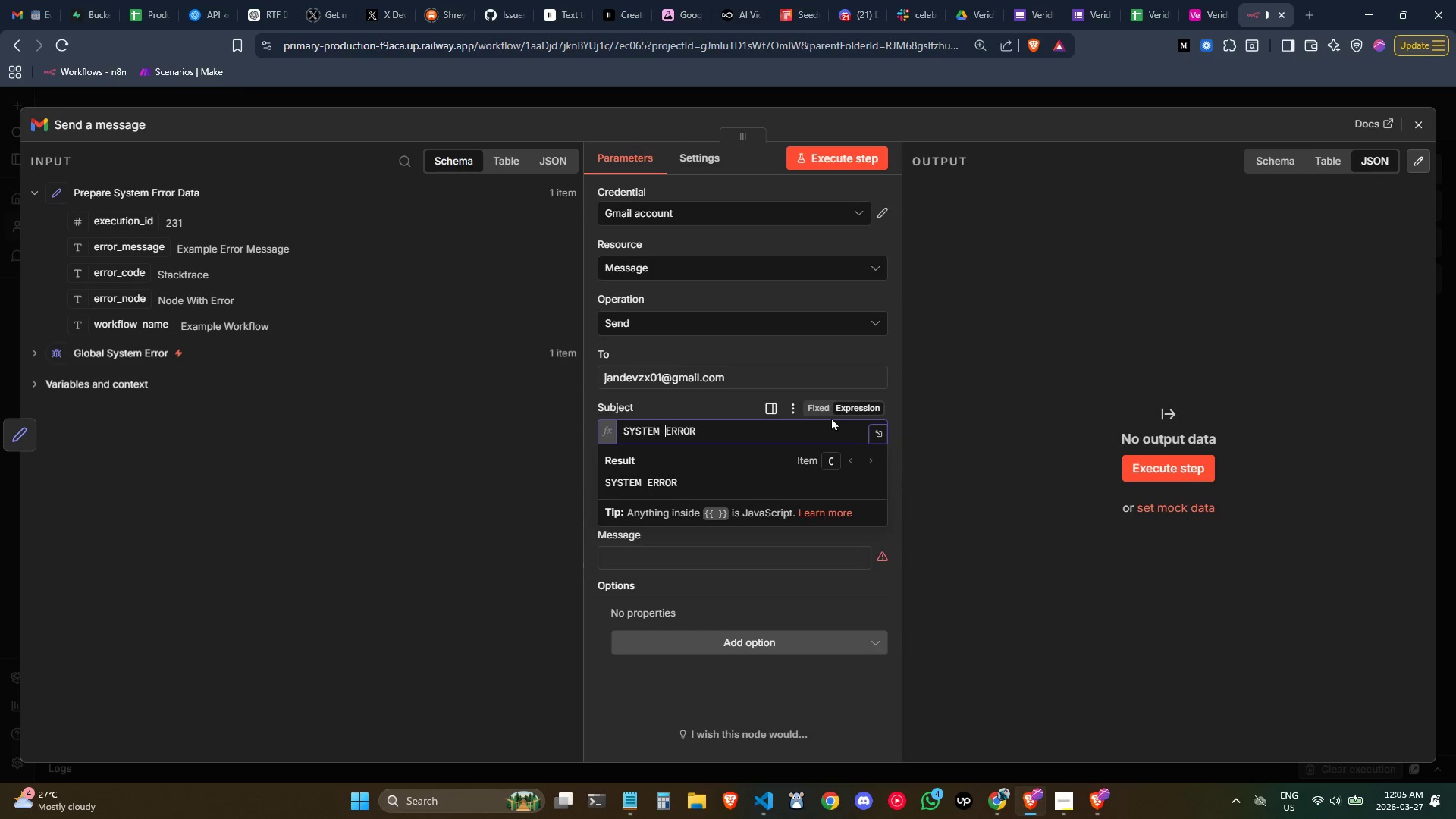 
key(Control+ArrowLeft)
 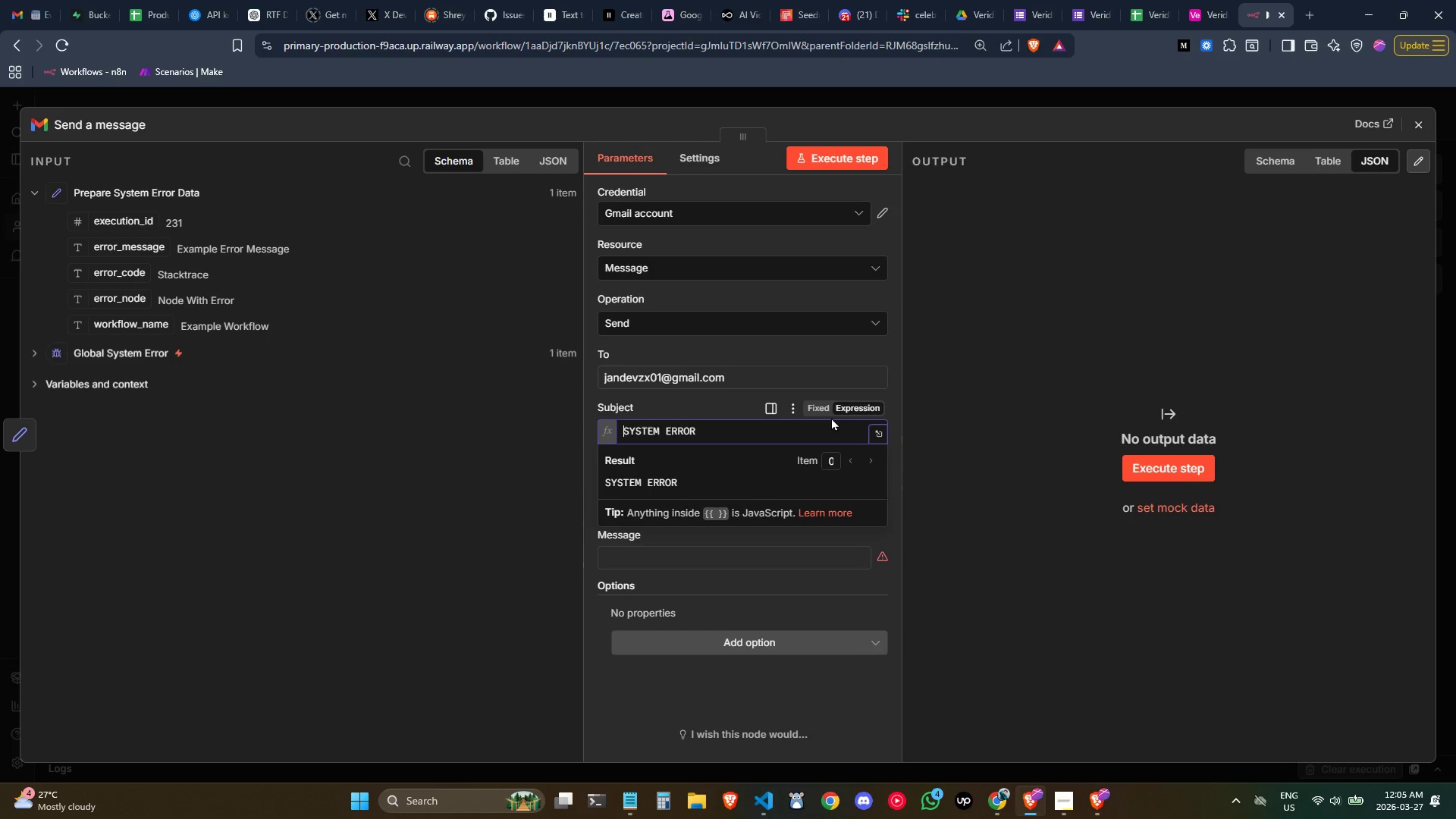 
key(Control+ArrowLeft)
 